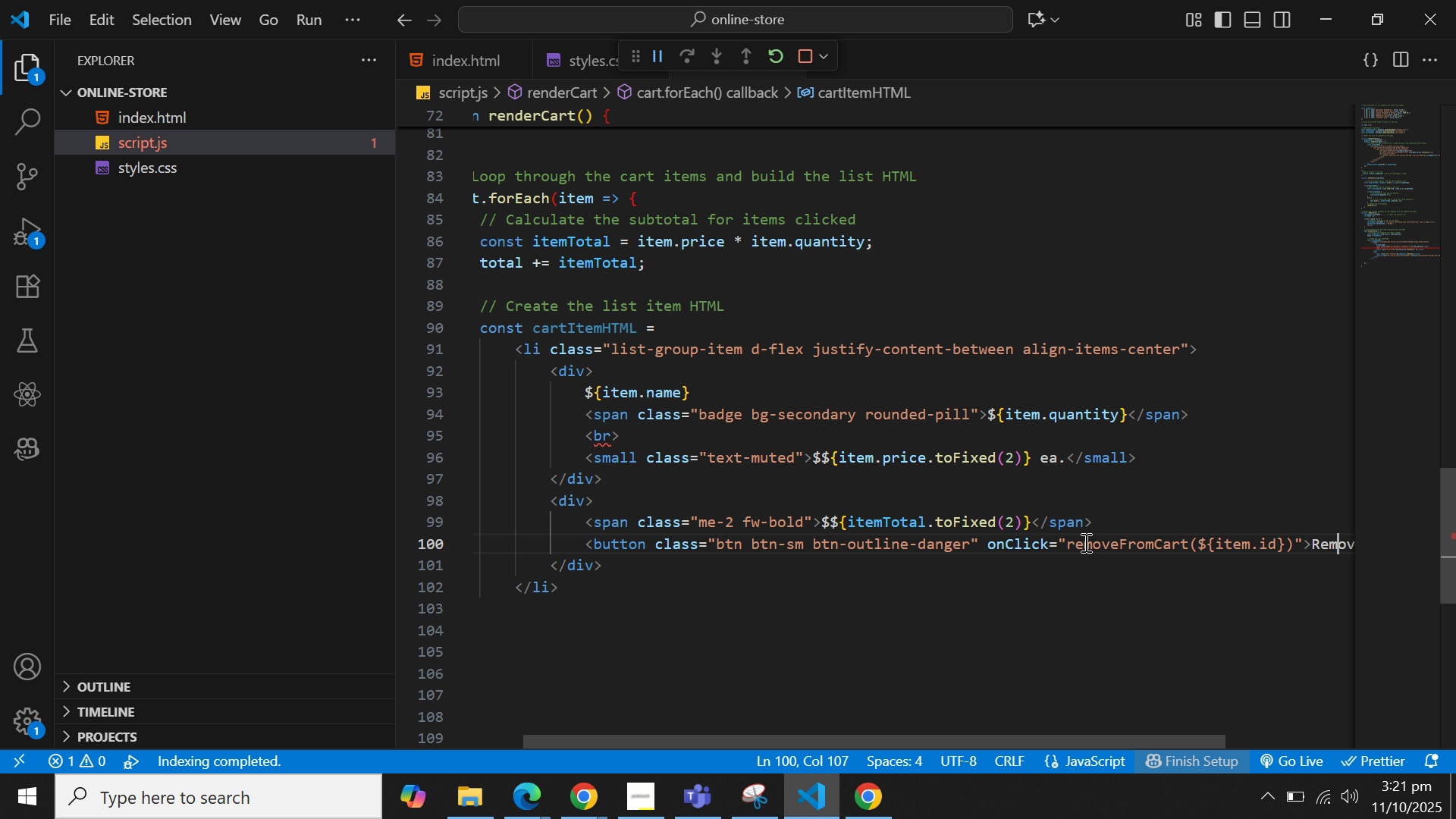 
hold_key(key=ArrowRight, duration=0.76)
 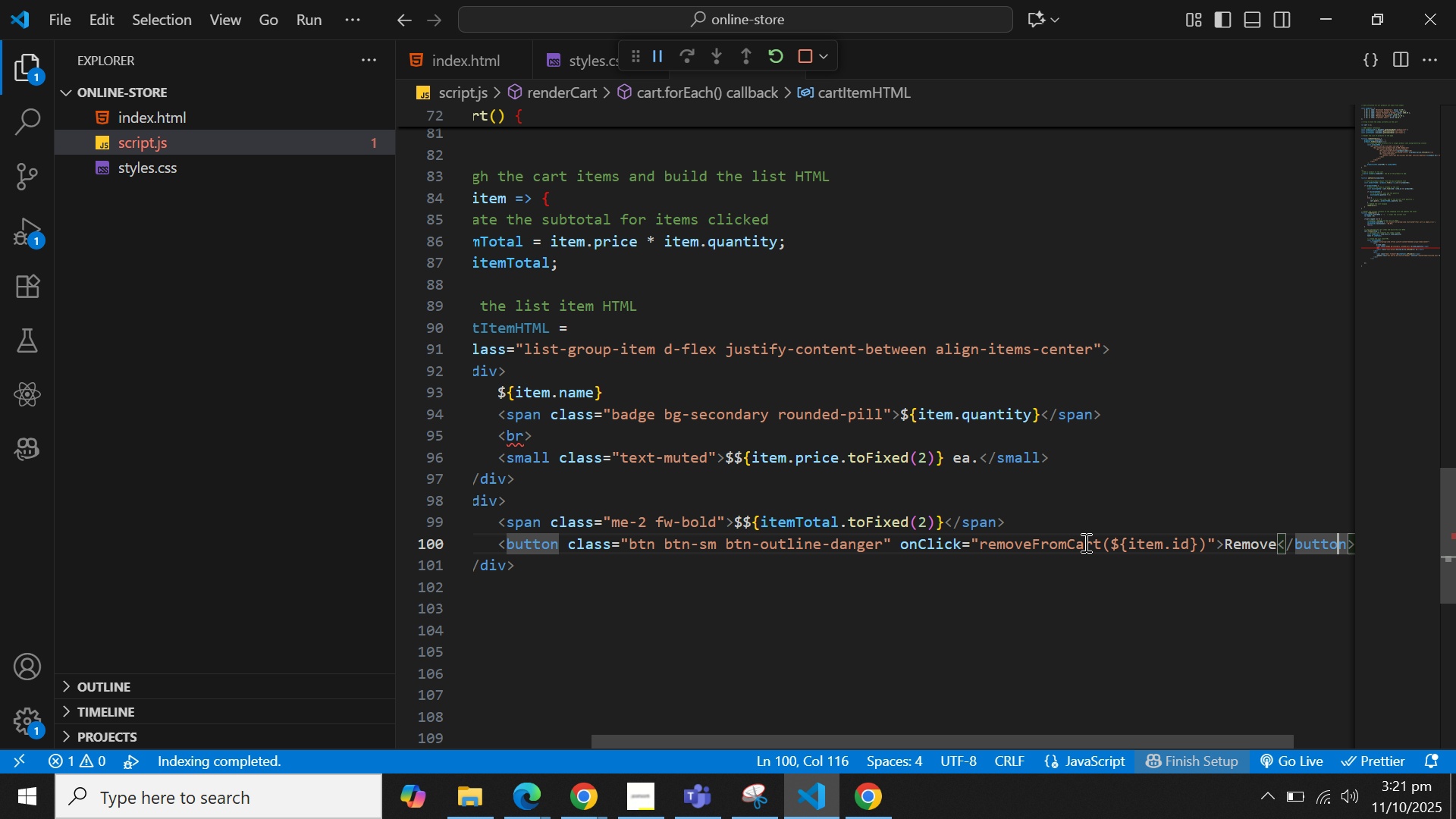 
key(ArrowRight)
 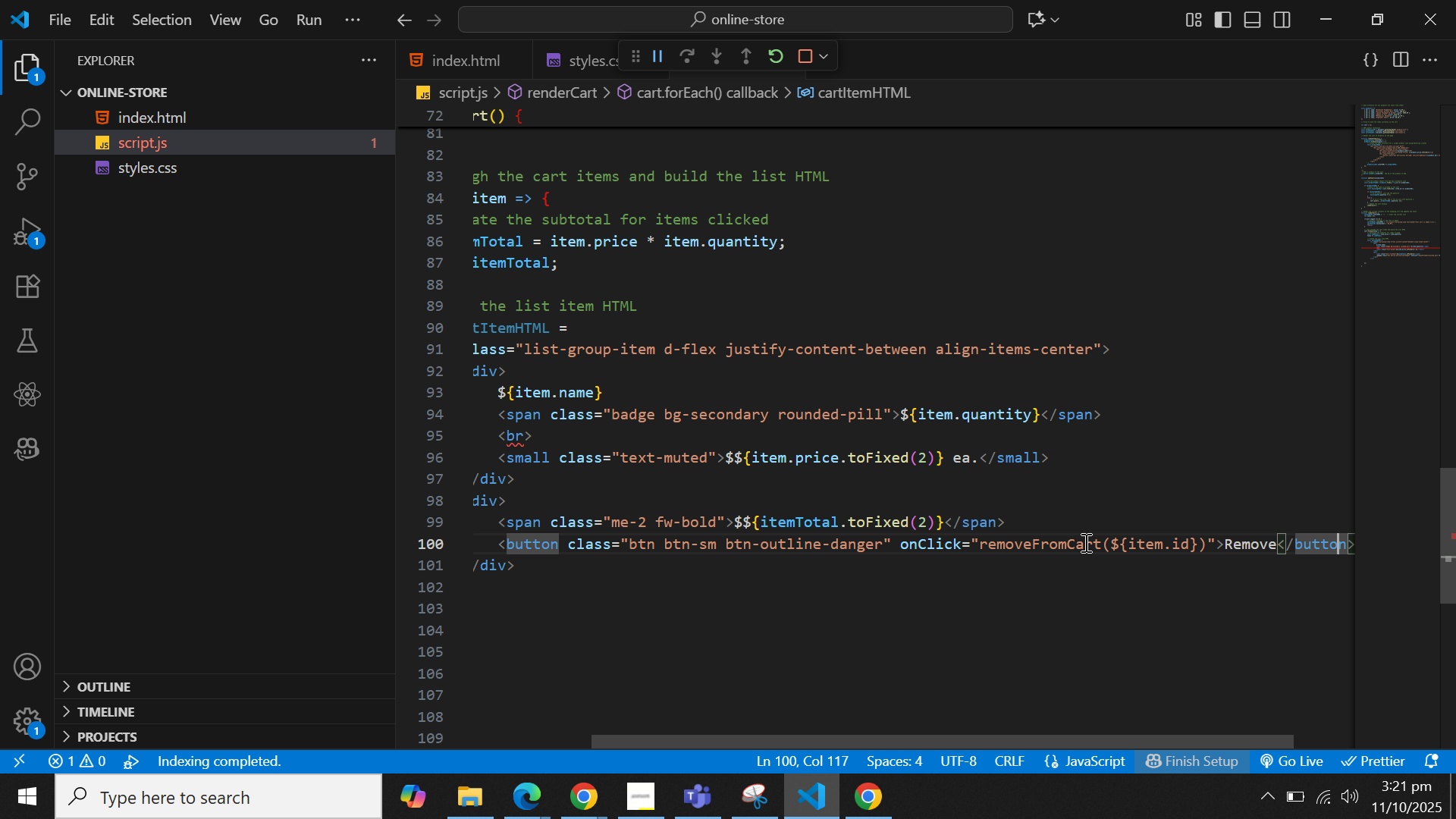 
key(ArrowRight)
 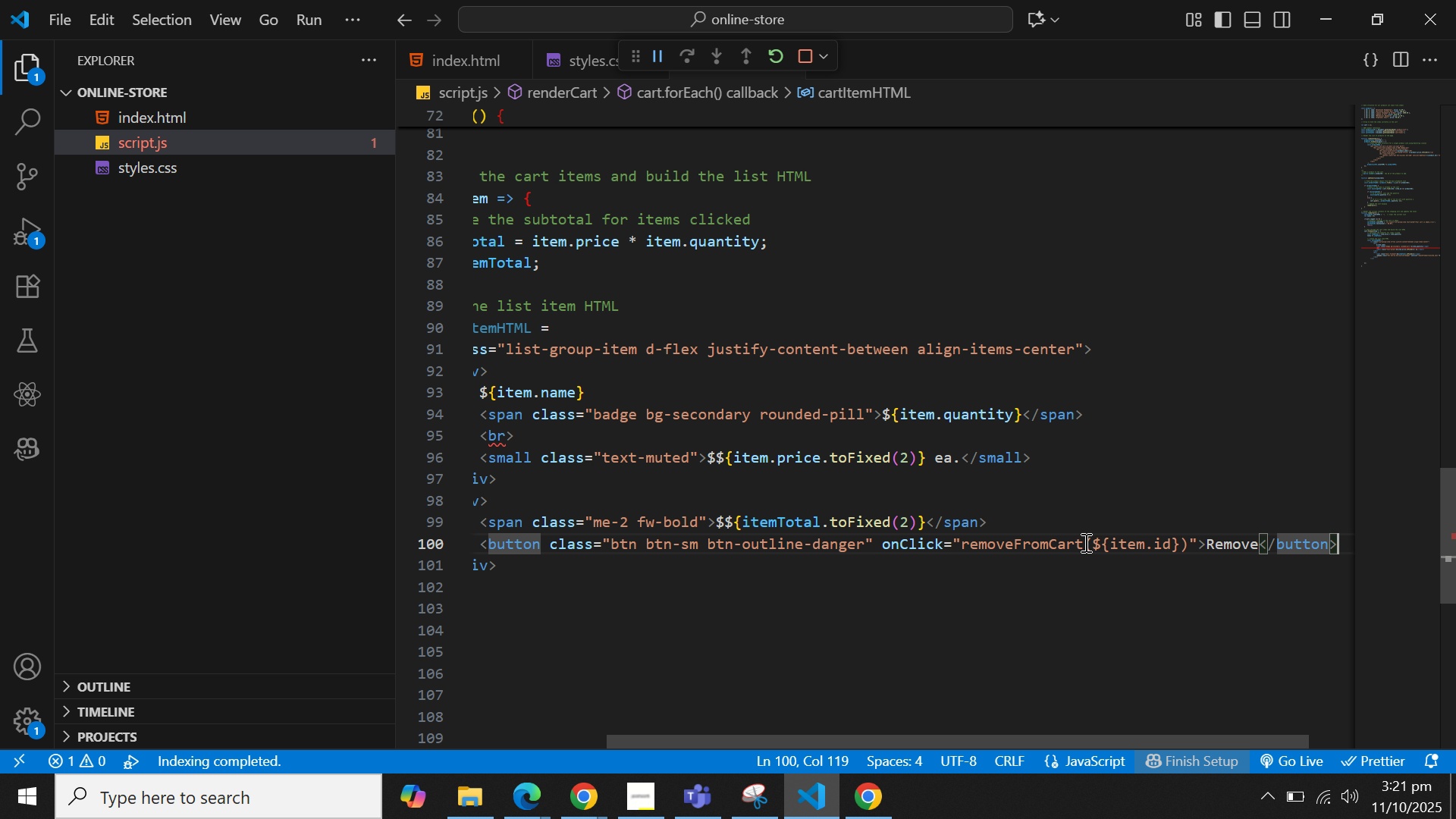 
key(ArrowRight)
 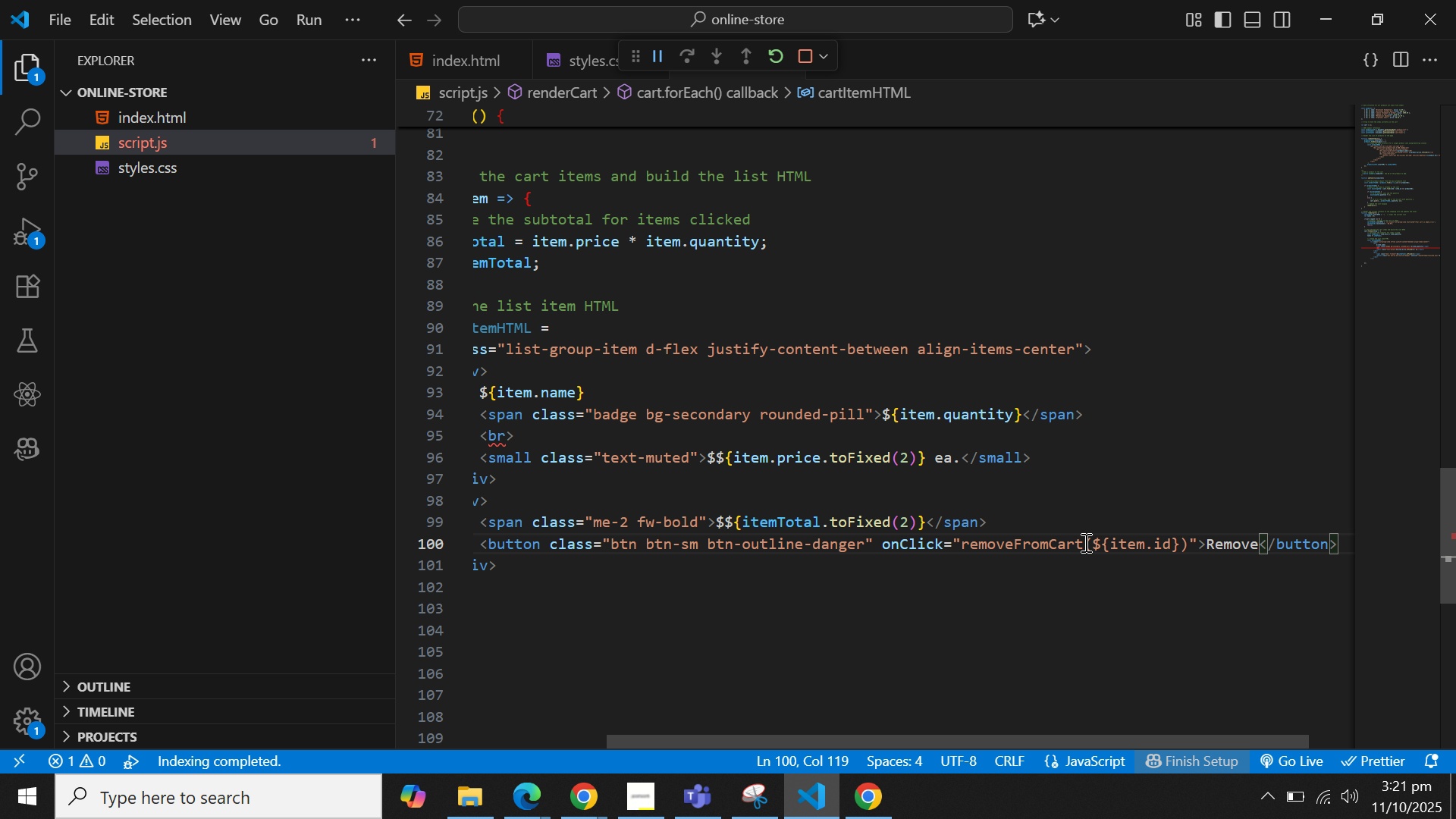 
key(ArrowDown)
 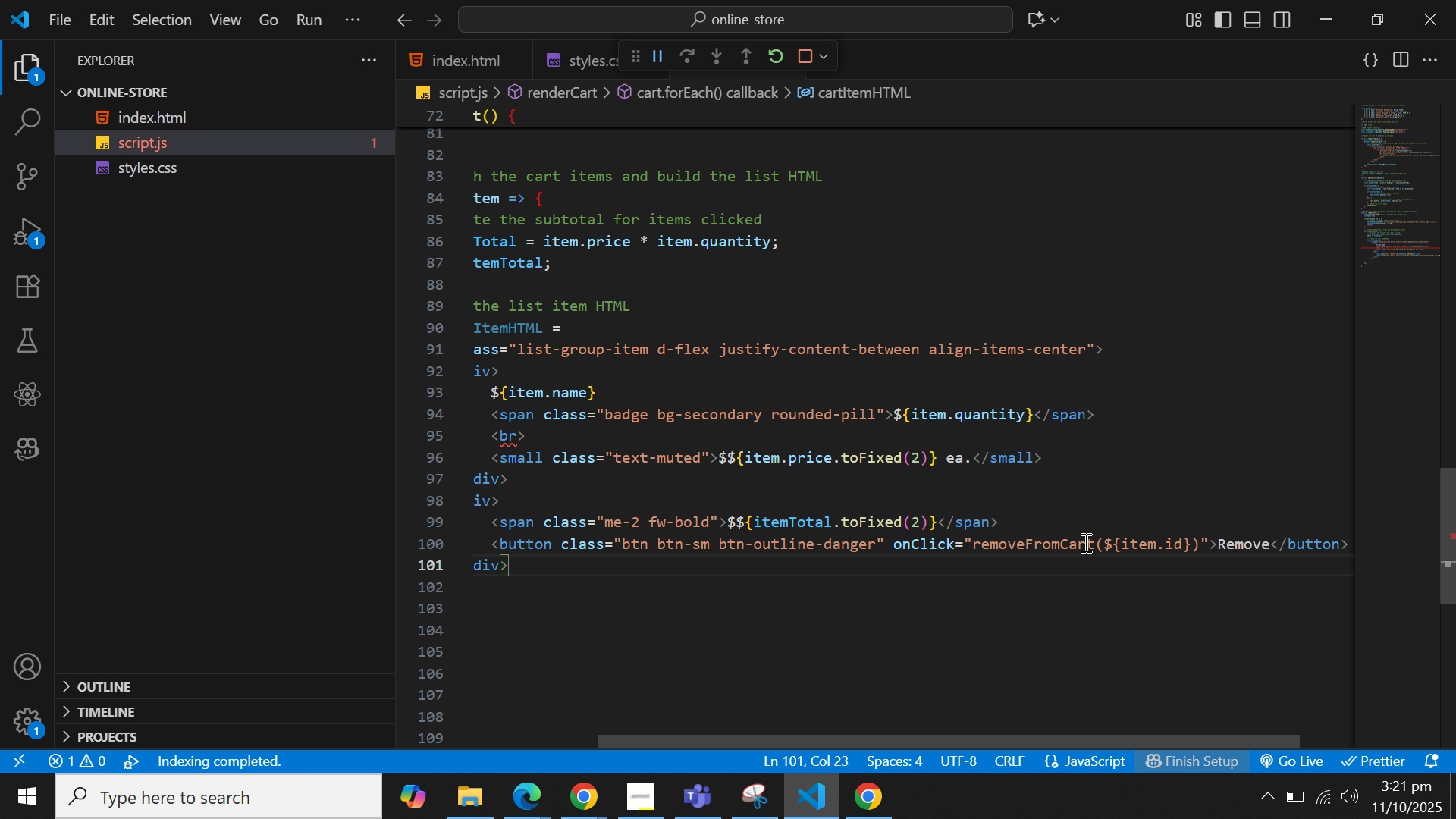 
key(ArrowDown)
 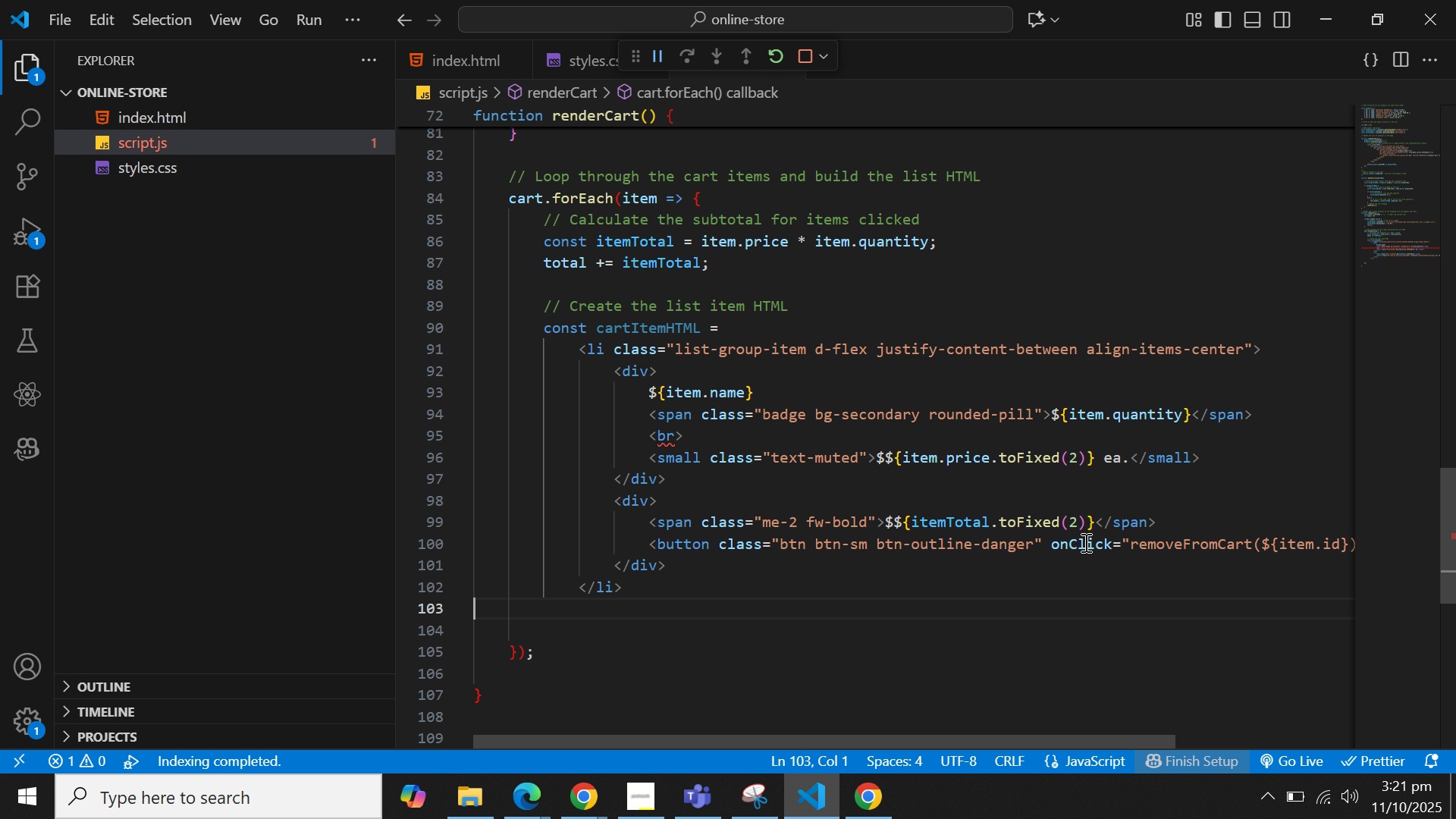 
key(ArrowDown)
 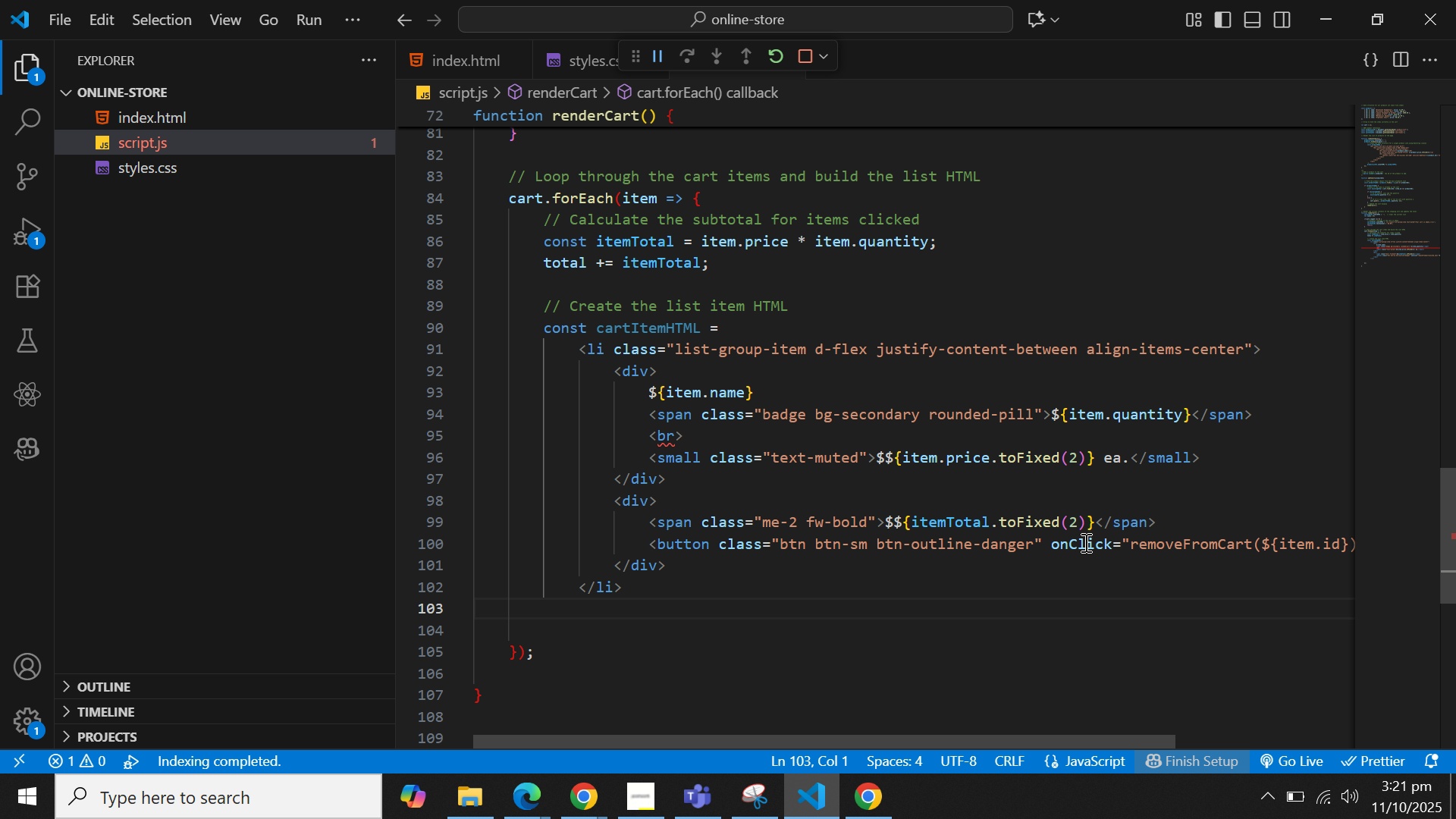 
key(Tab)
 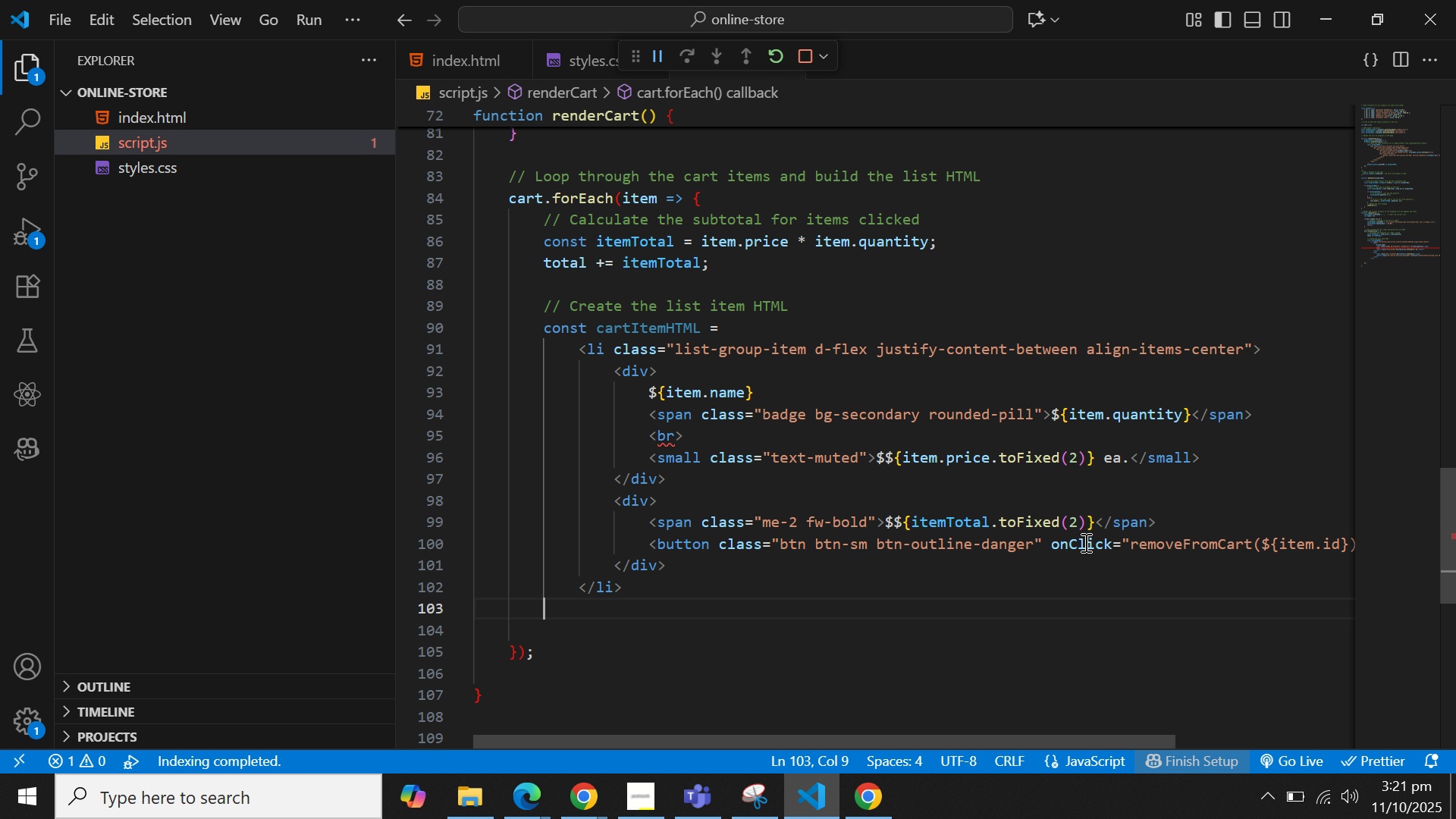 
wait(5.46)
 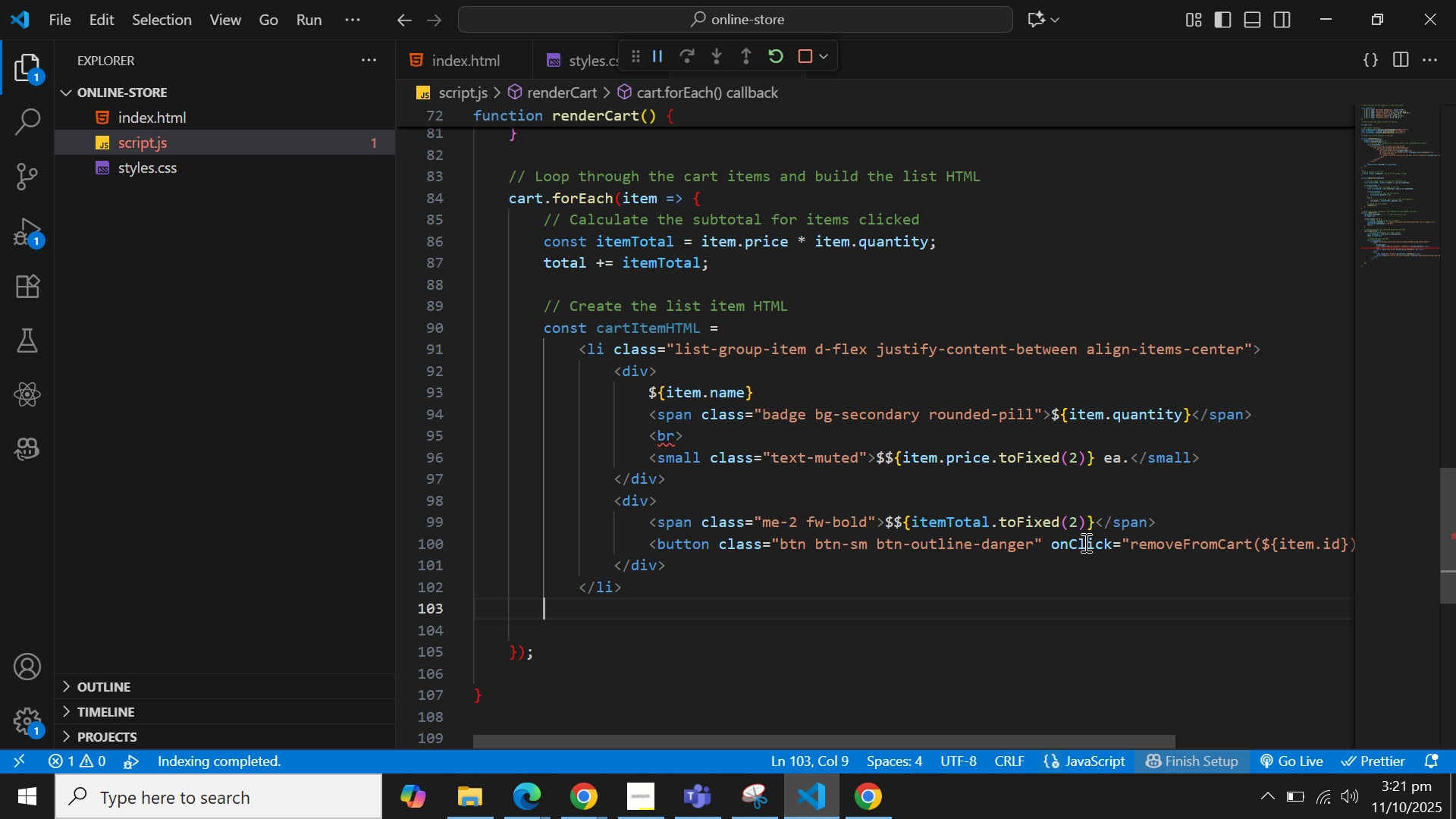 
hold_key(key=C, duration=18.39)
 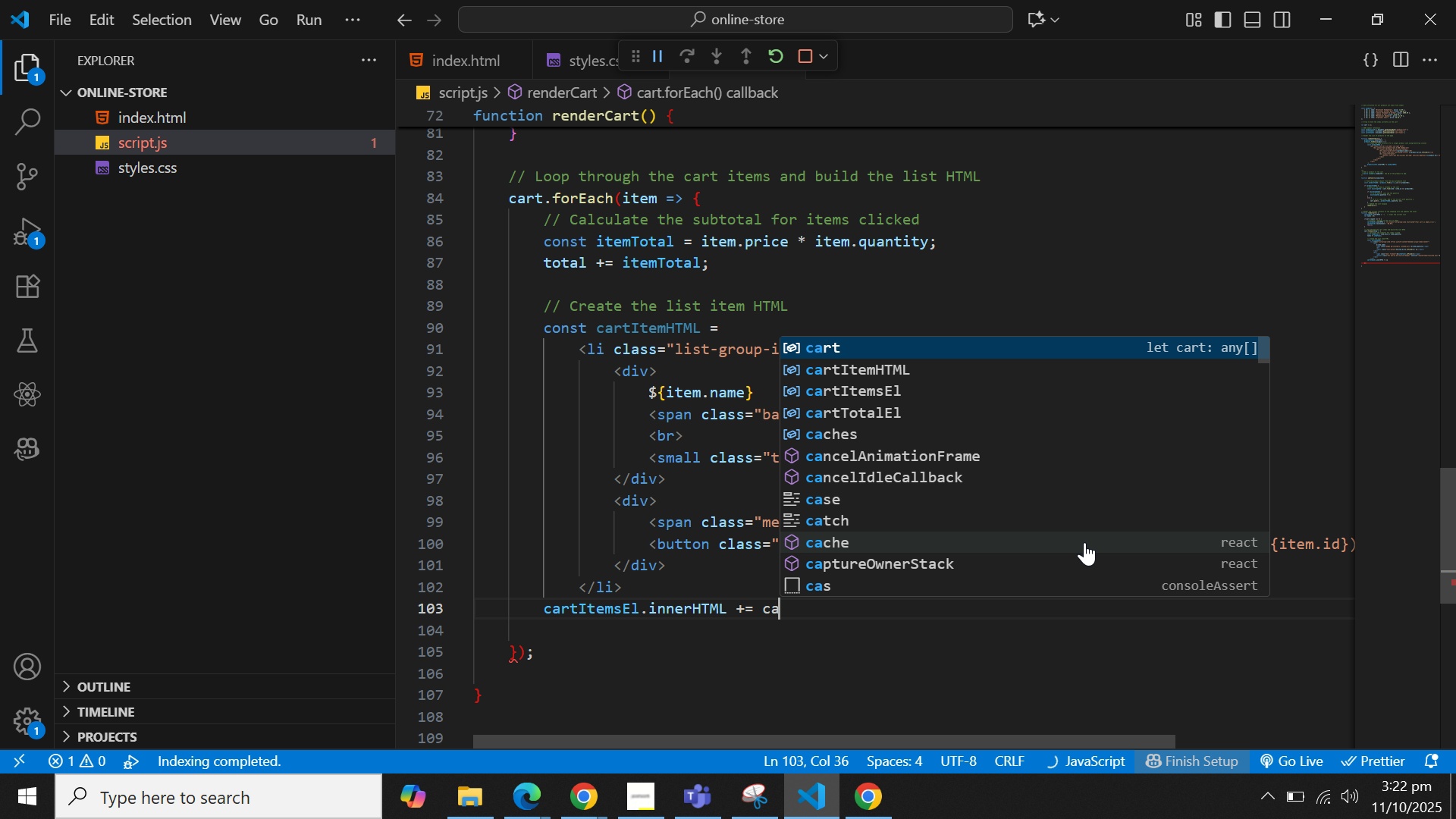 
type(art)
 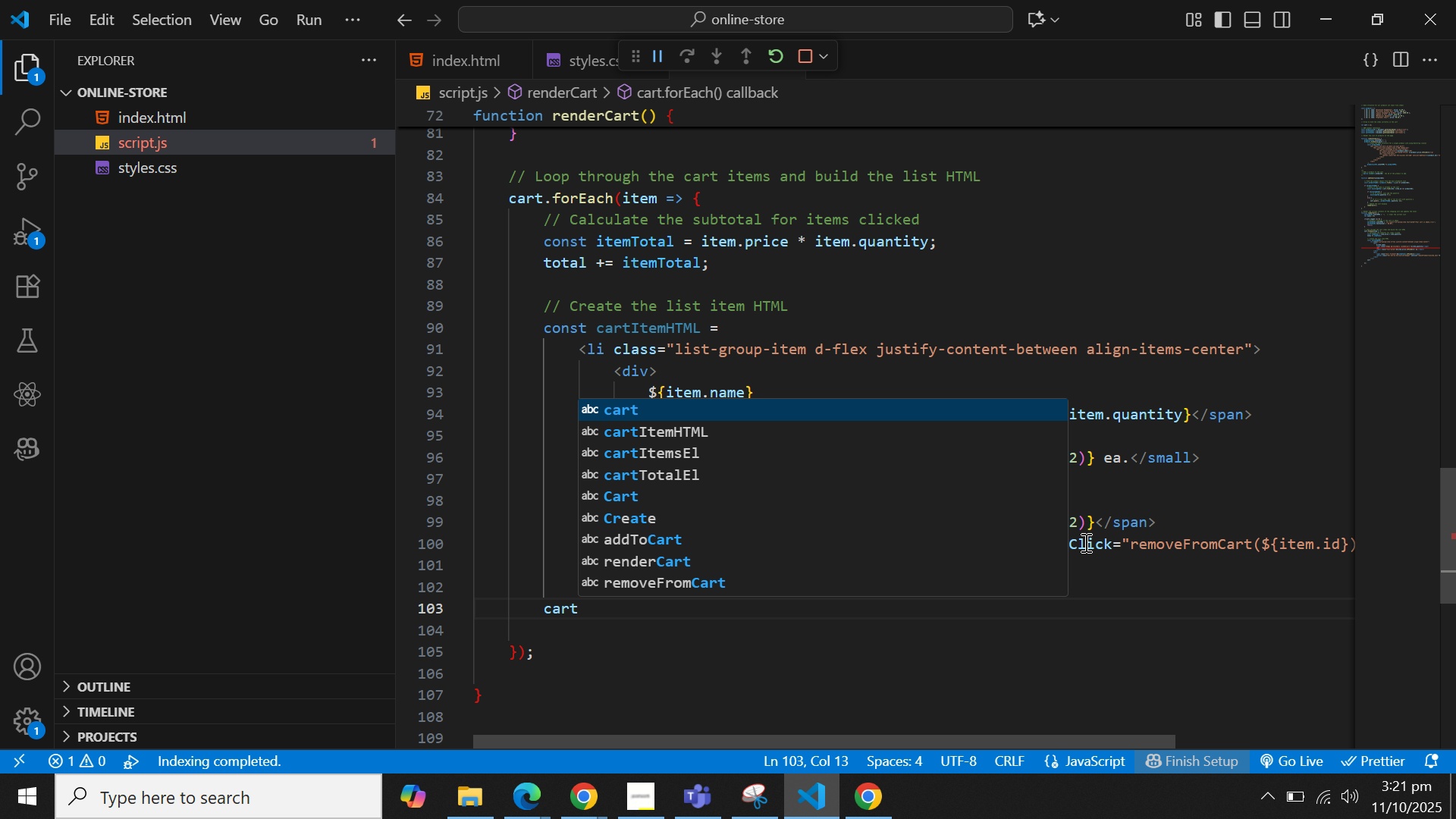 
key(ArrowDown)
 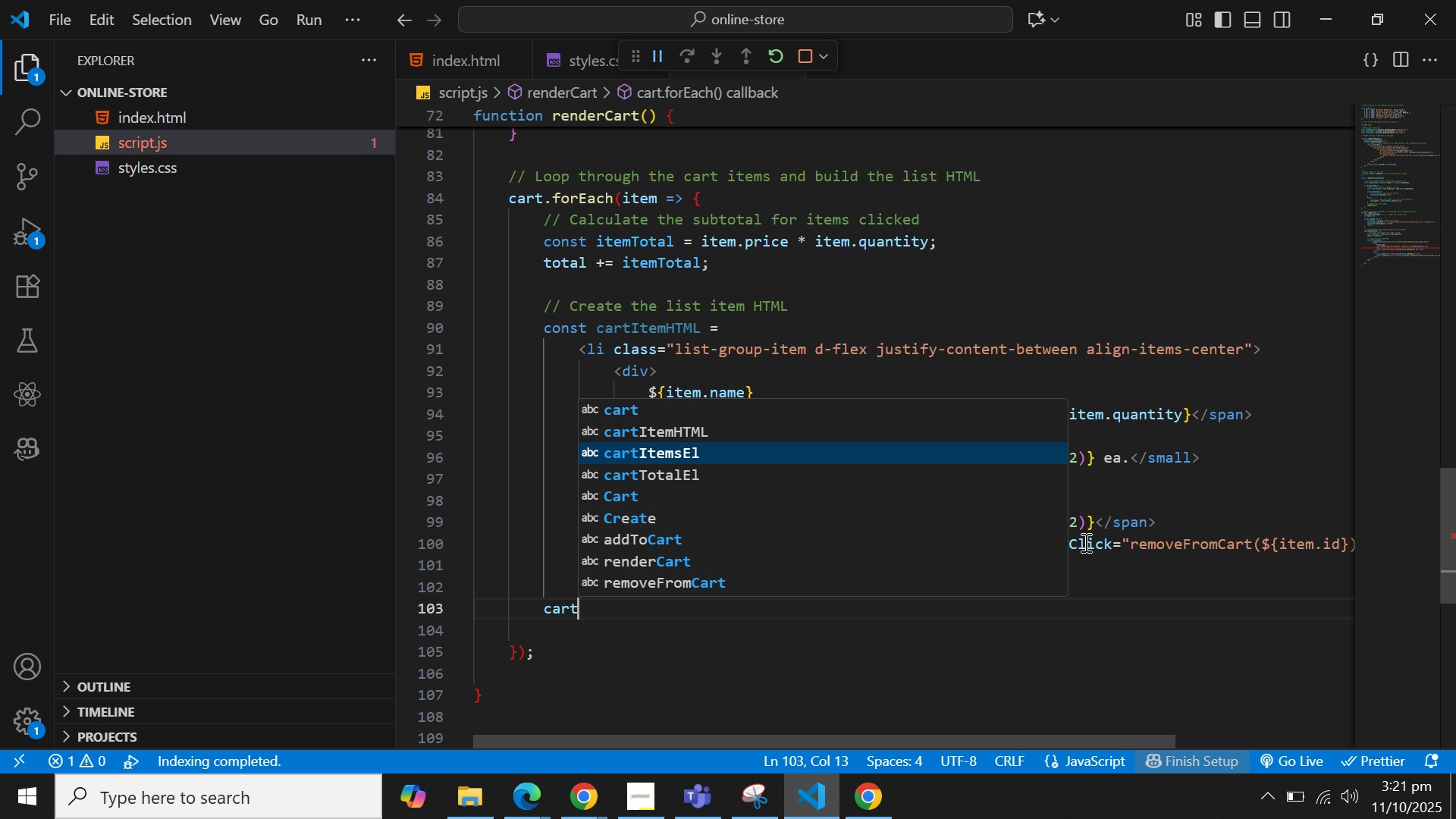 
key(ArrowDown)
 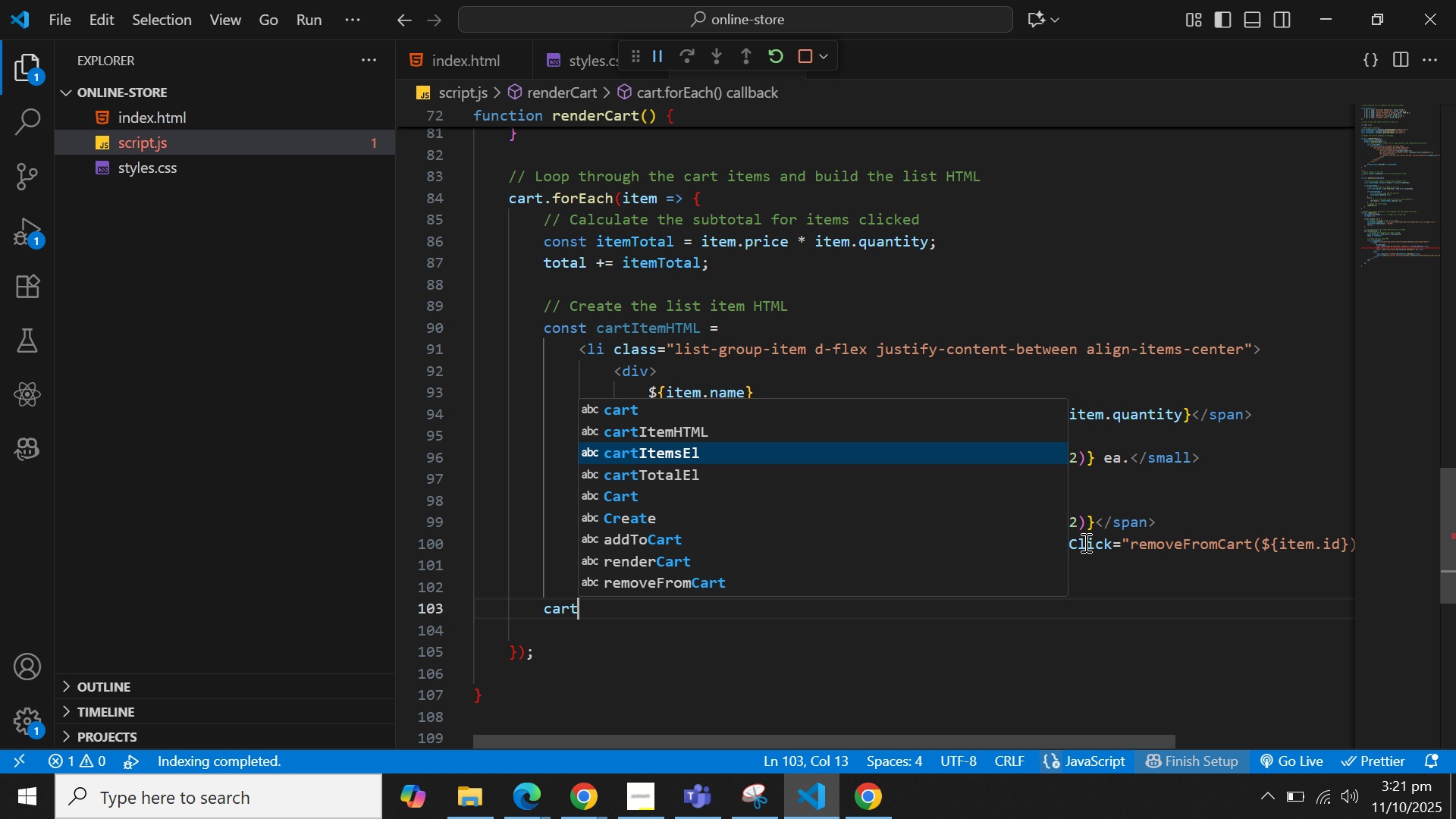 
key(Enter)
 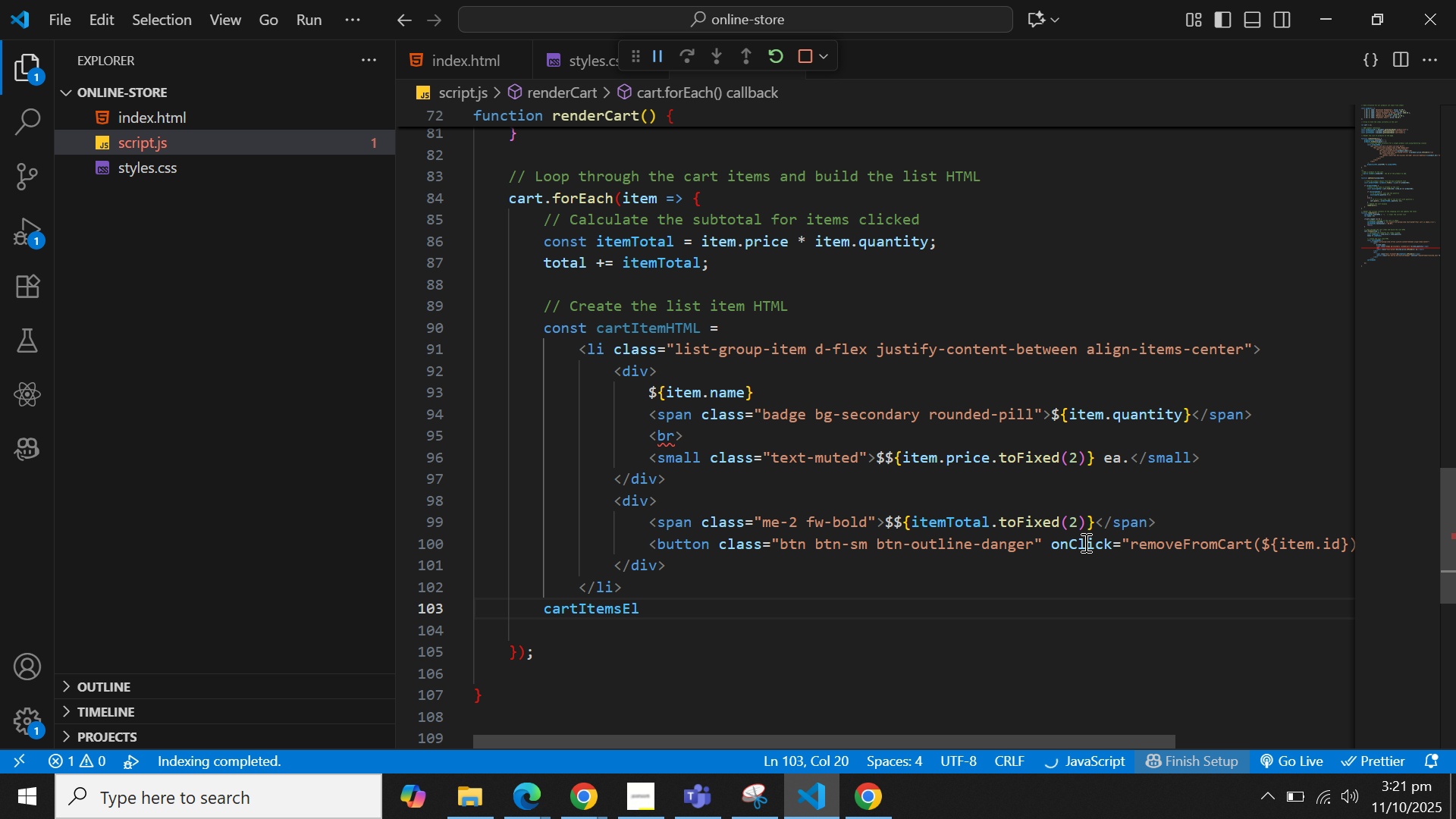 
type(.inn)
 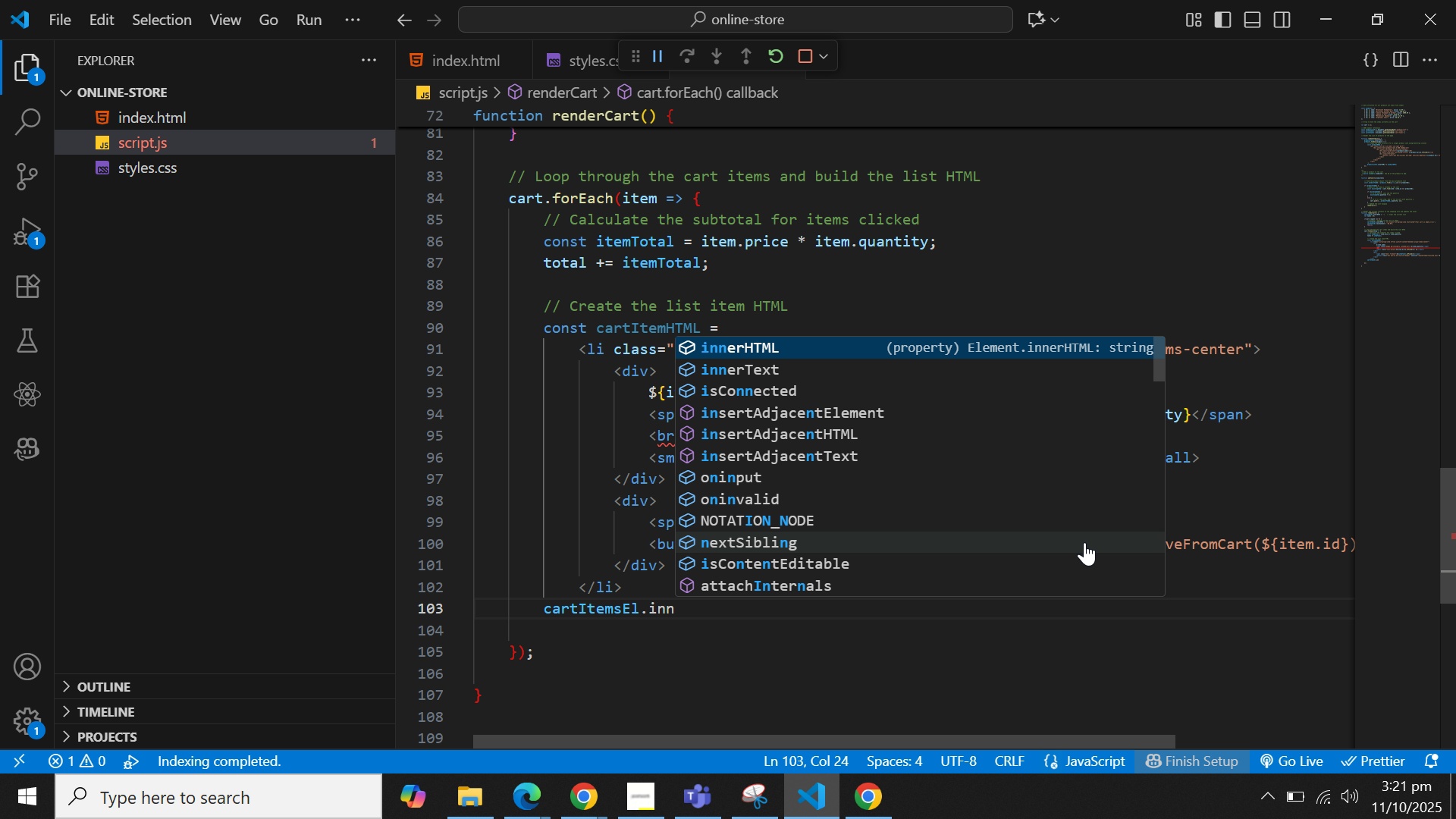 
key(Enter)
 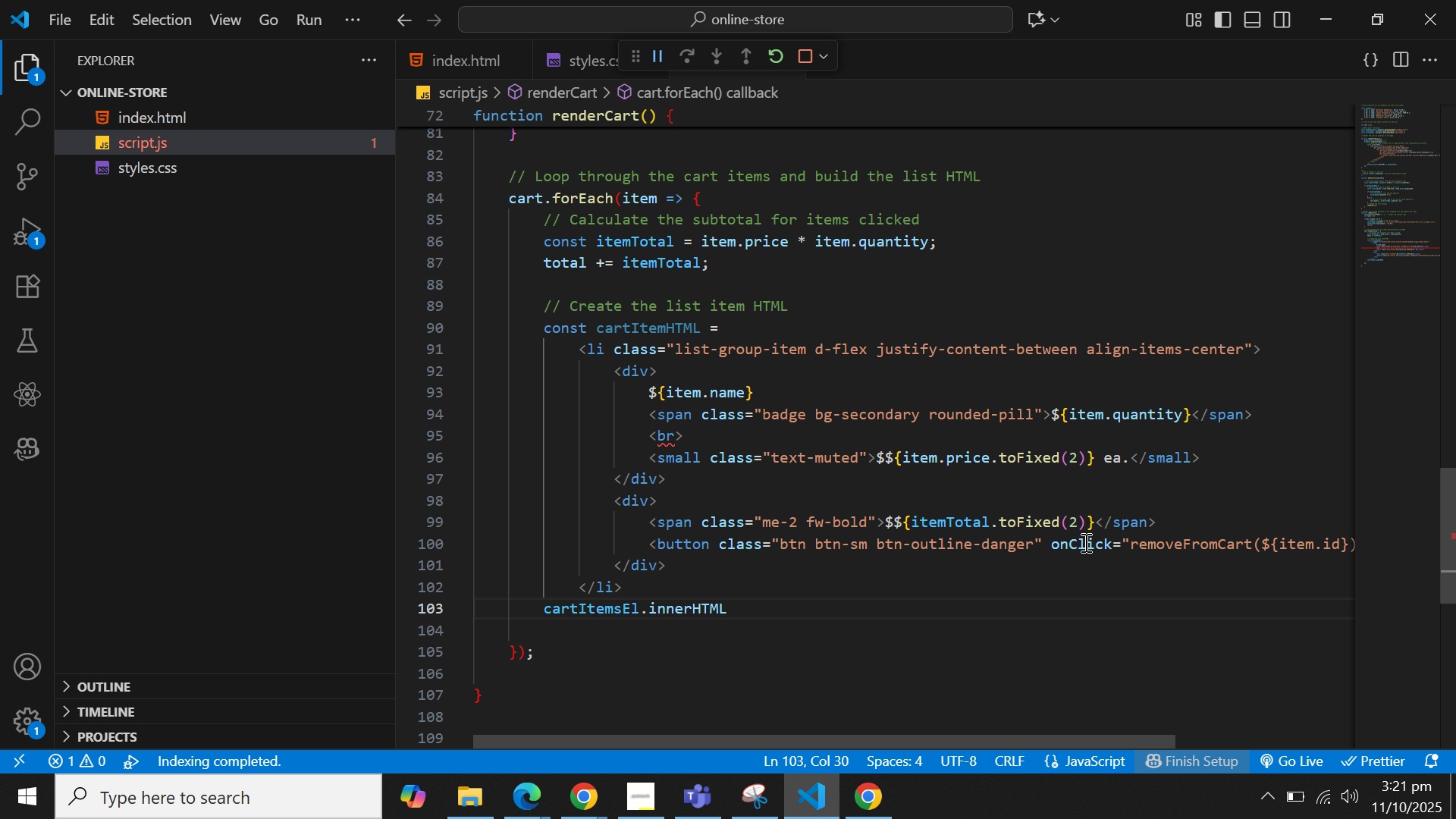 
key(Space)
 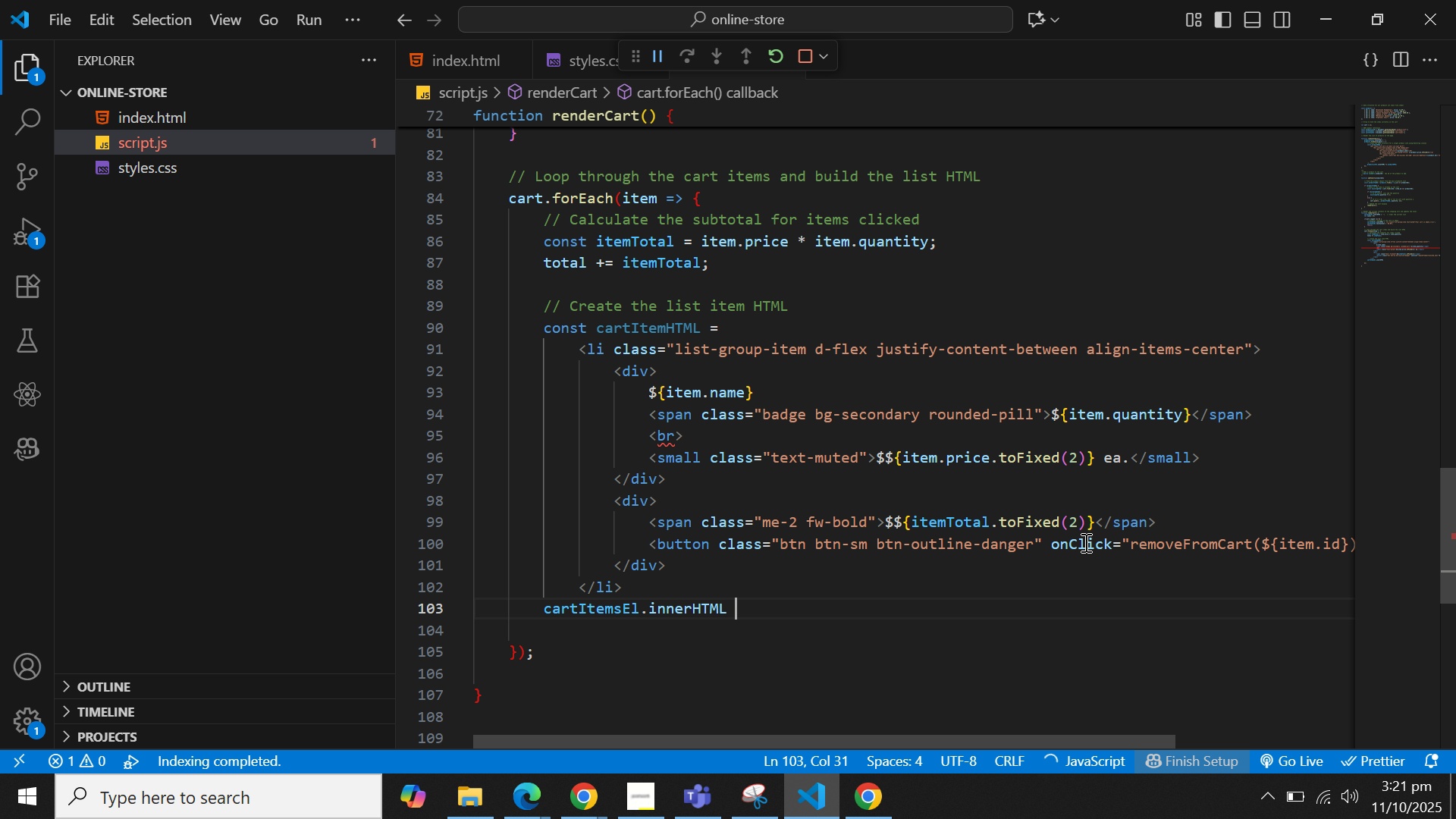 
key(Equal)
 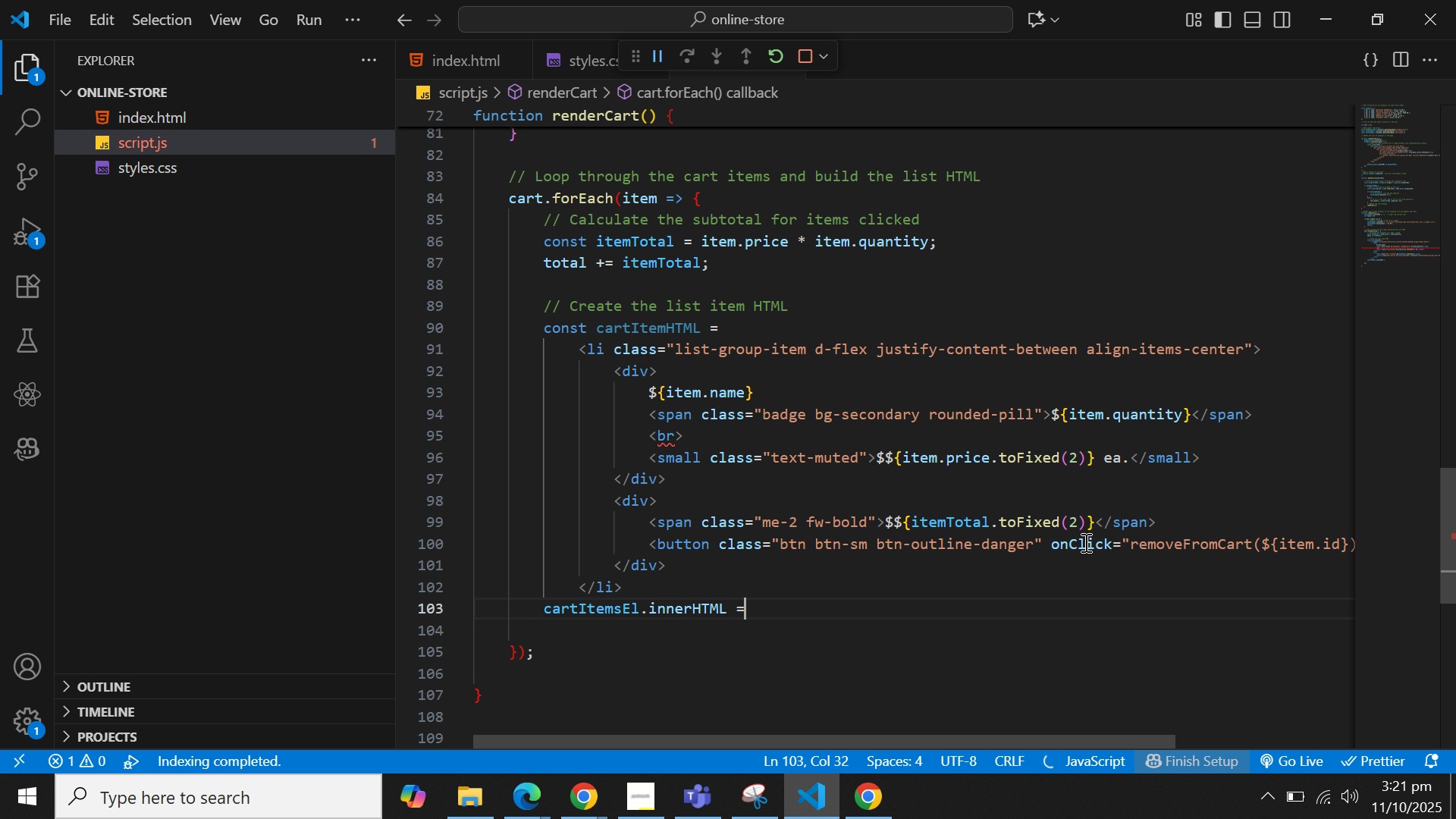 
key(Shift+ShiftLeft)
 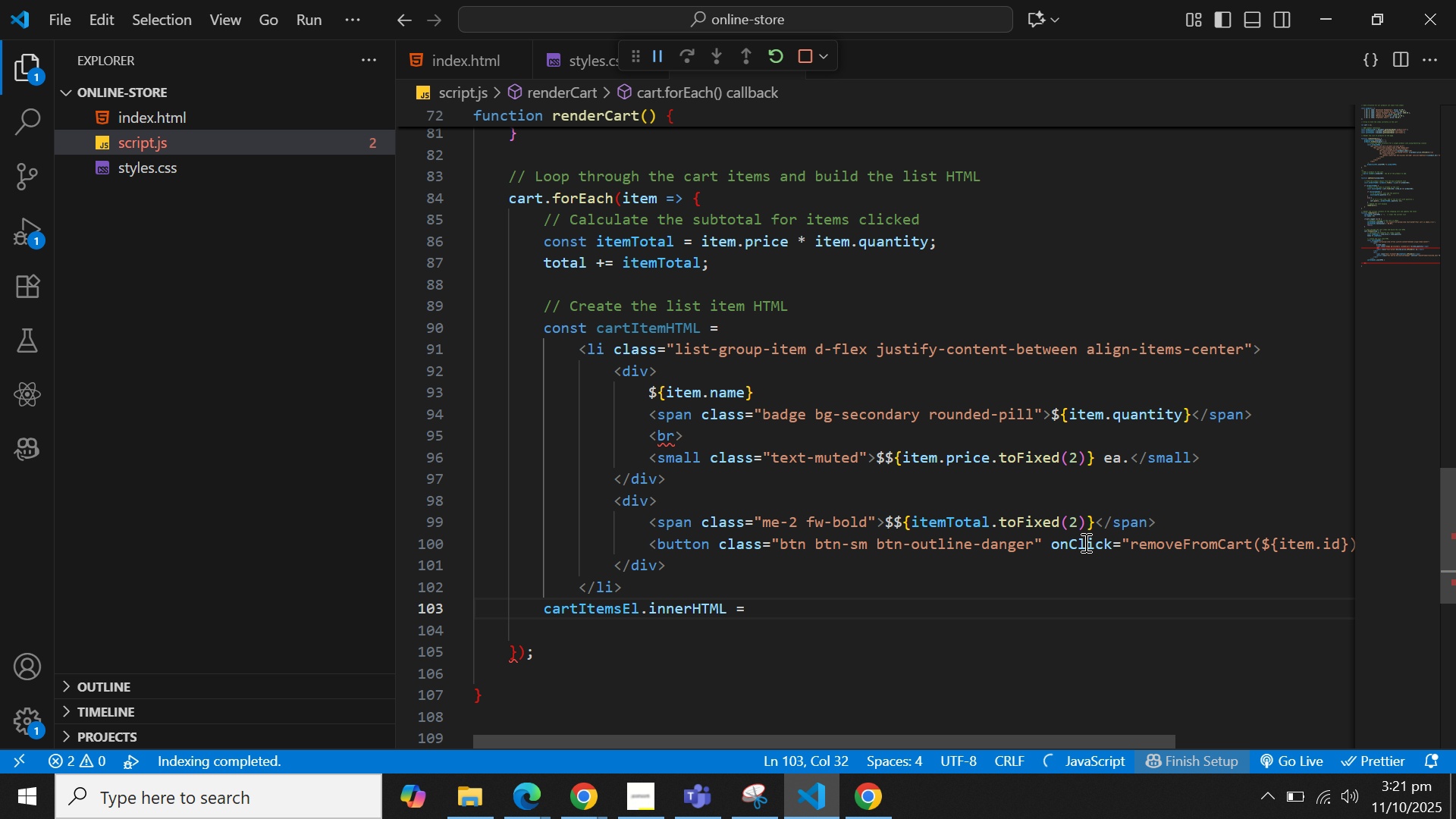 
key(Shift+Equal)
 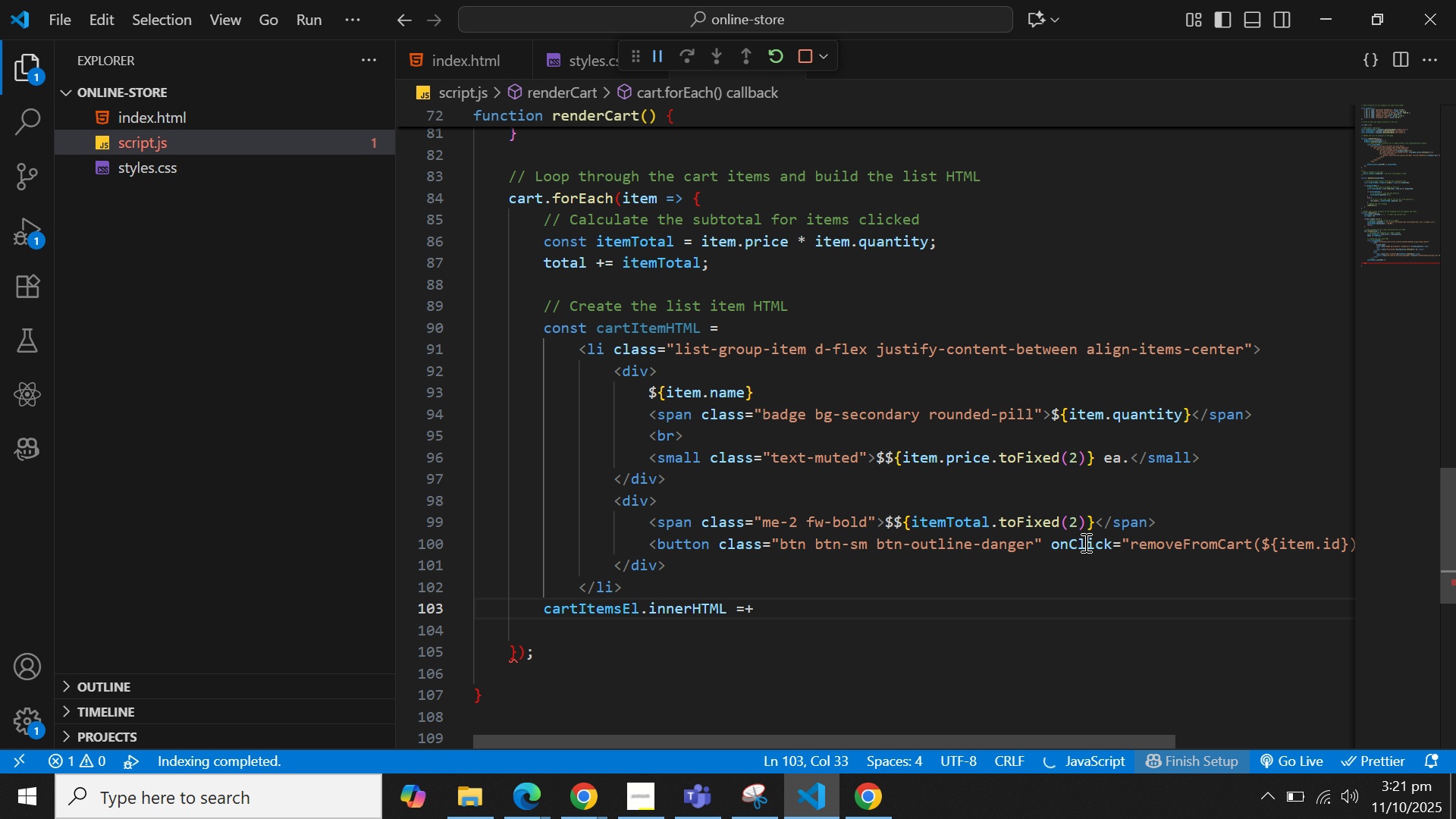 
key(Backspace)
 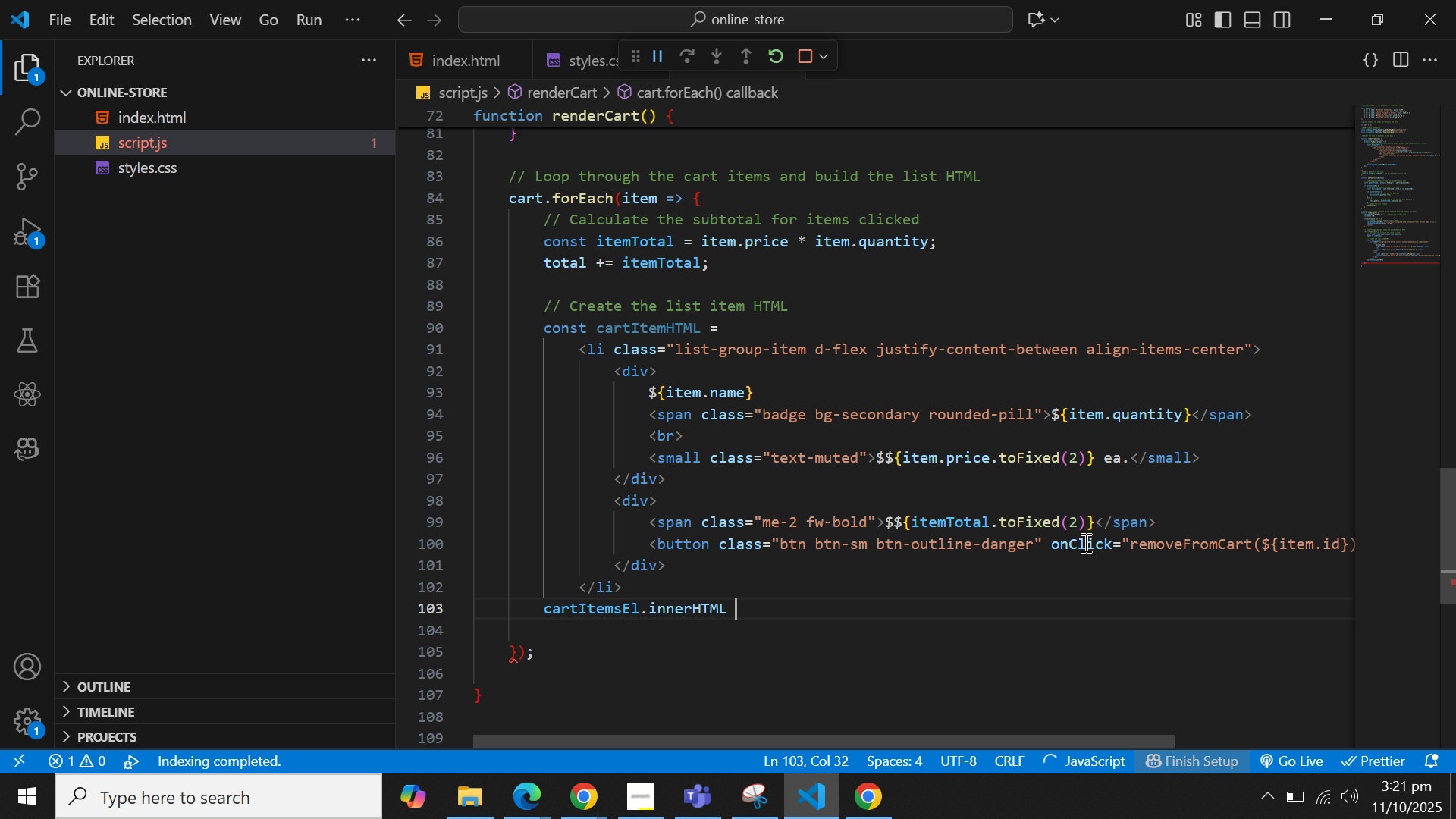 
key(Backspace)
 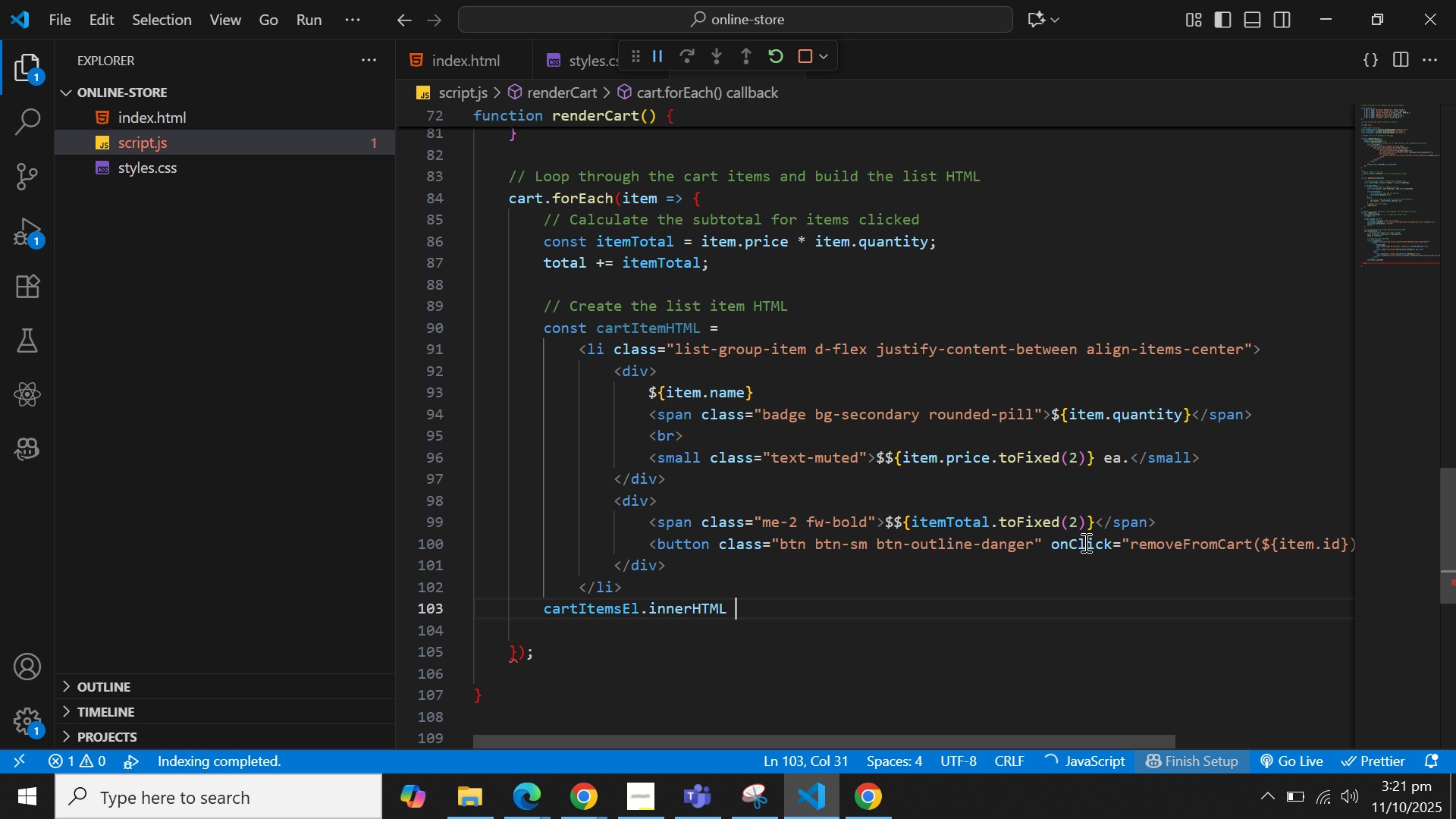 
key(Equal)
 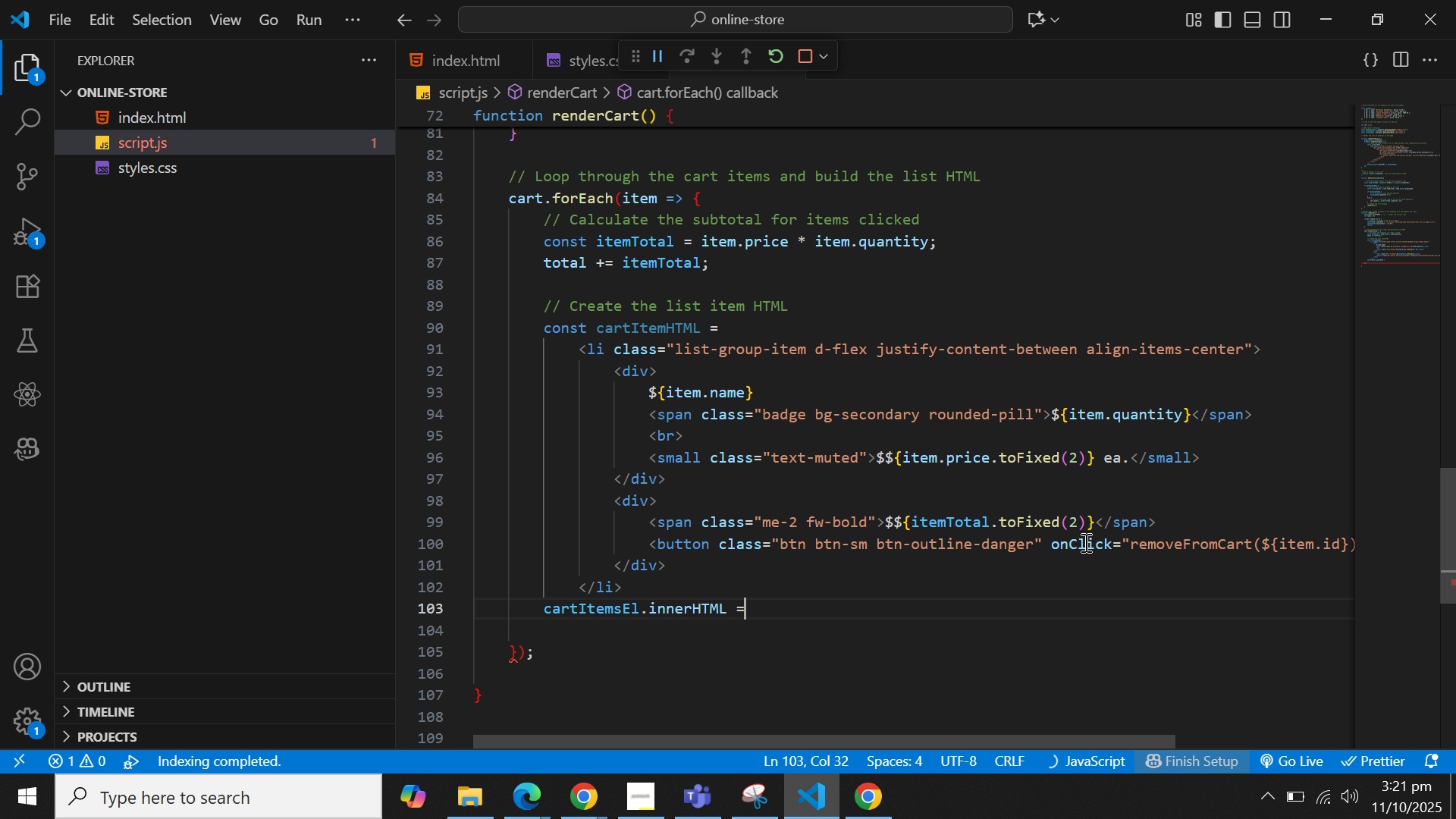 
key(Shift+ShiftLeft)
 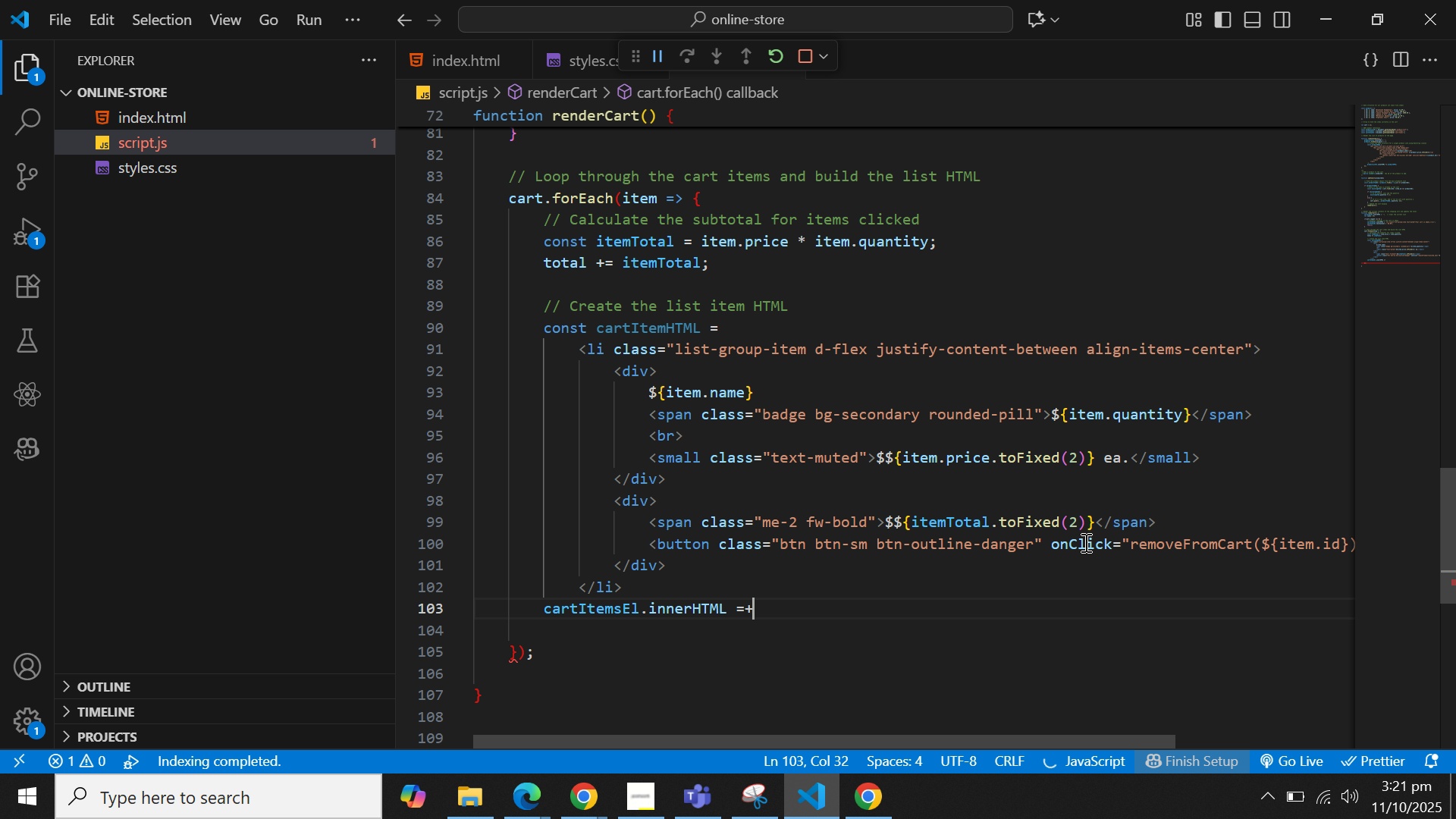 
key(Shift+Equal)
 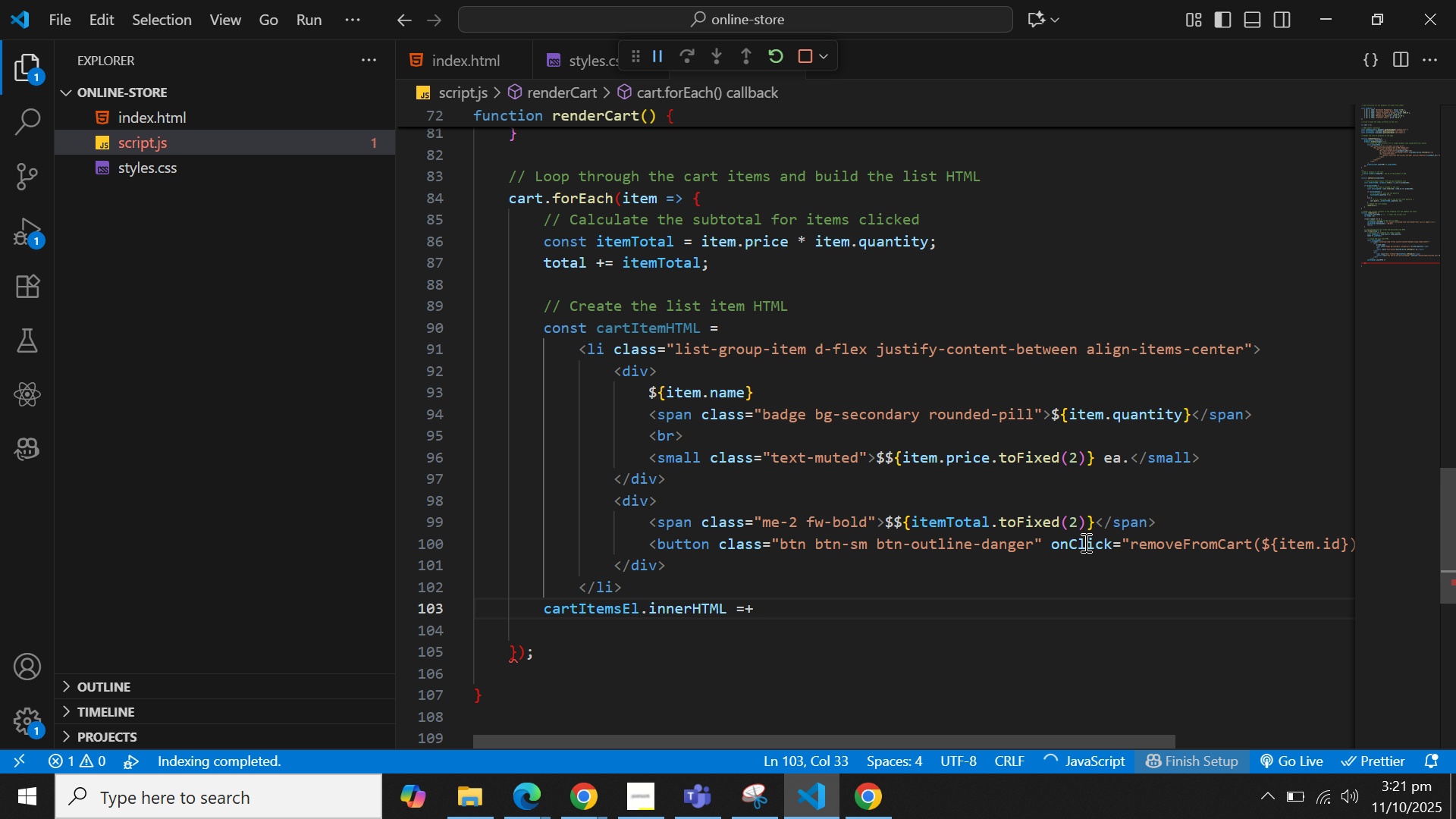 
key(Backspace)
 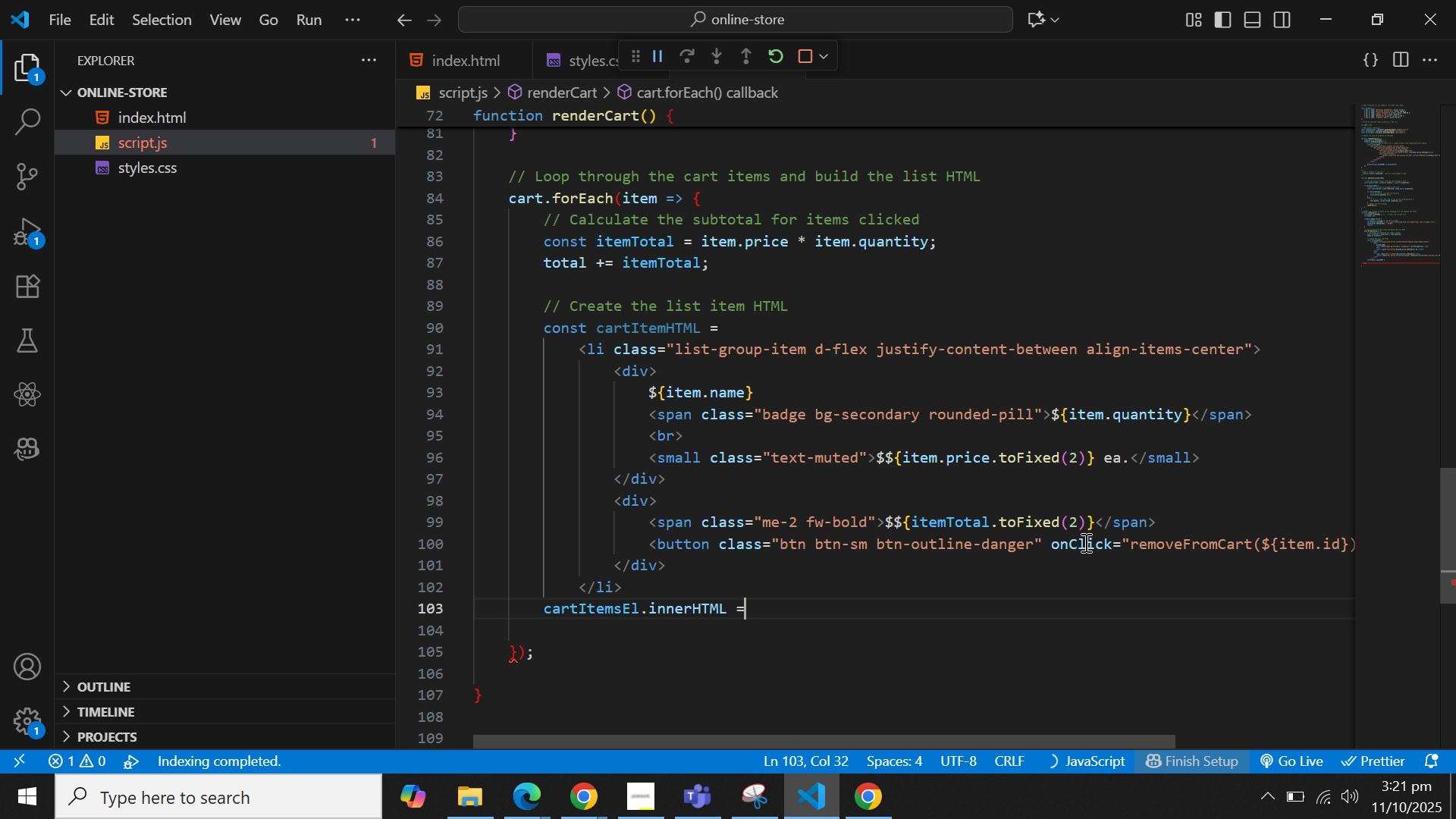 
key(Backspace)
 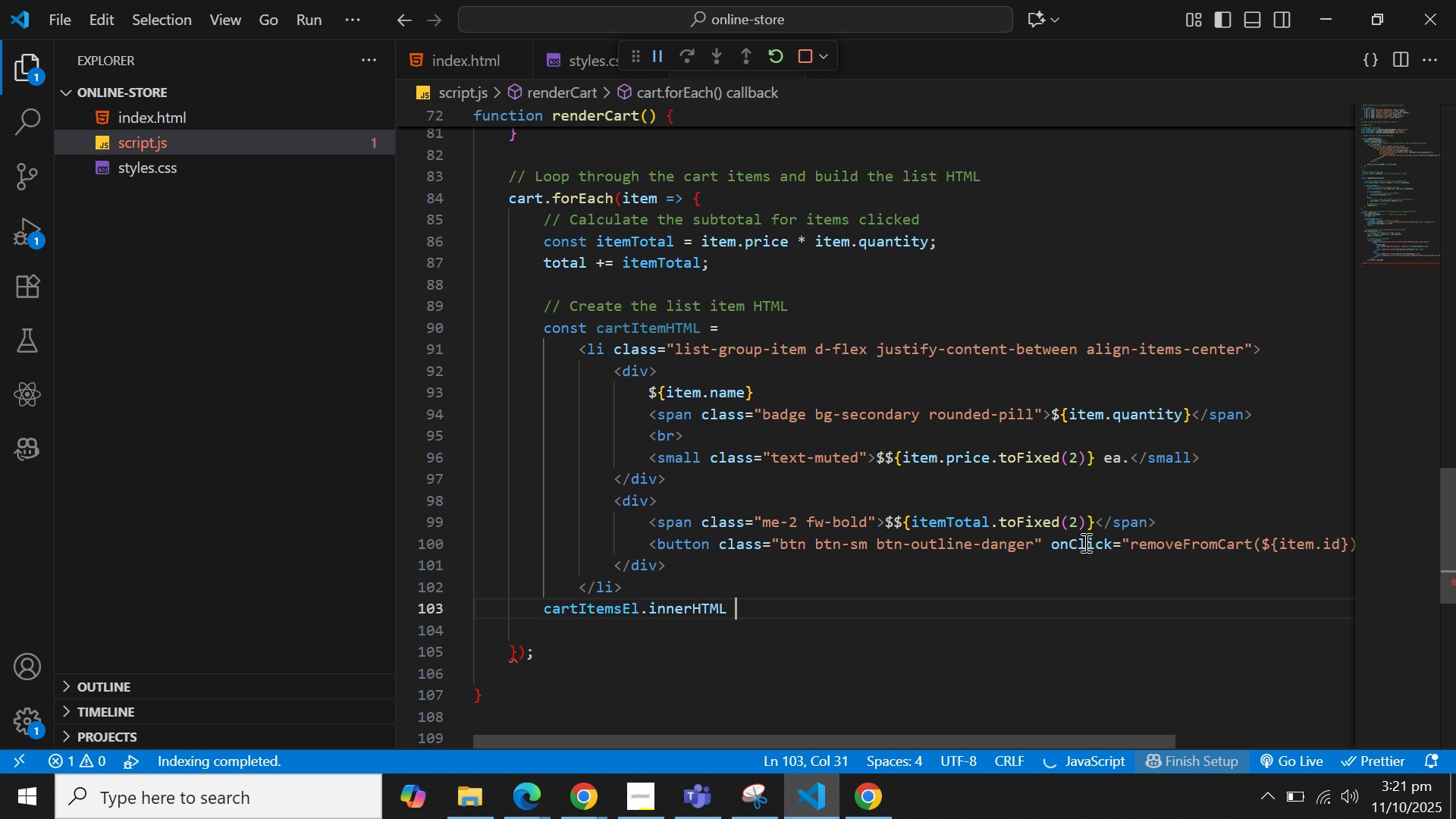 
key(Backspace)
 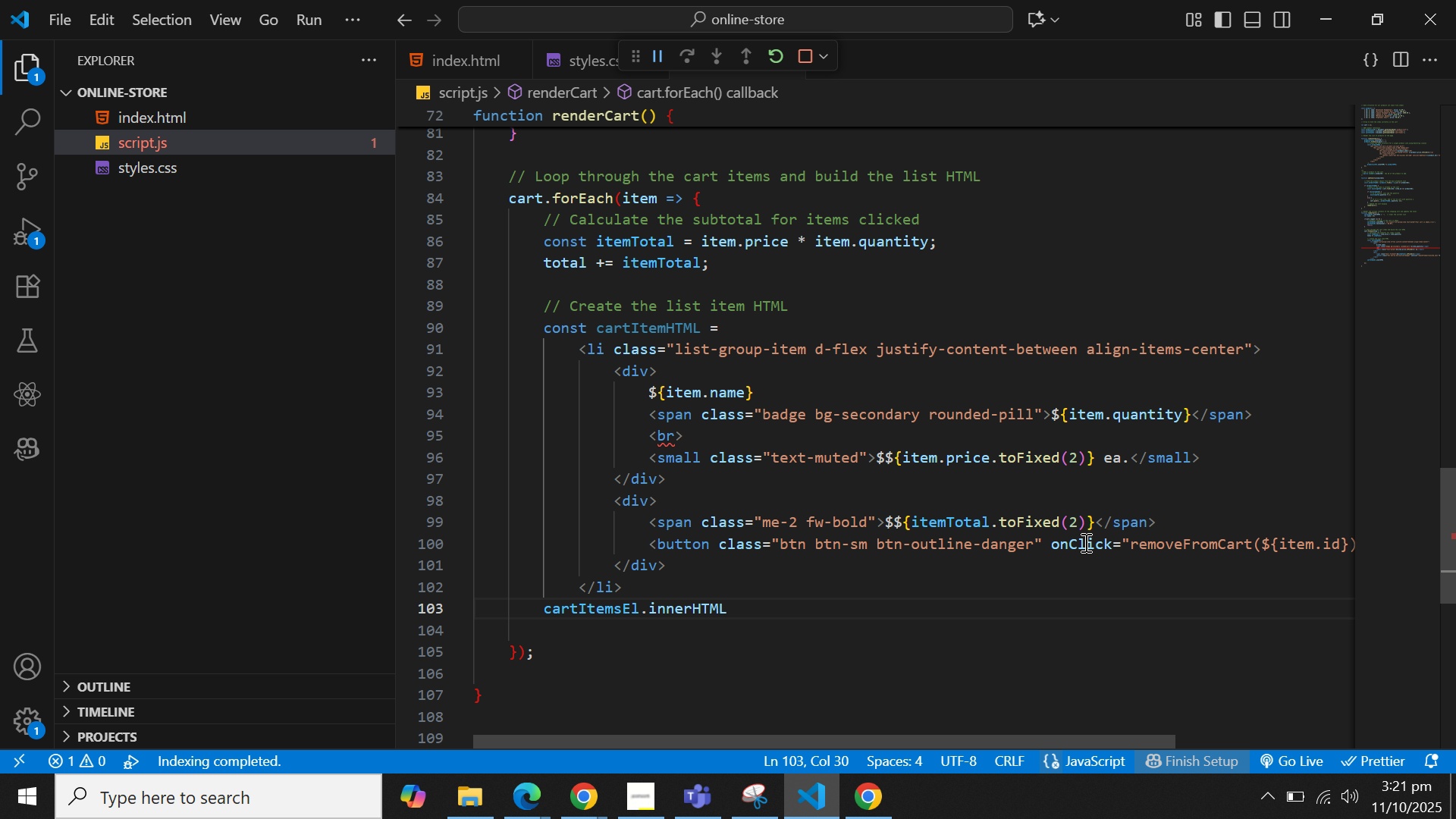 
key(Equal)
 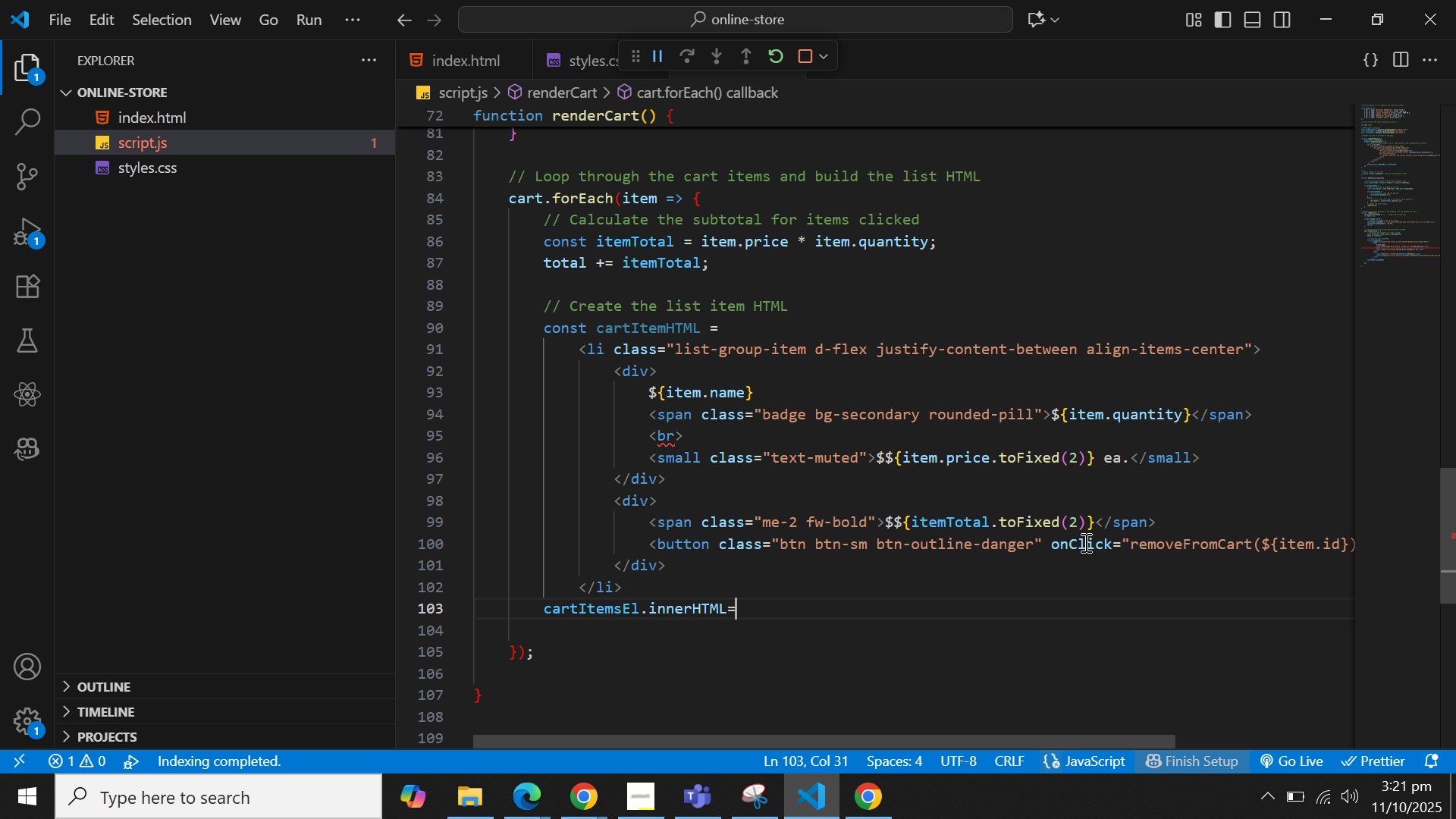 
key(Shift+ShiftLeft)
 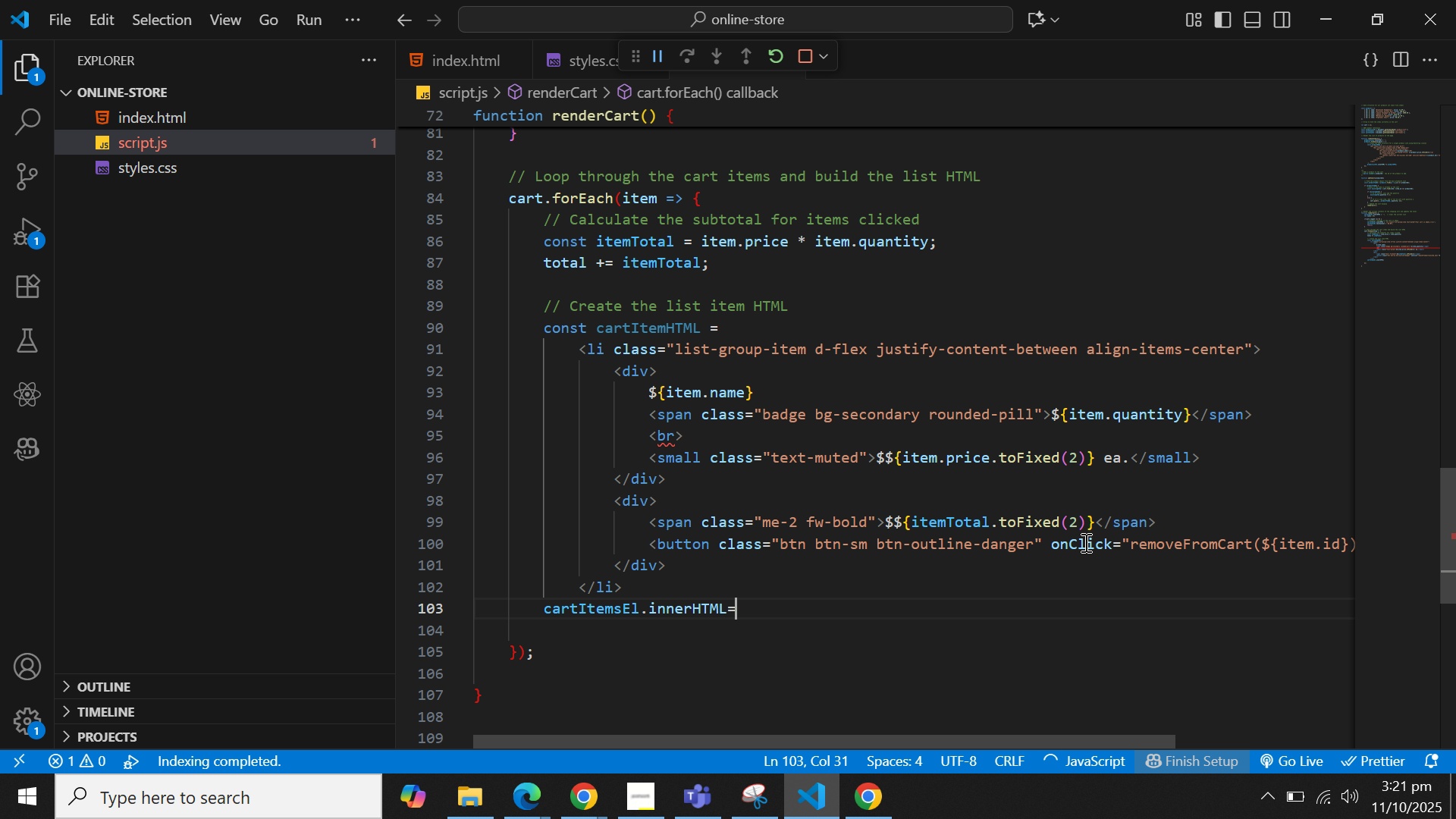 
key(Shift+Equal)
 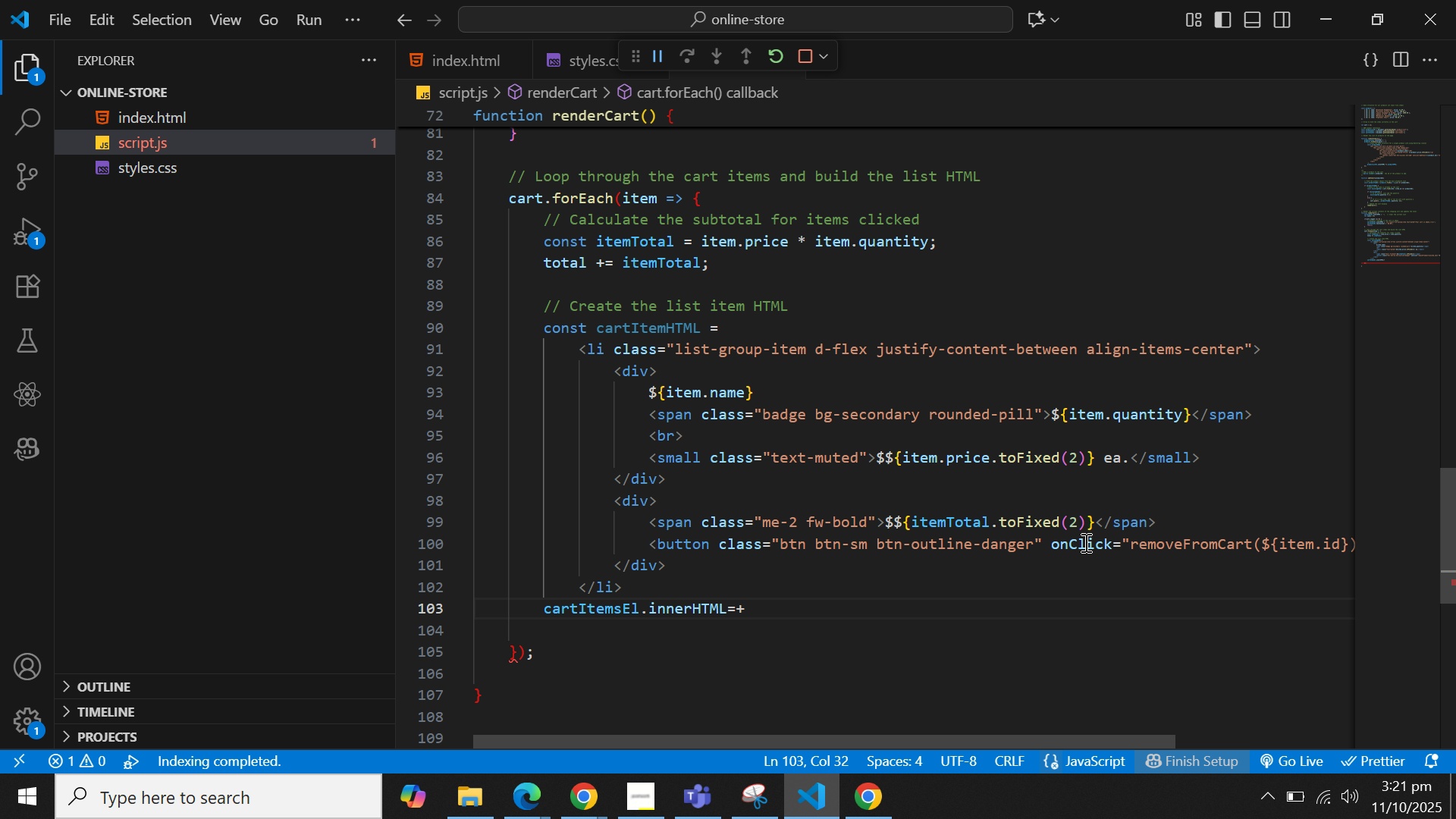 
key(Backspace)
 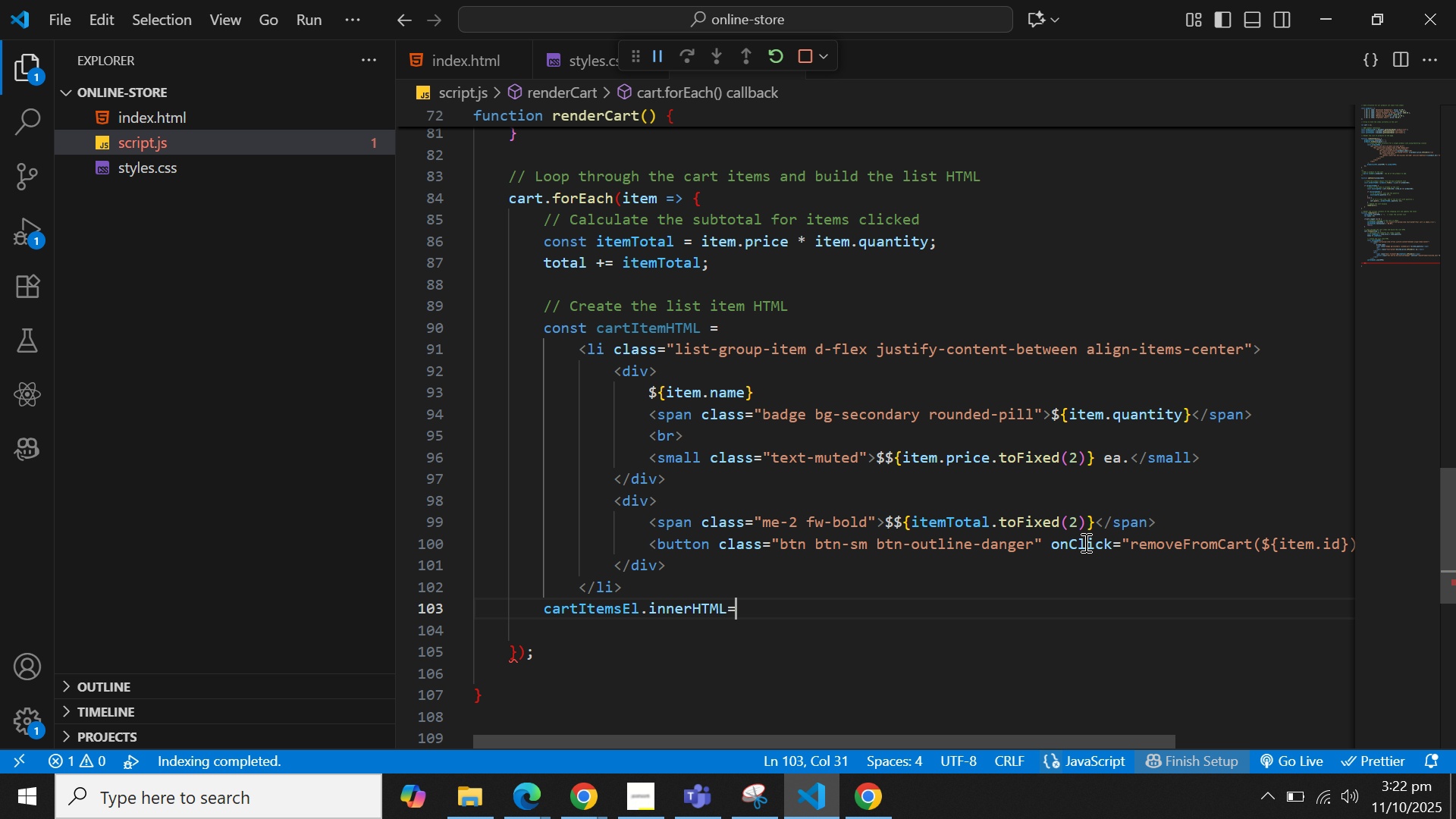 
key(Backspace)
 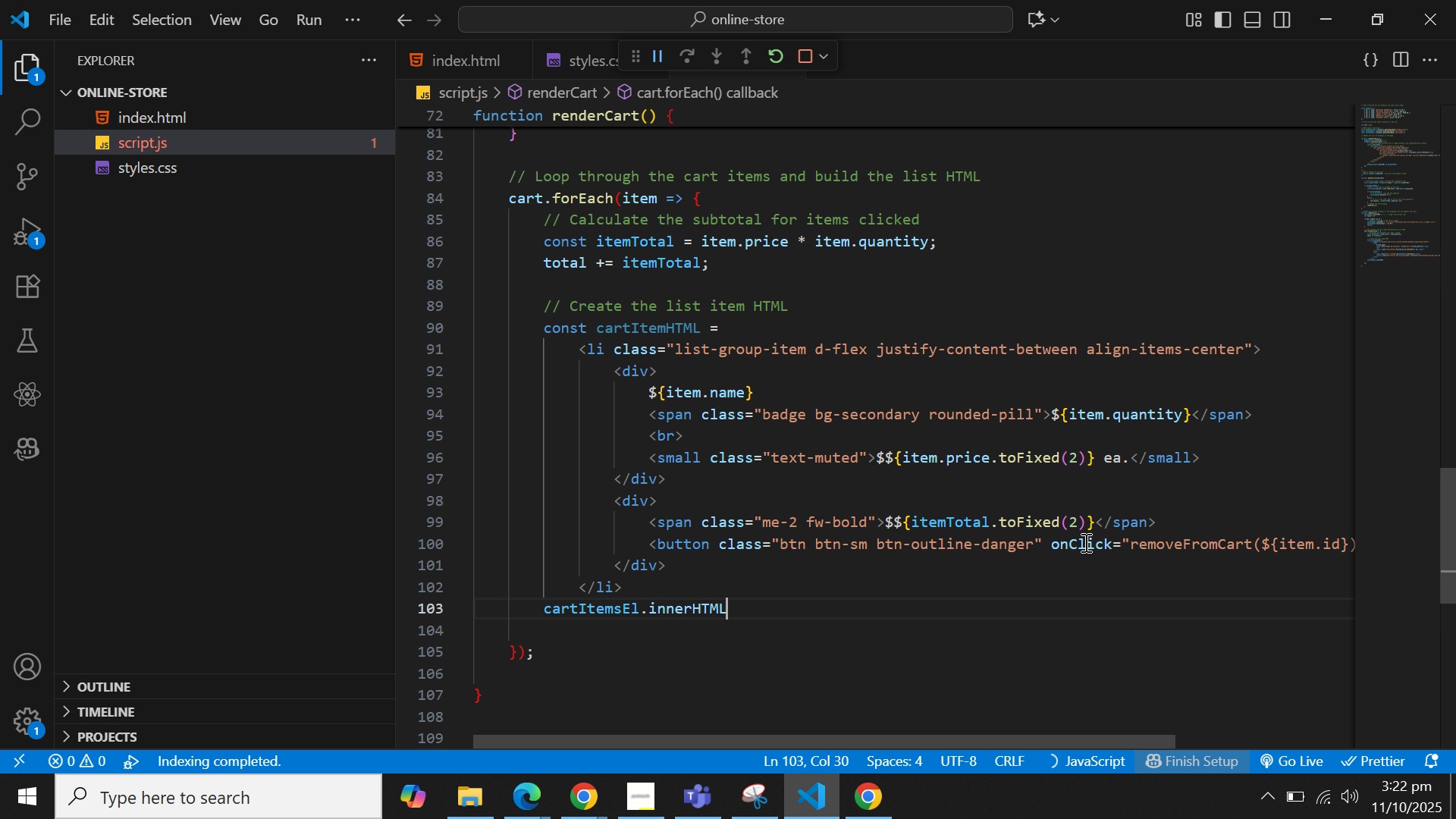 
key(Space)
 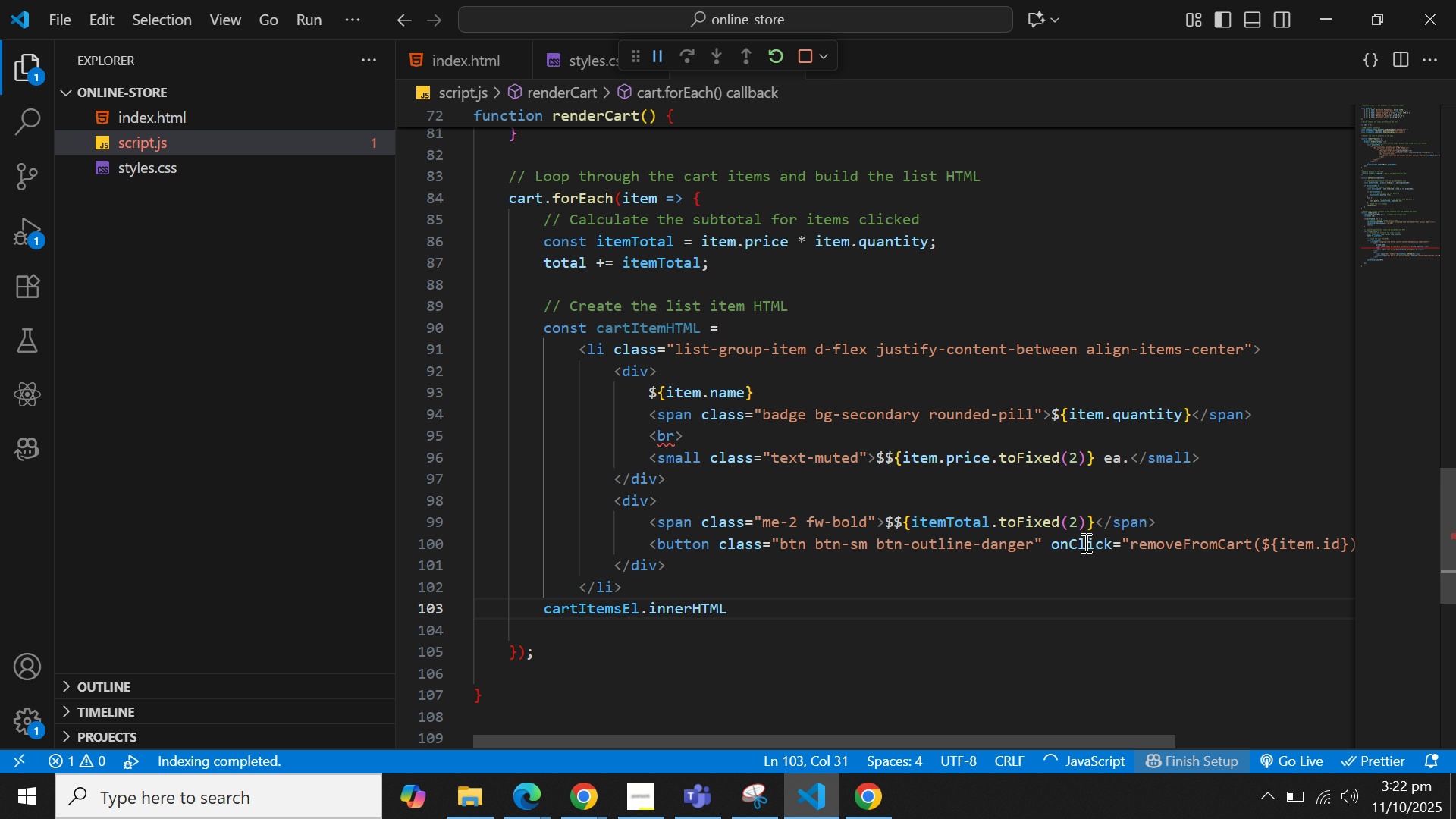 
hold_key(key=ShiftLeft, duration=0.49)
 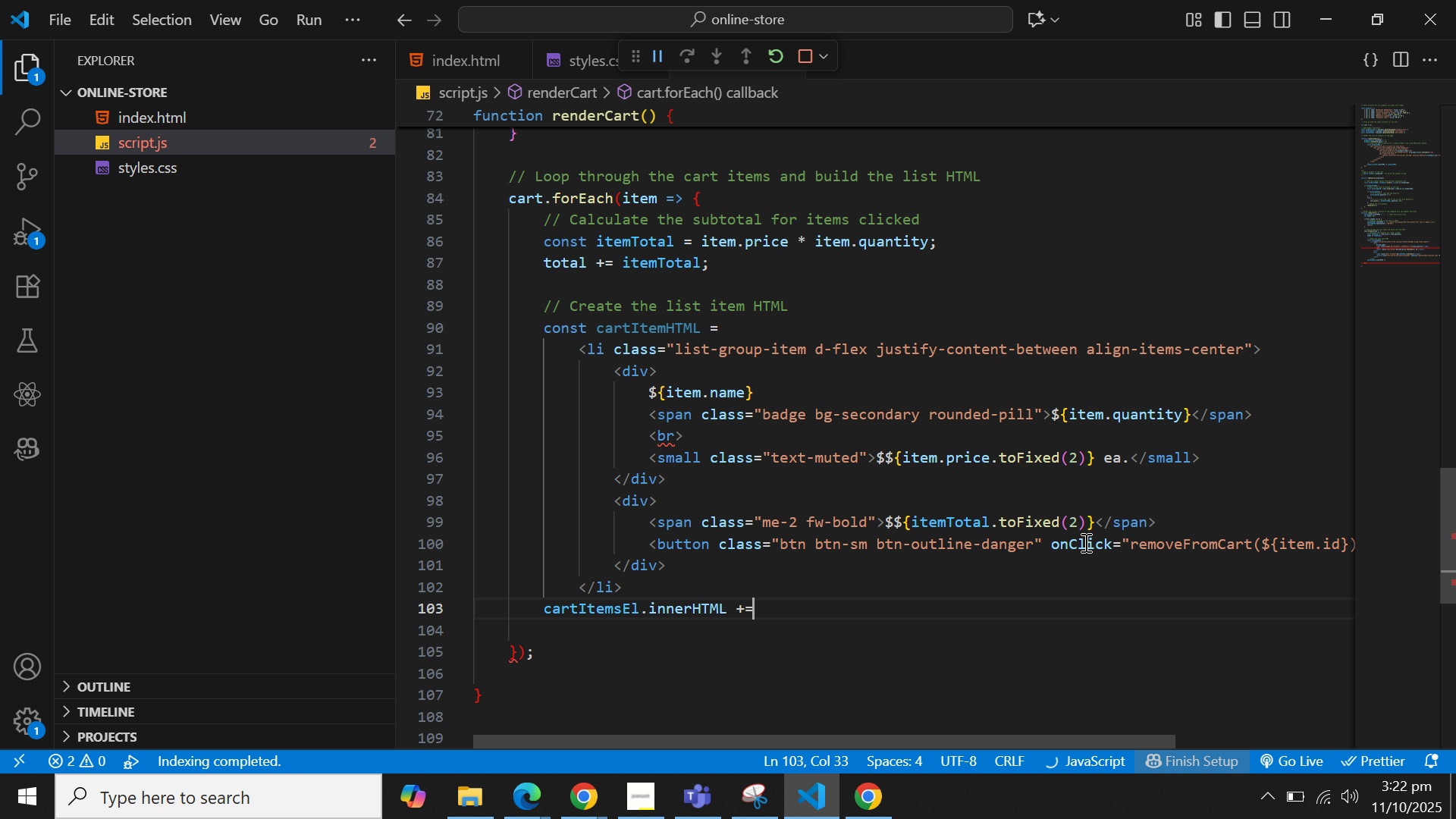 
key(Equal)
 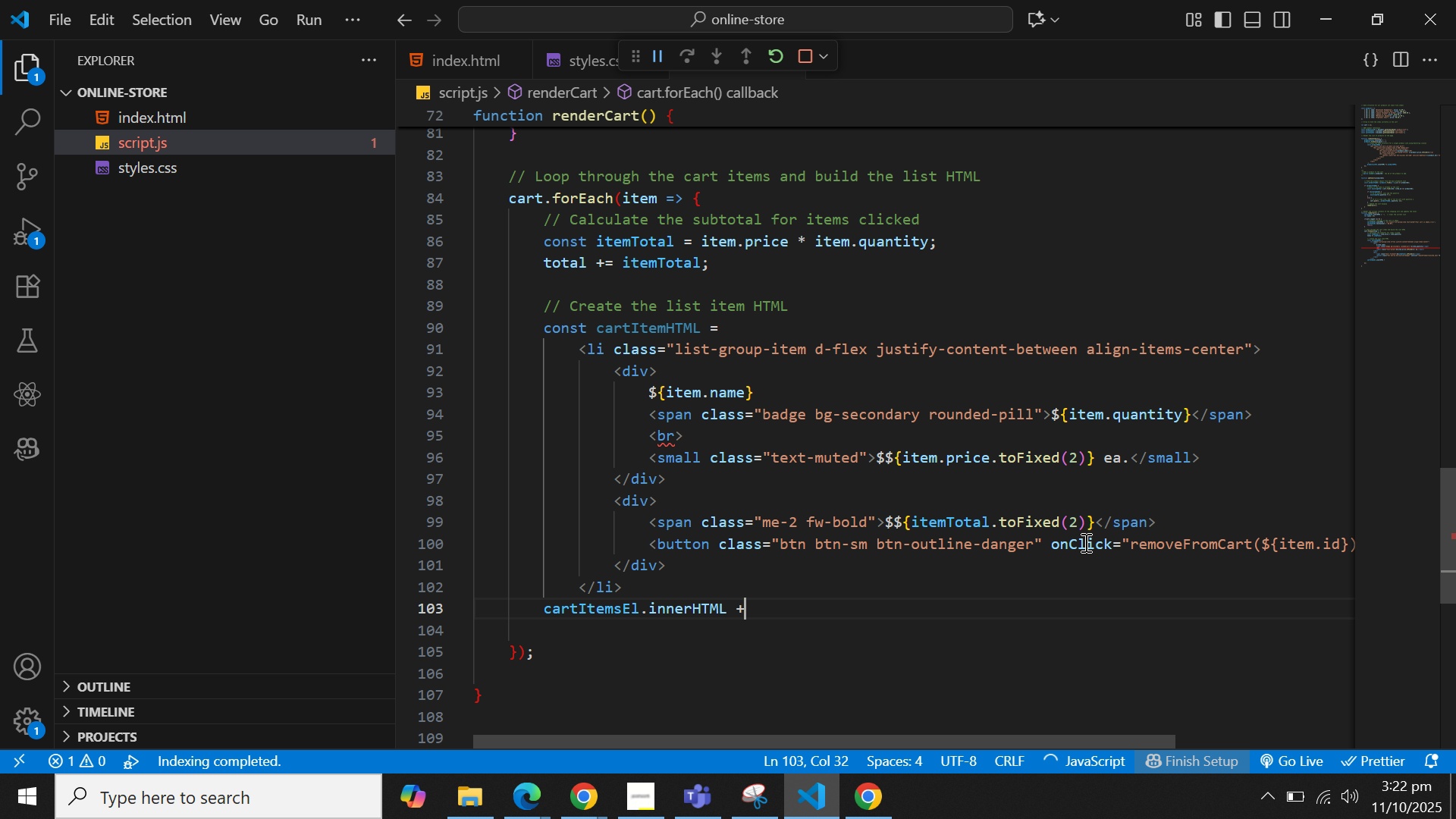 
key(Equal)
 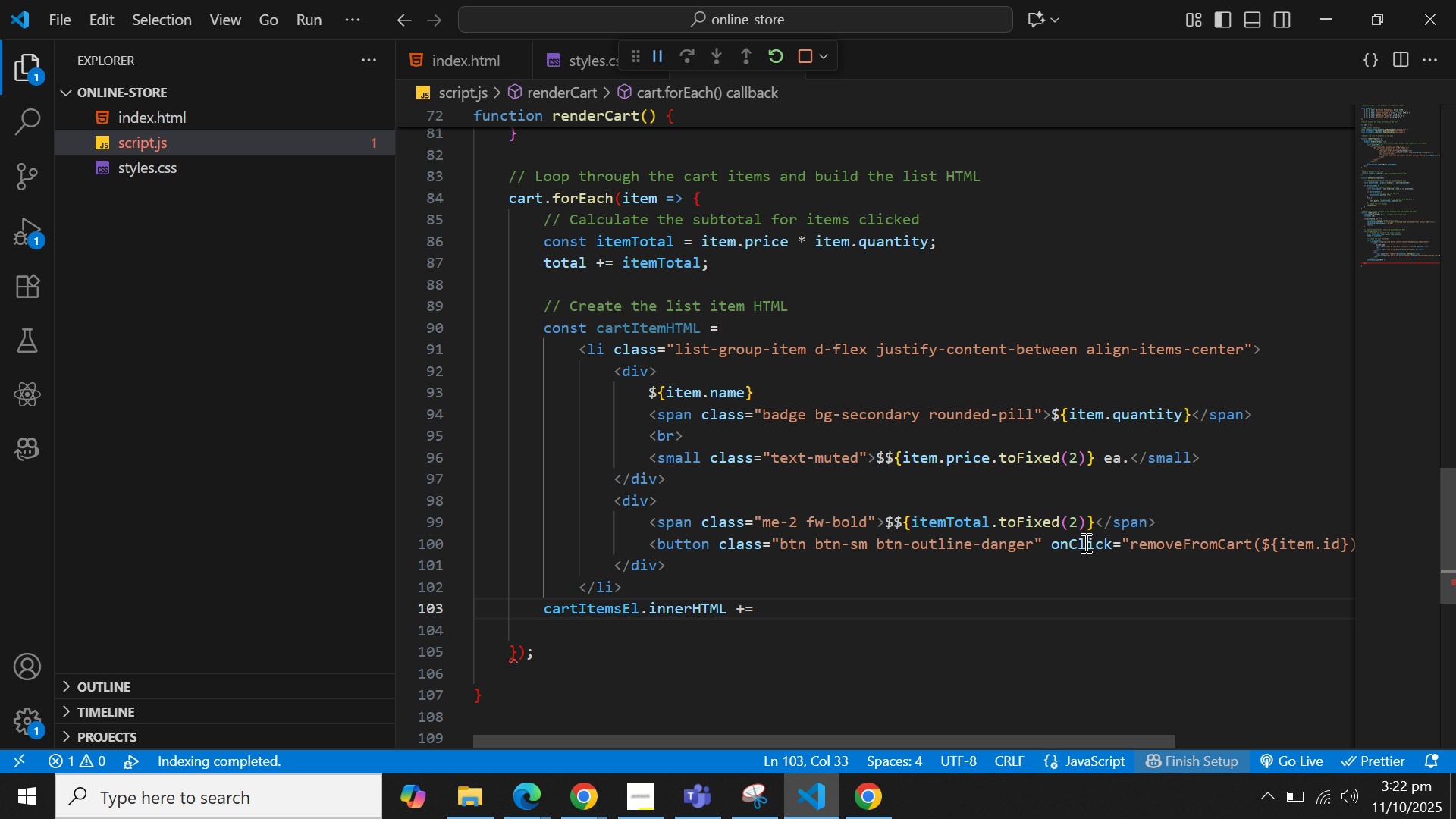 
key(Space)
 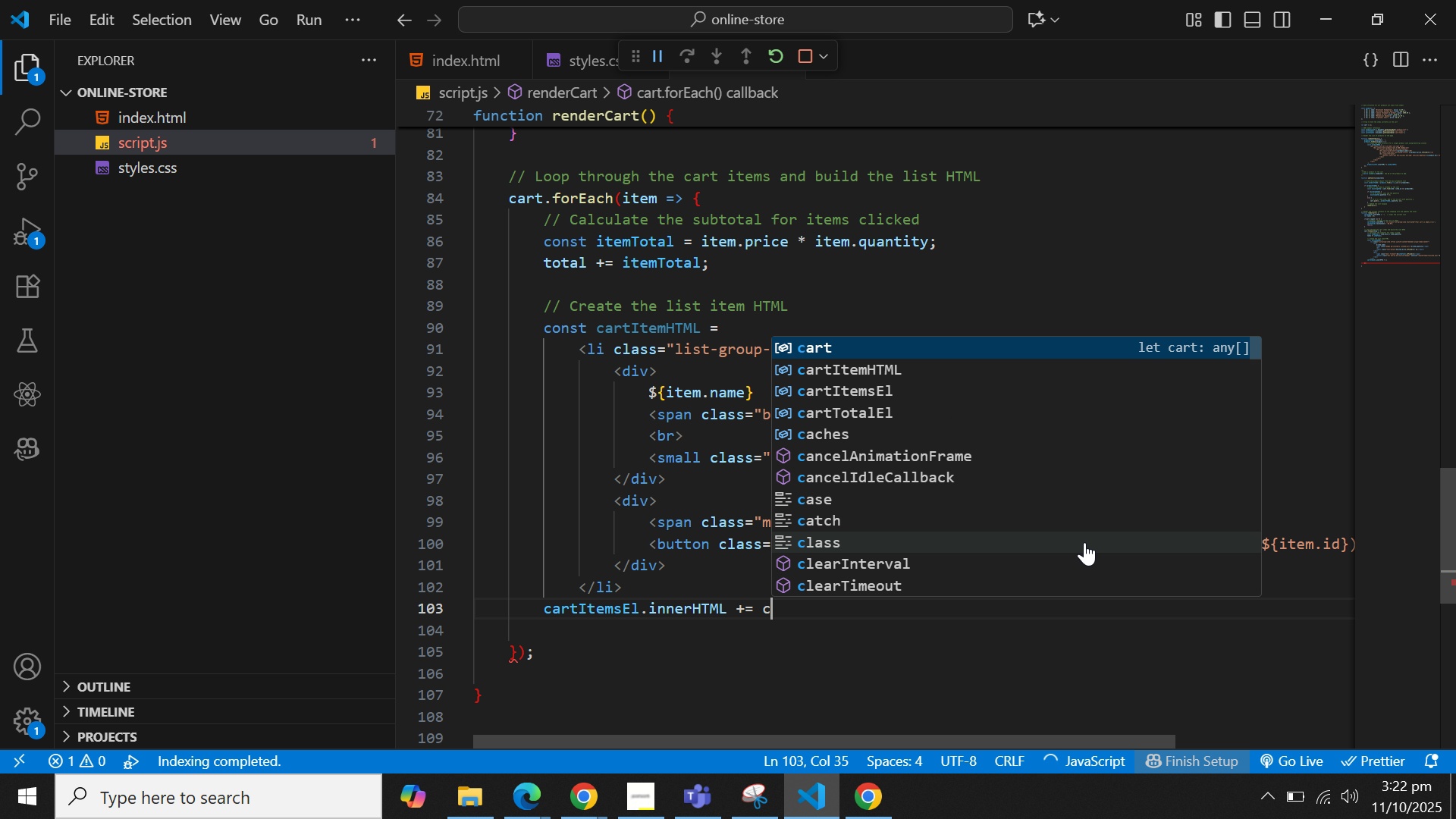 
key(A)
 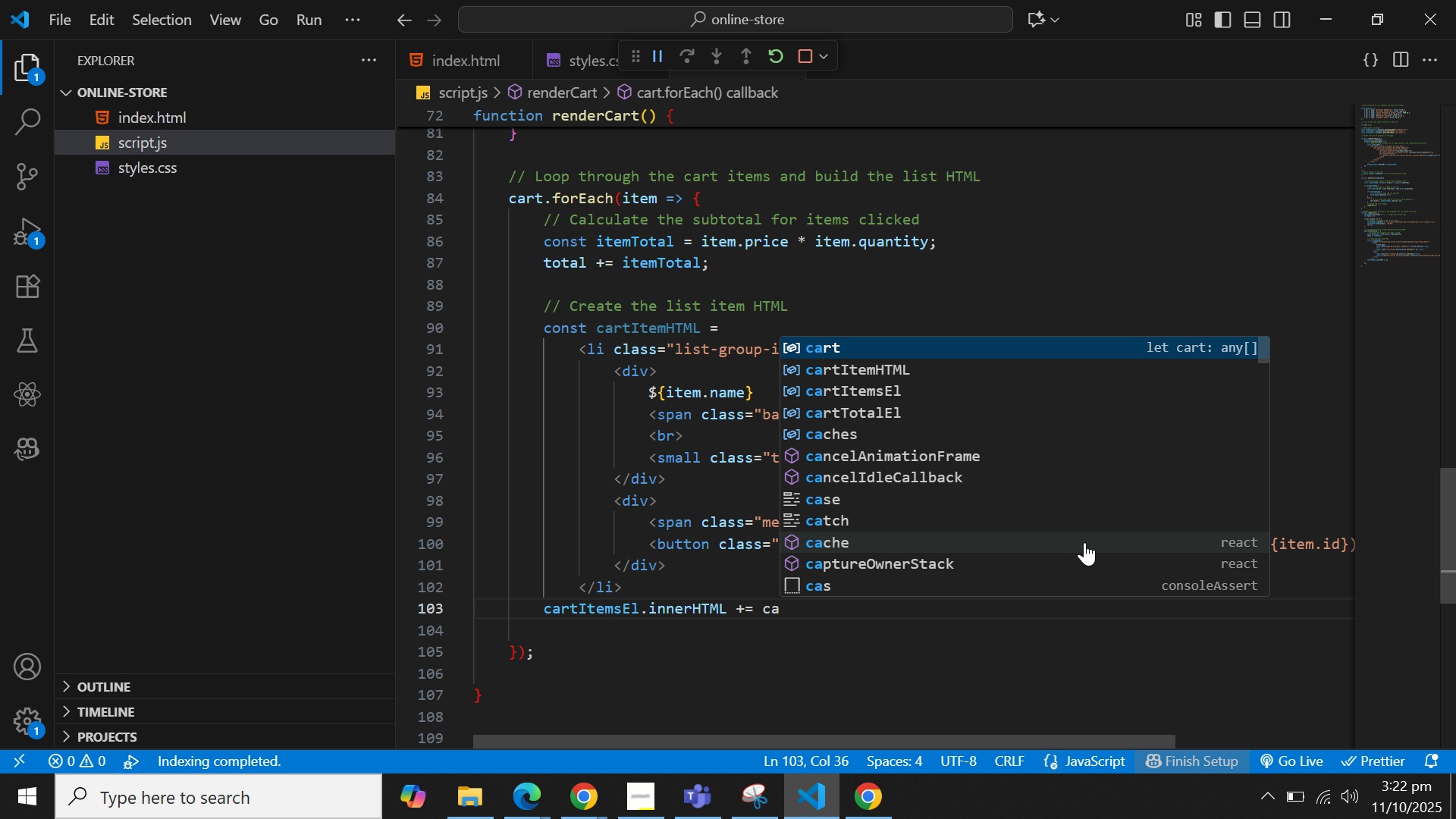 
key(ArrowDown)
 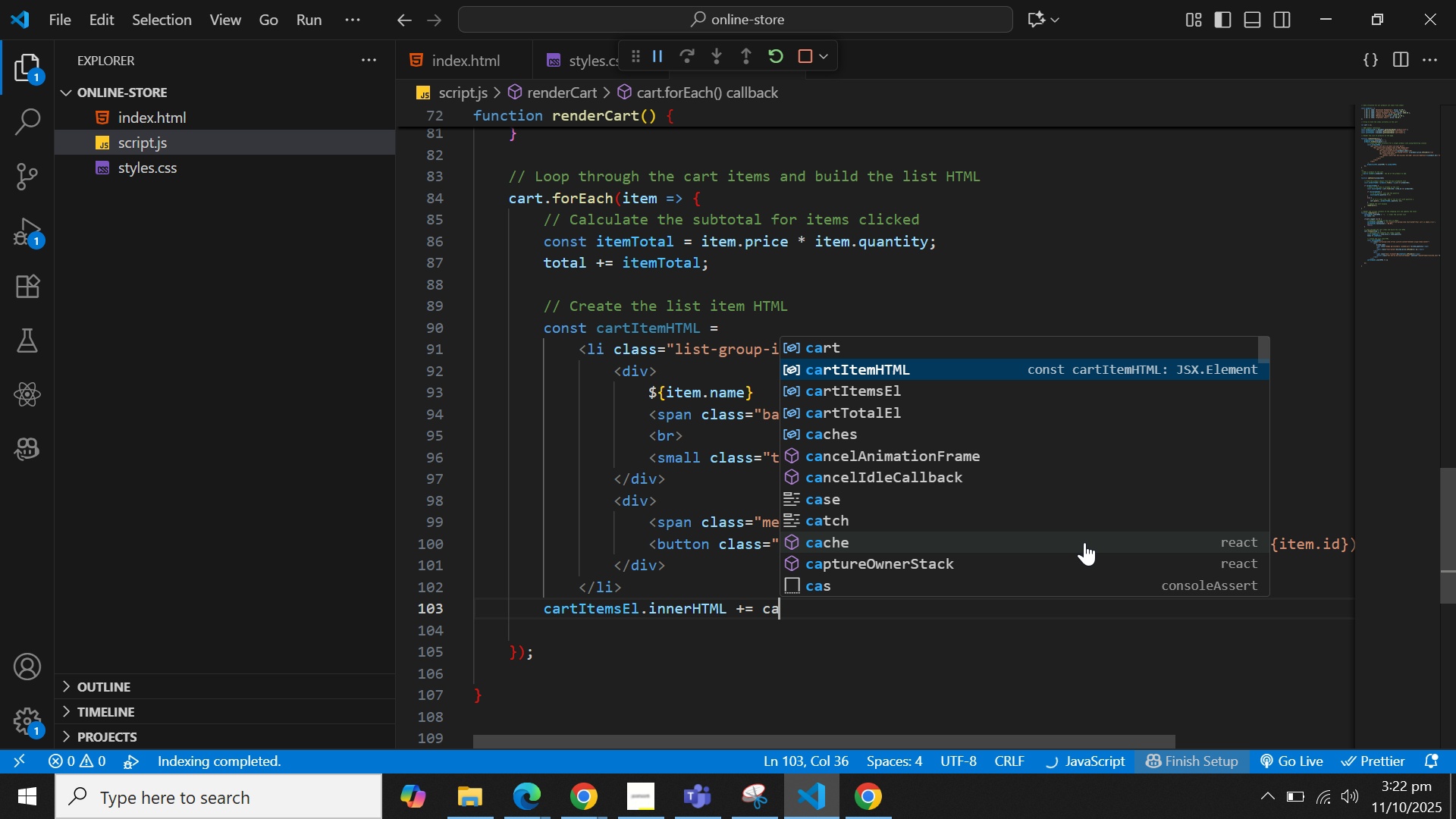 
key(Enter)
 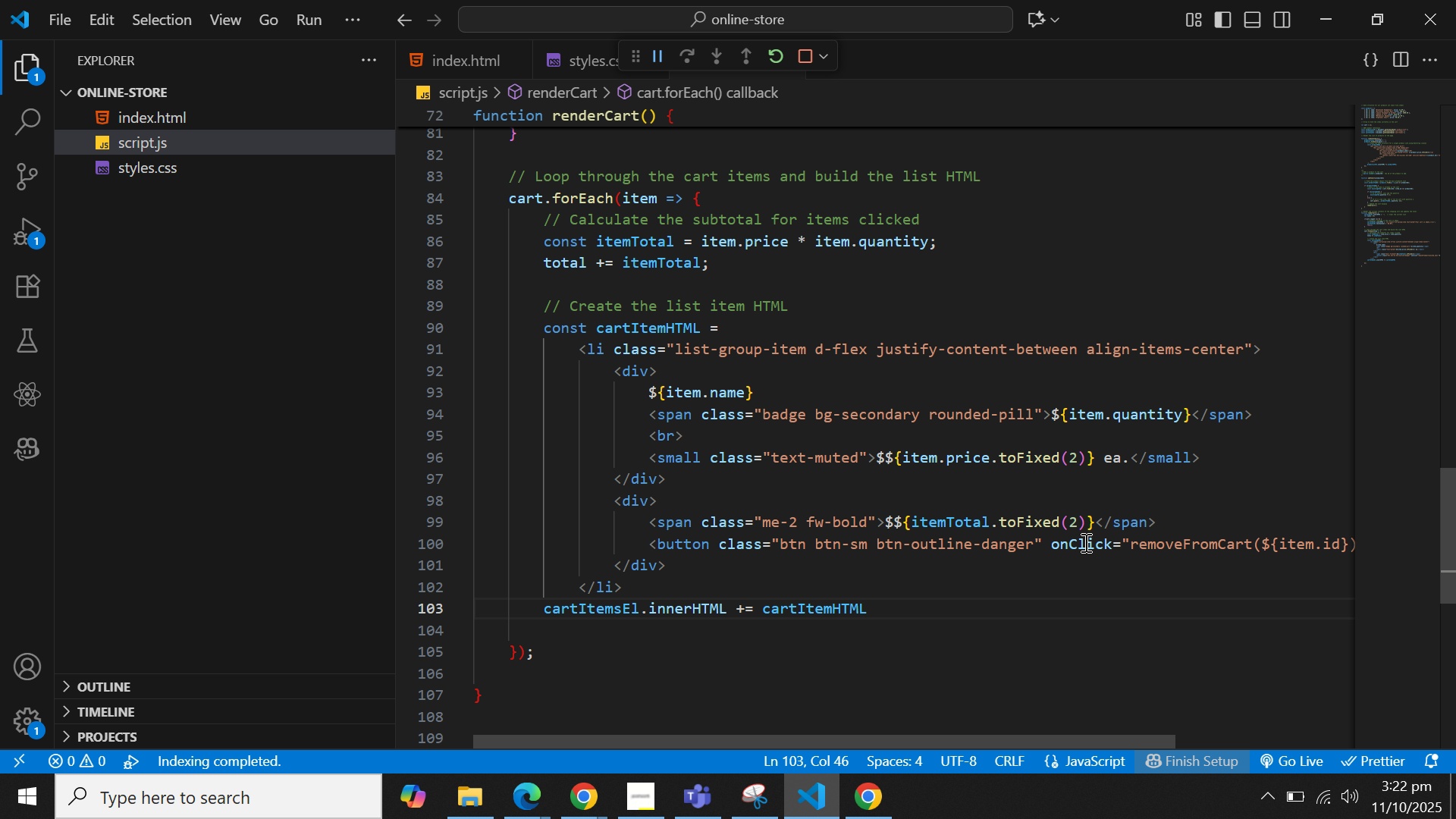 
key(Semicolon)
 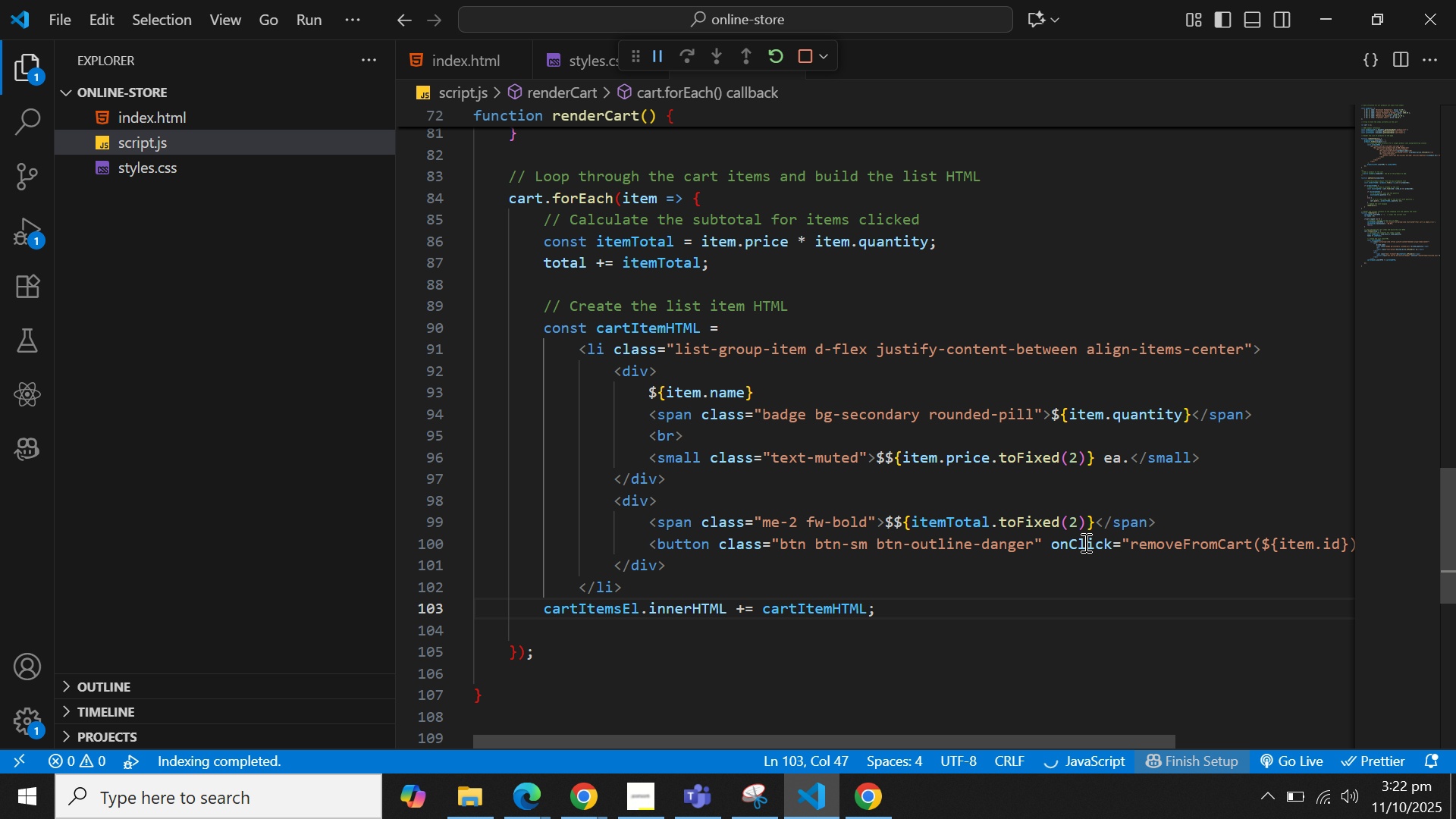 
key(ArrowUp)
 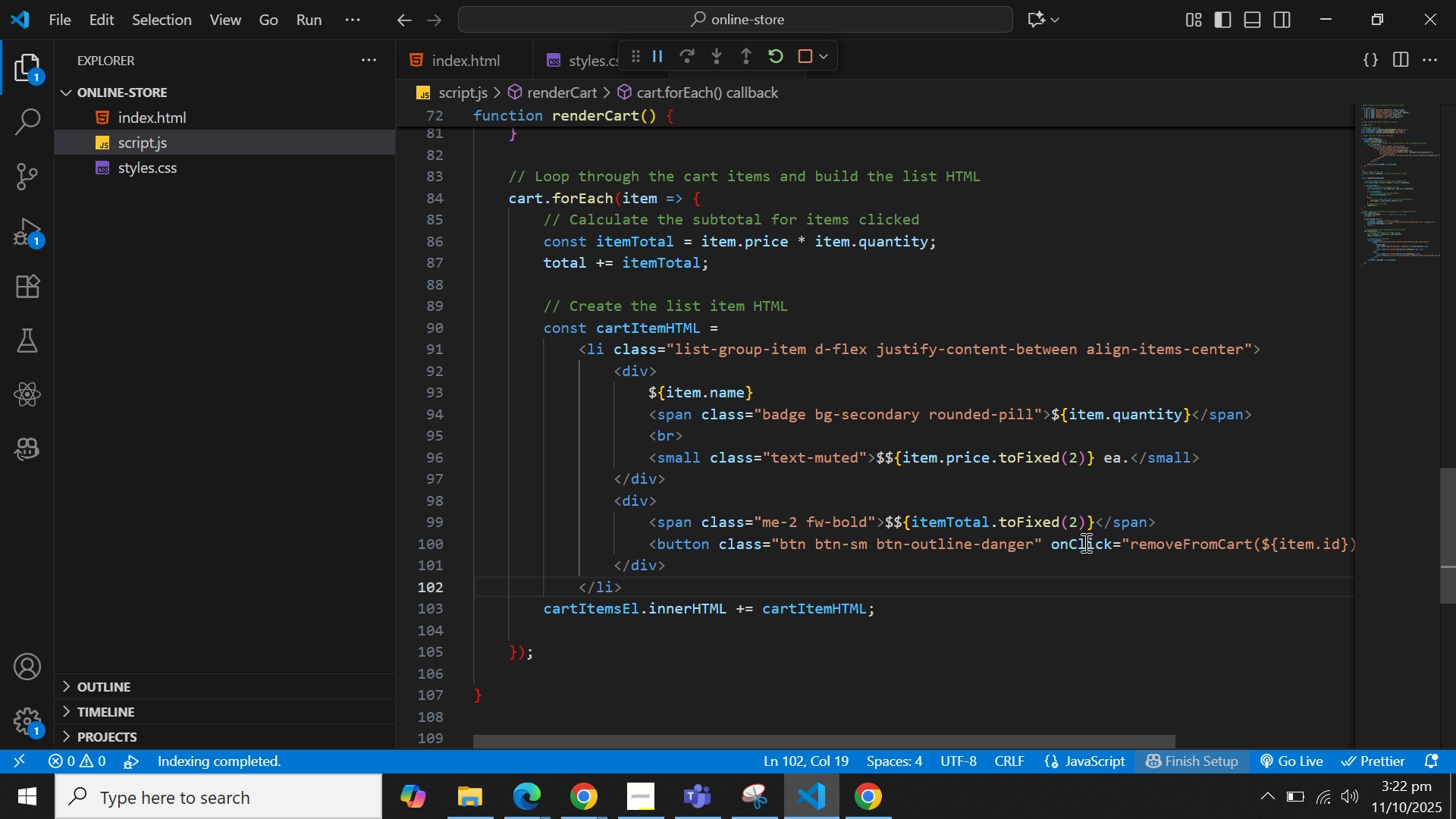 
key(Enter)
 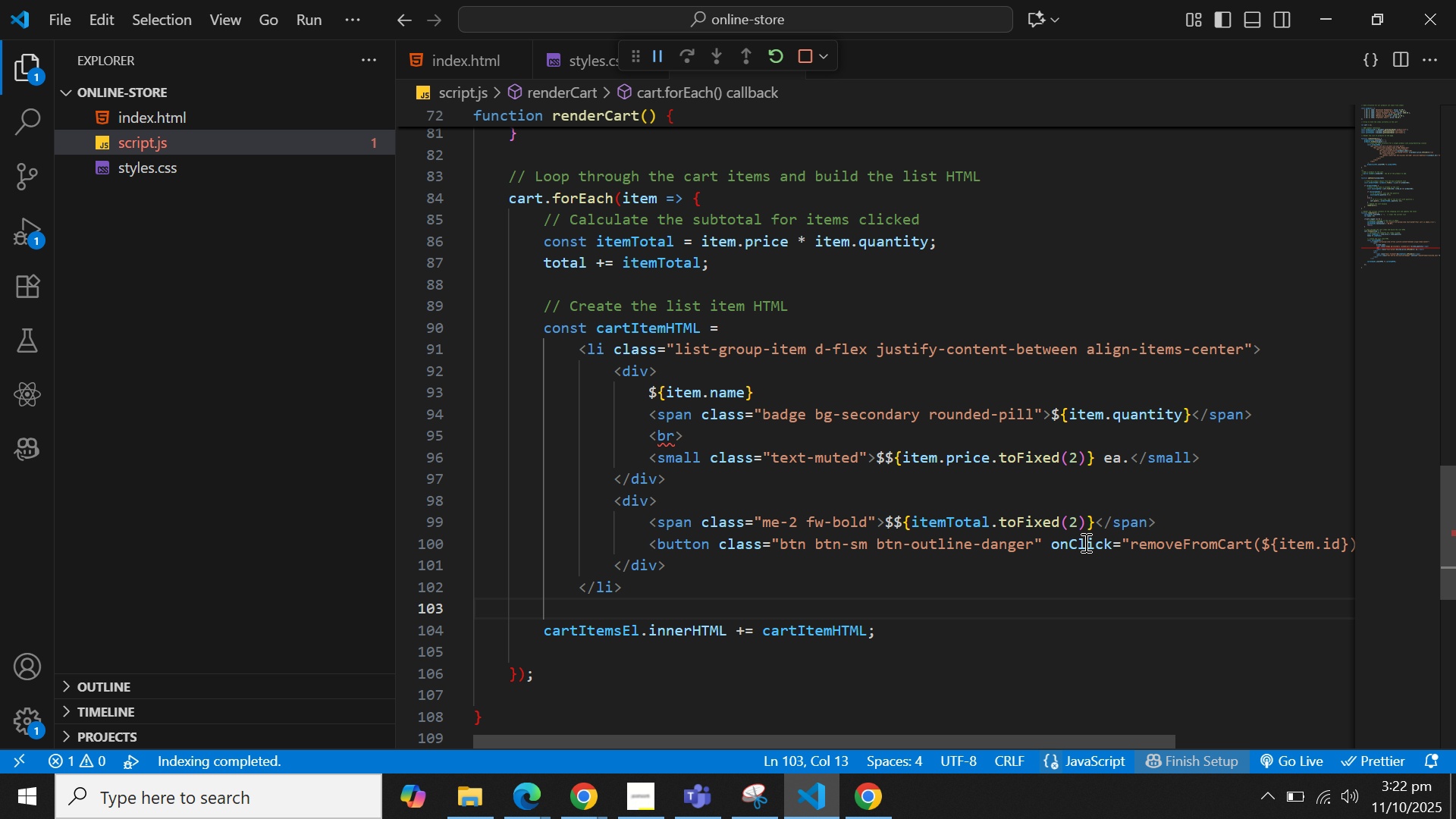 
key(ArrowLeft)
 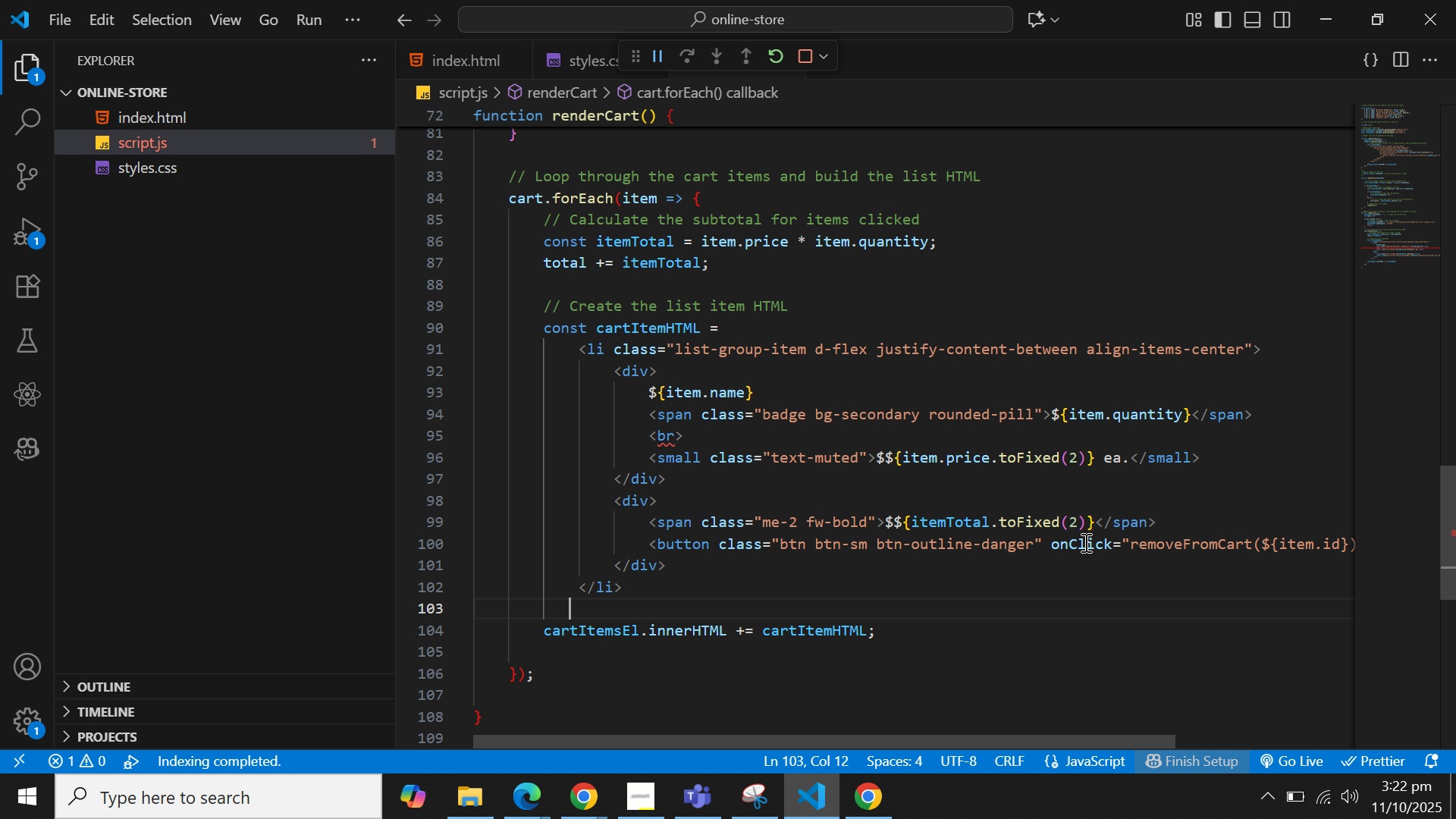 
wait(5.64)
 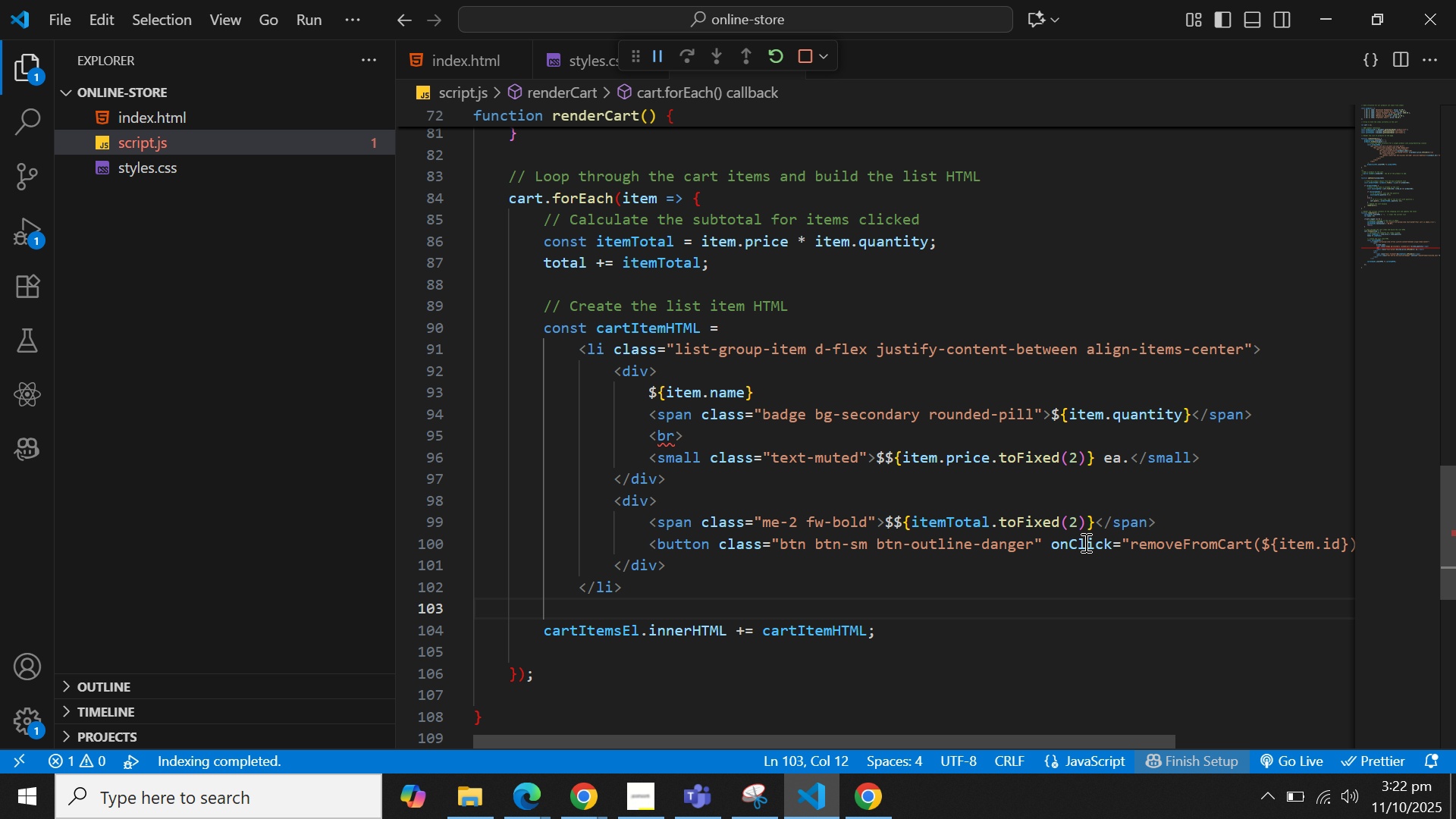 
left_click([780, 326])
 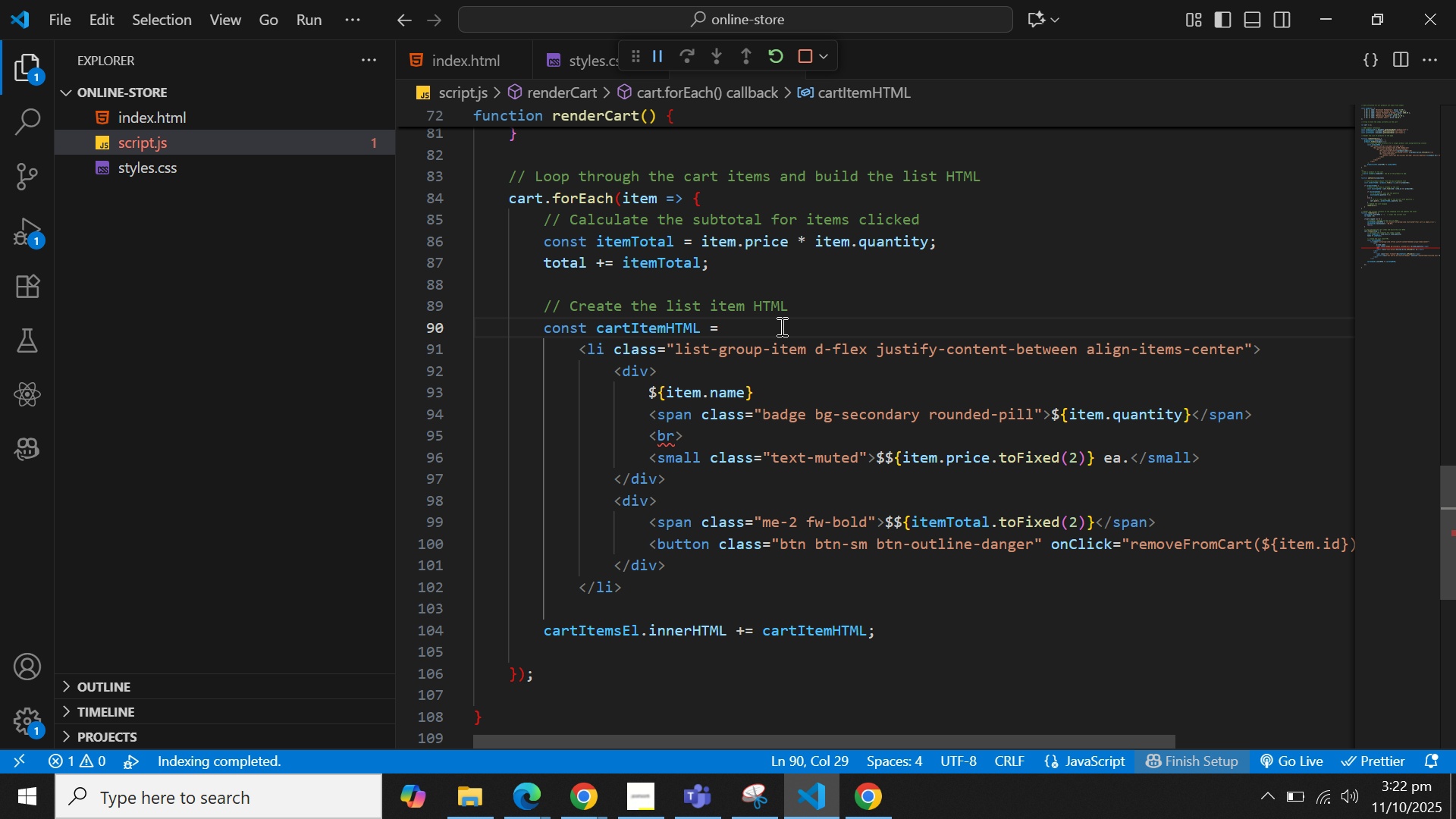 
key(Space)
 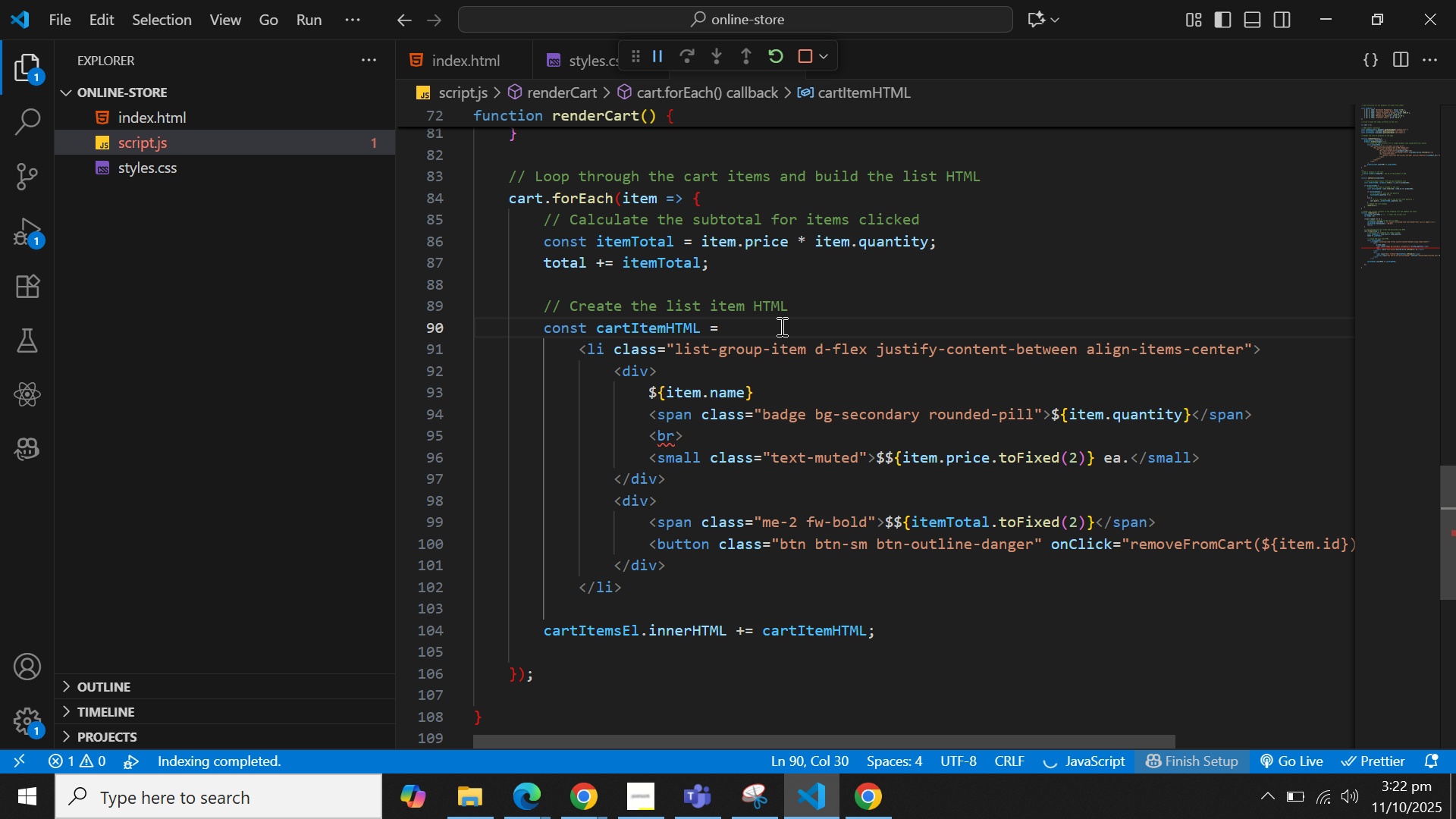 
key(Backquote)
 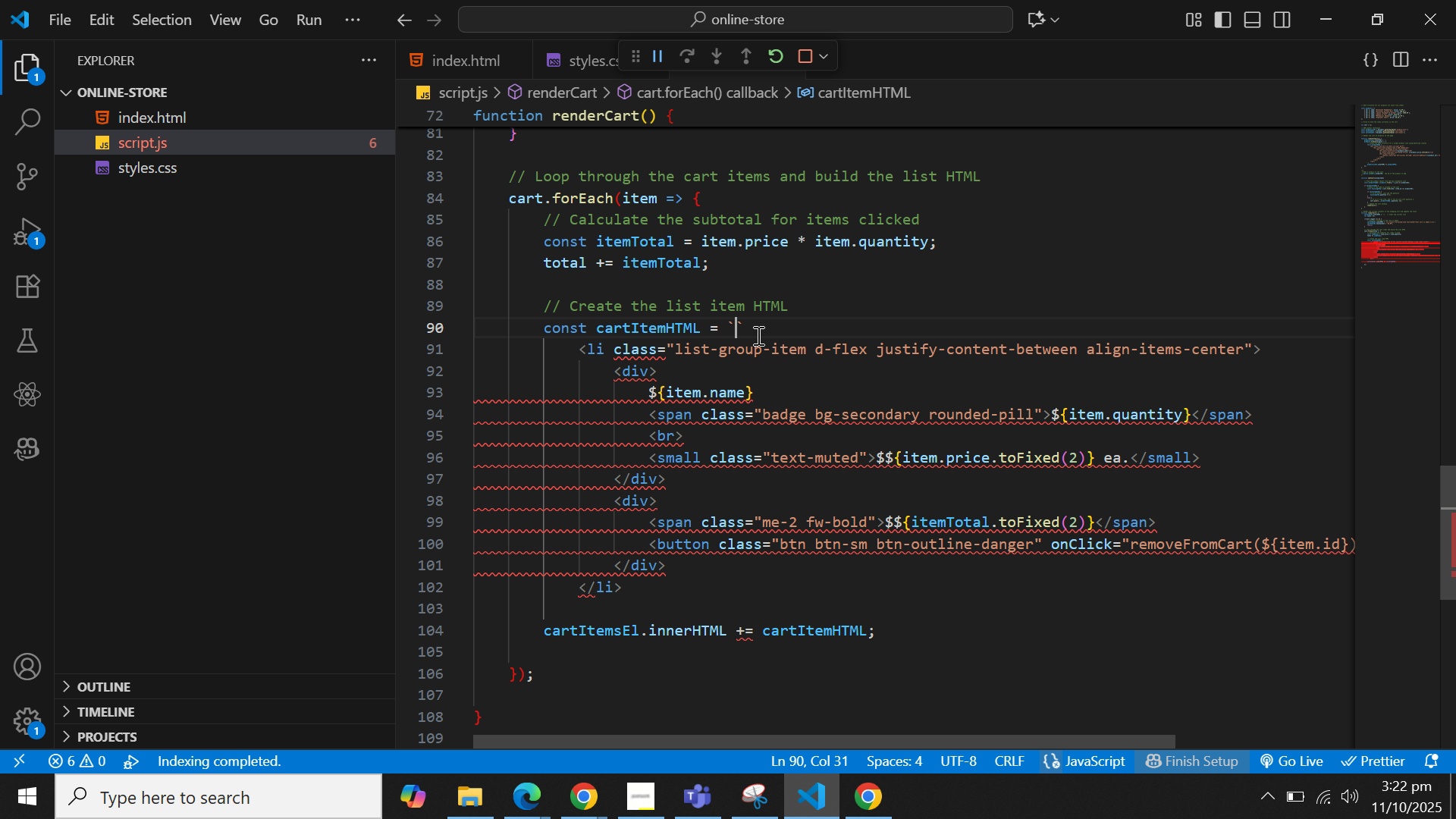 
left_click([757, 331])
 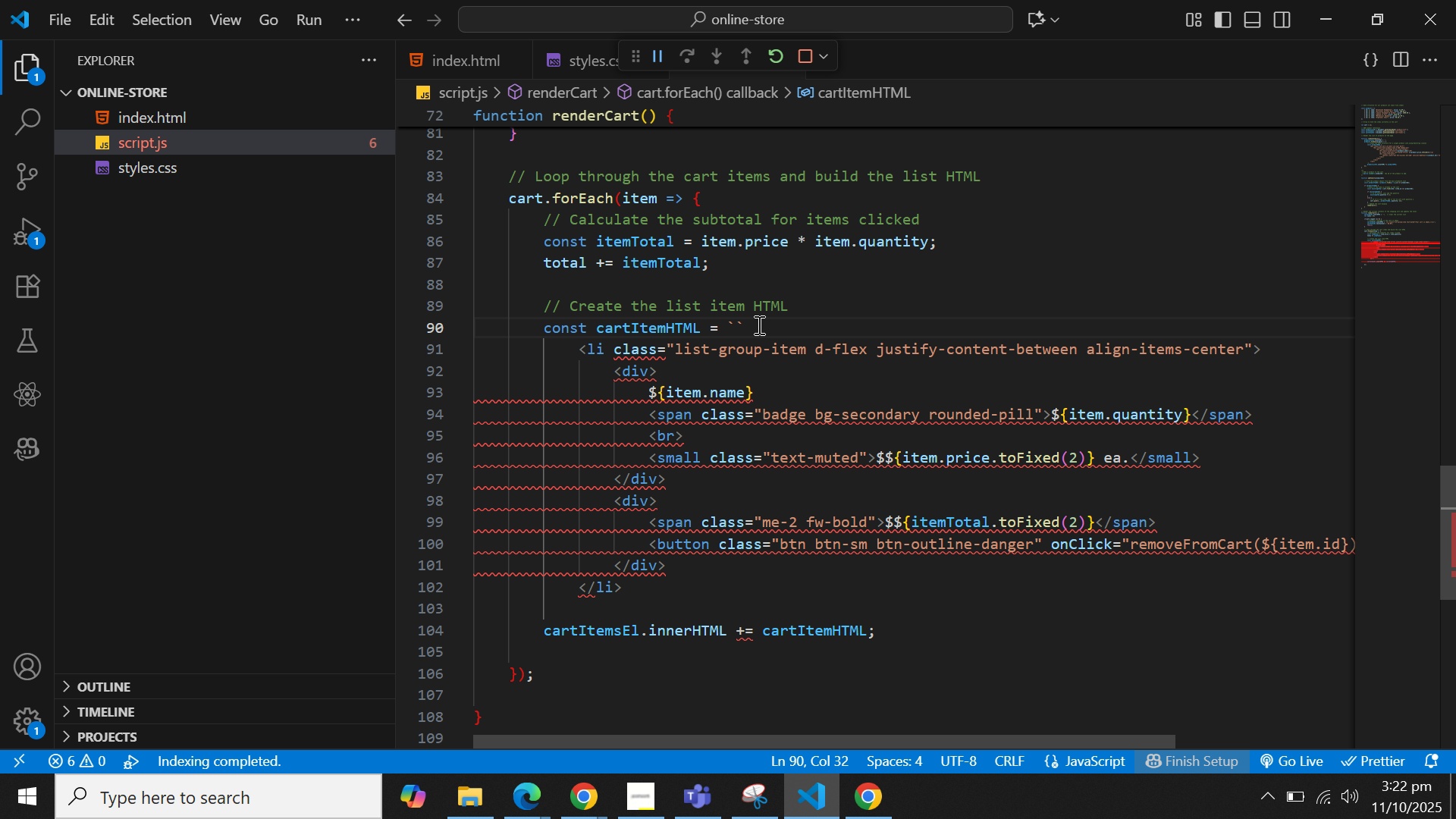 
key(Backspace)
 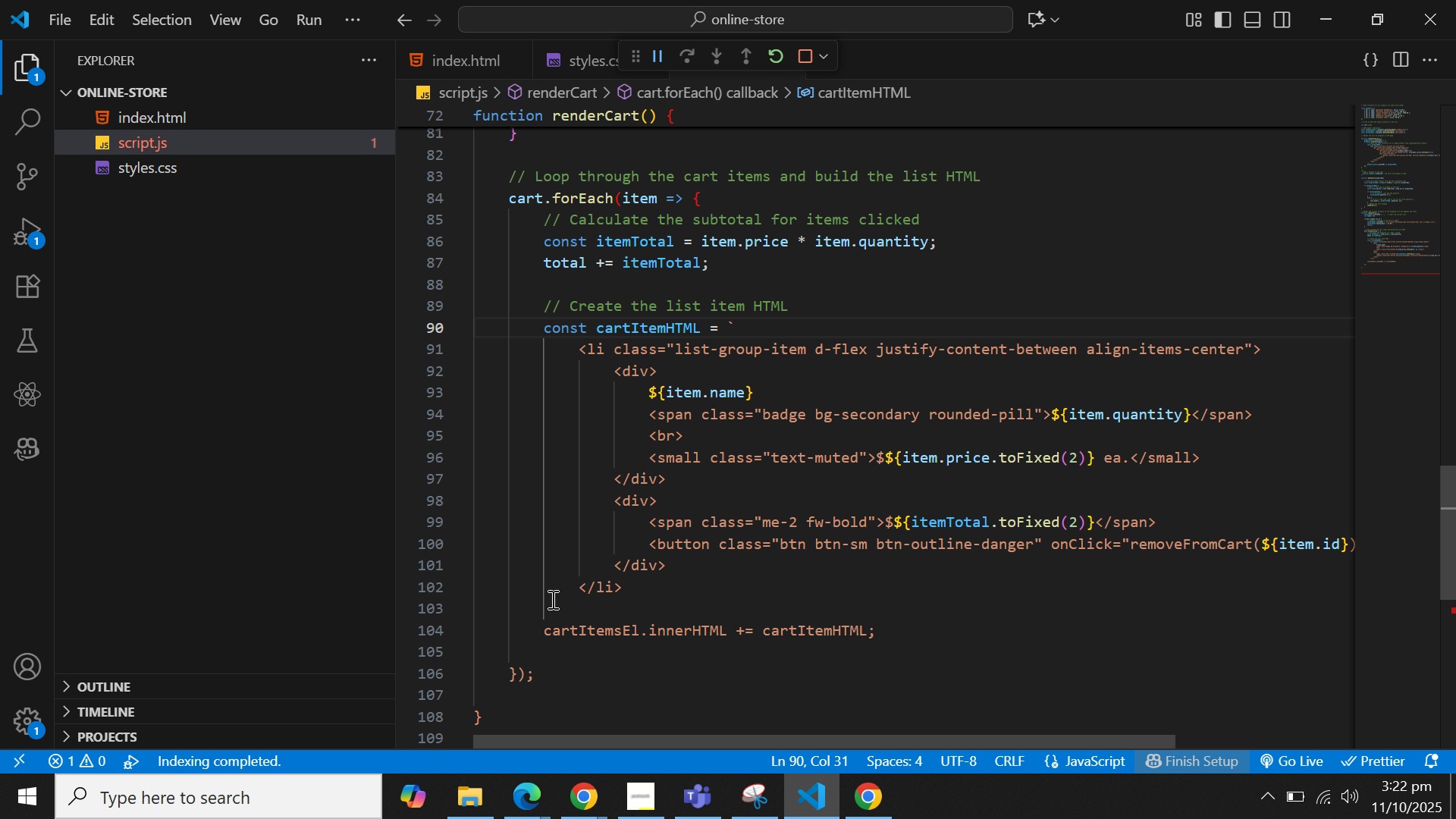 
left_click([559, 608])
 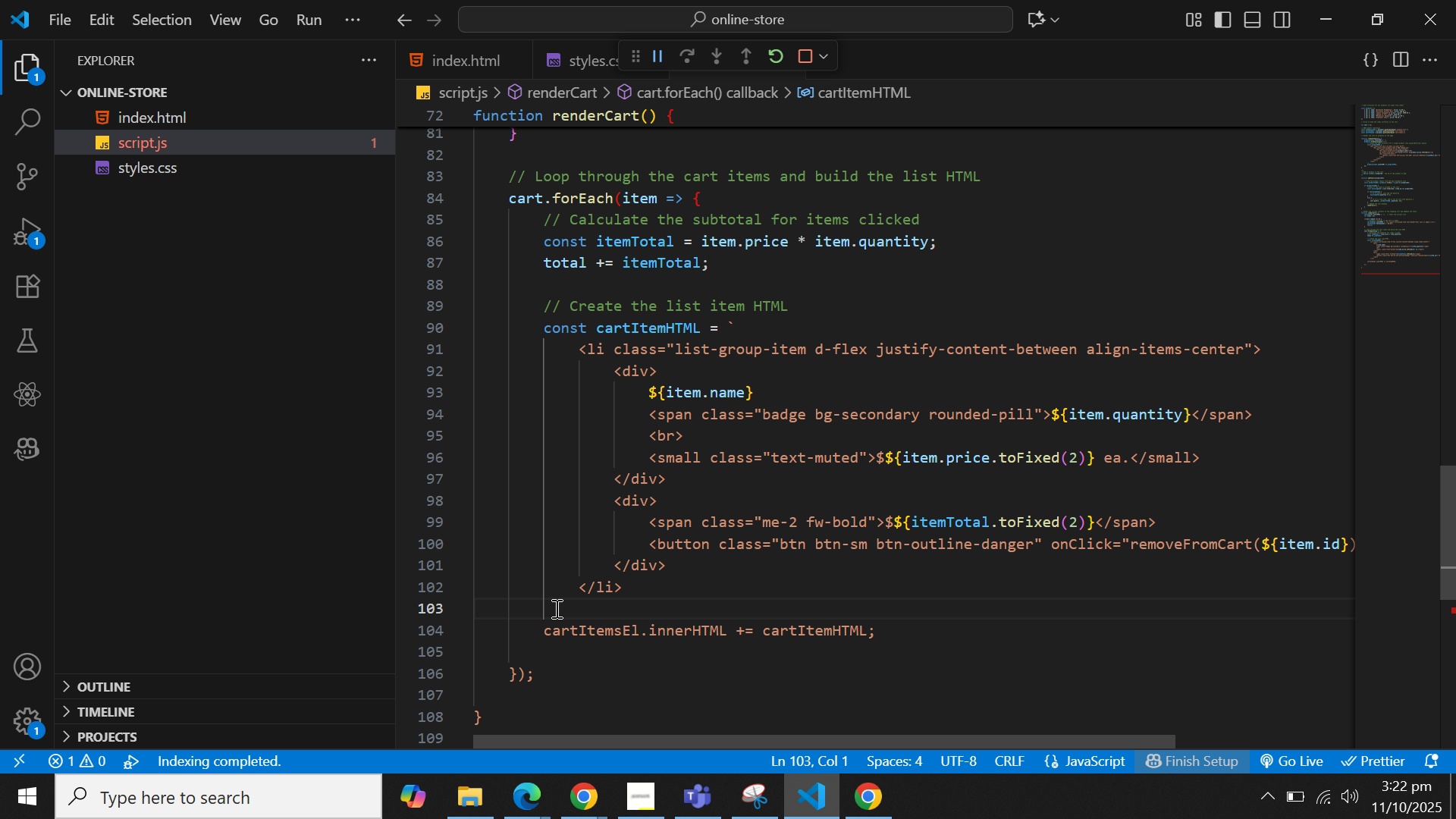 
key(Tab)
 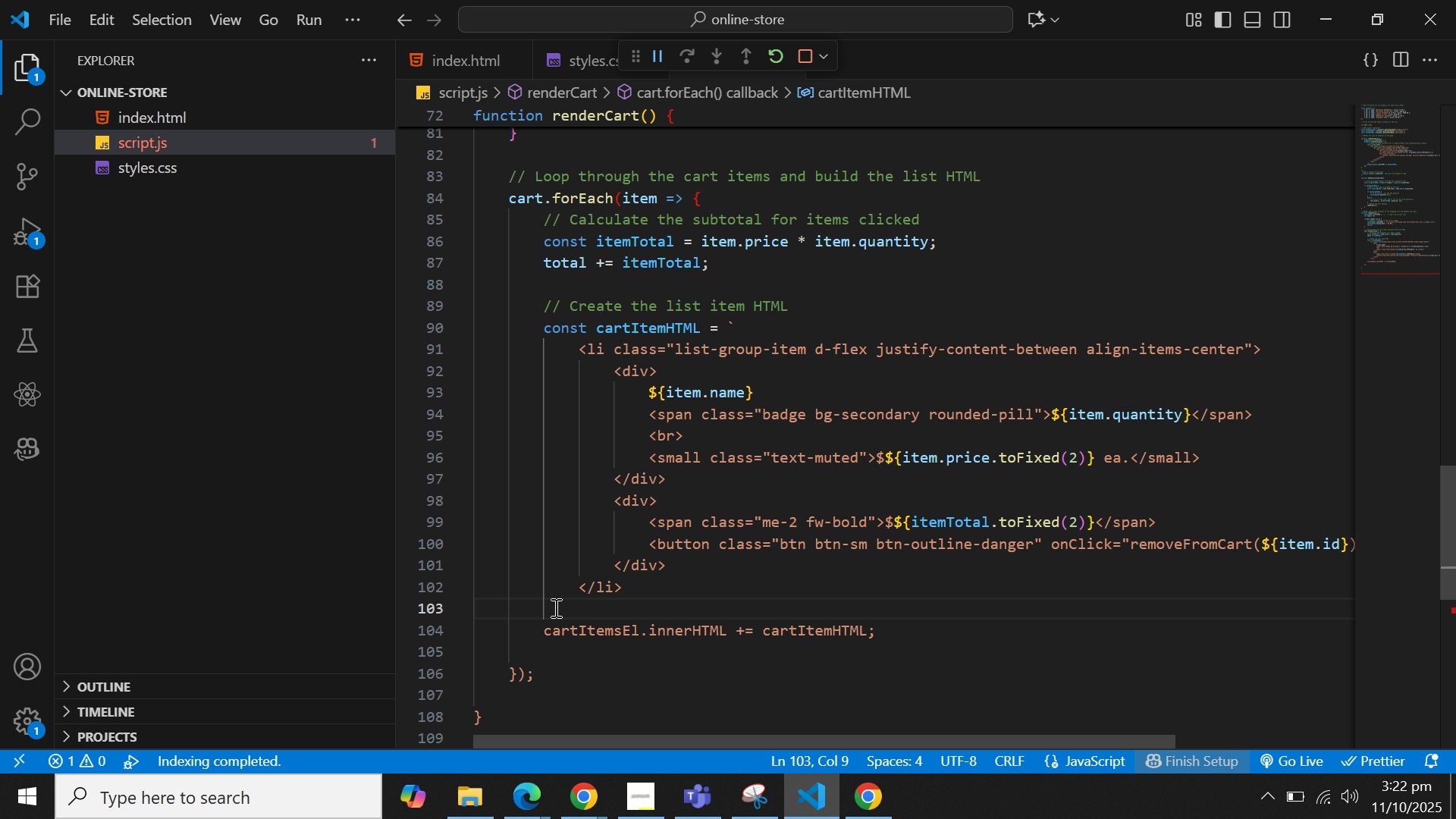 
key(Semicolon)
 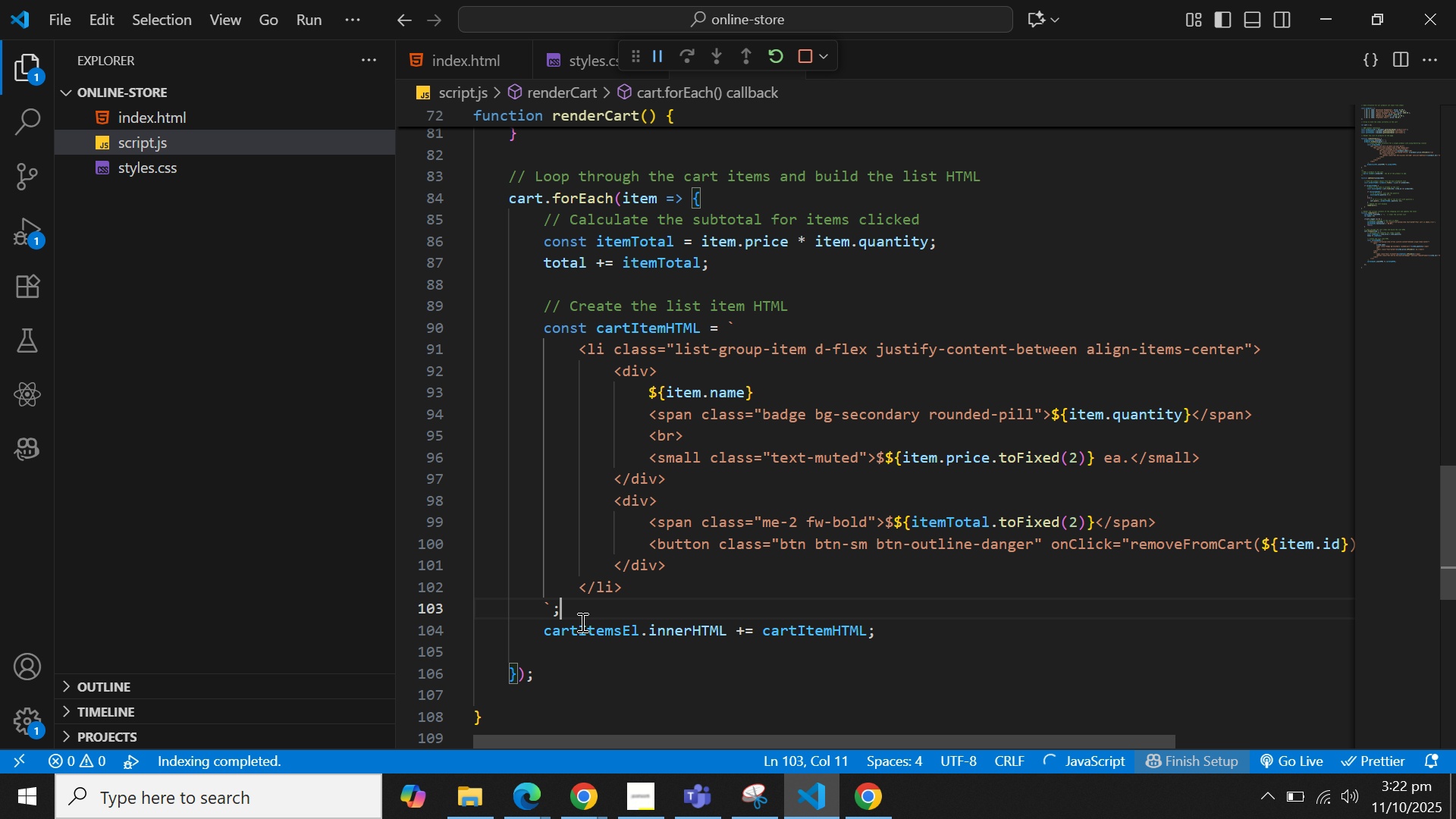 
left_click([625, 676])
 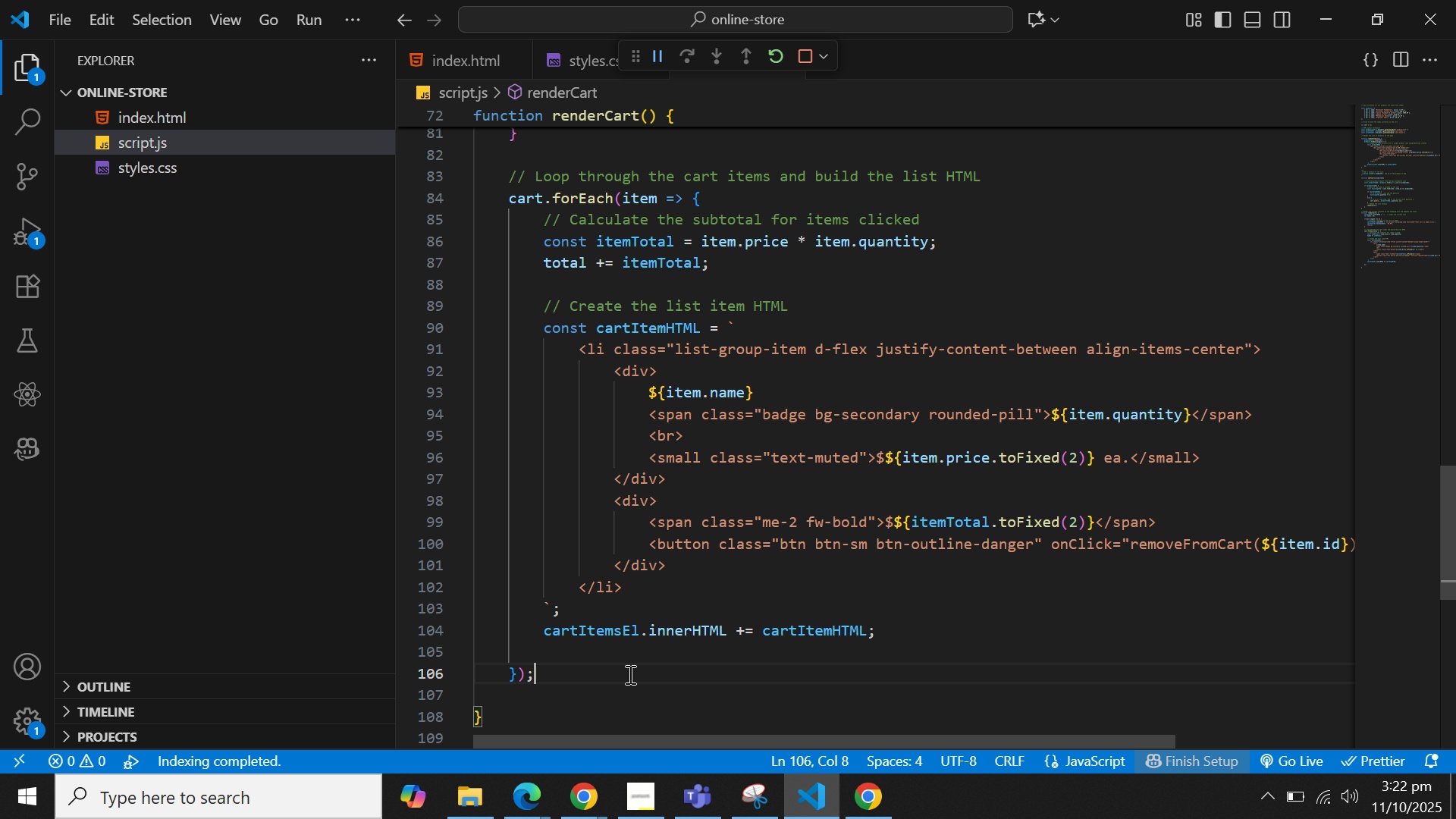 
scroll: coordinate [675, 659], scroll_direction: none, amount: 0.0
 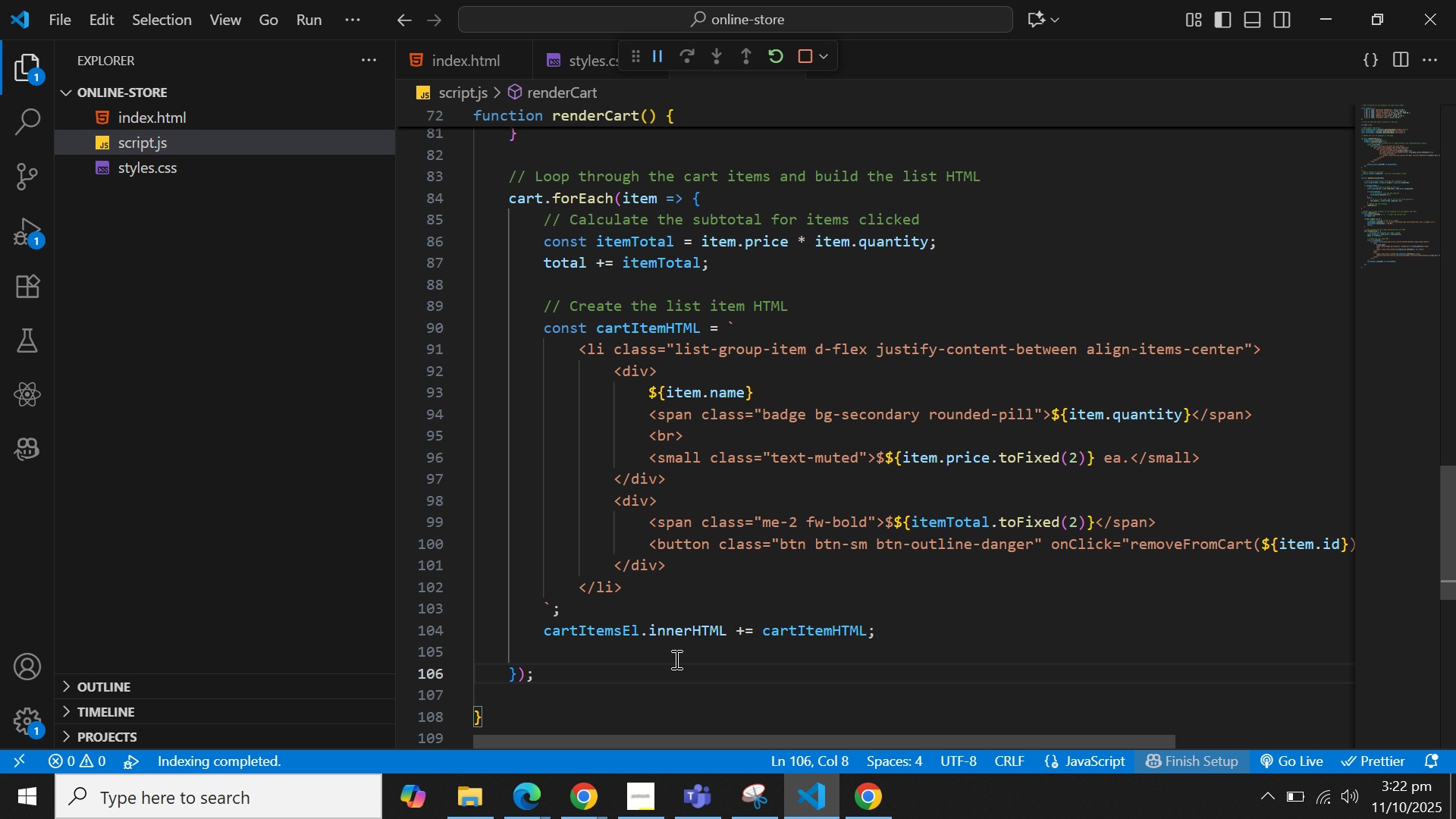 
scroll: coordinate [675, 659], scroll_direction: up, amount: 2.0
 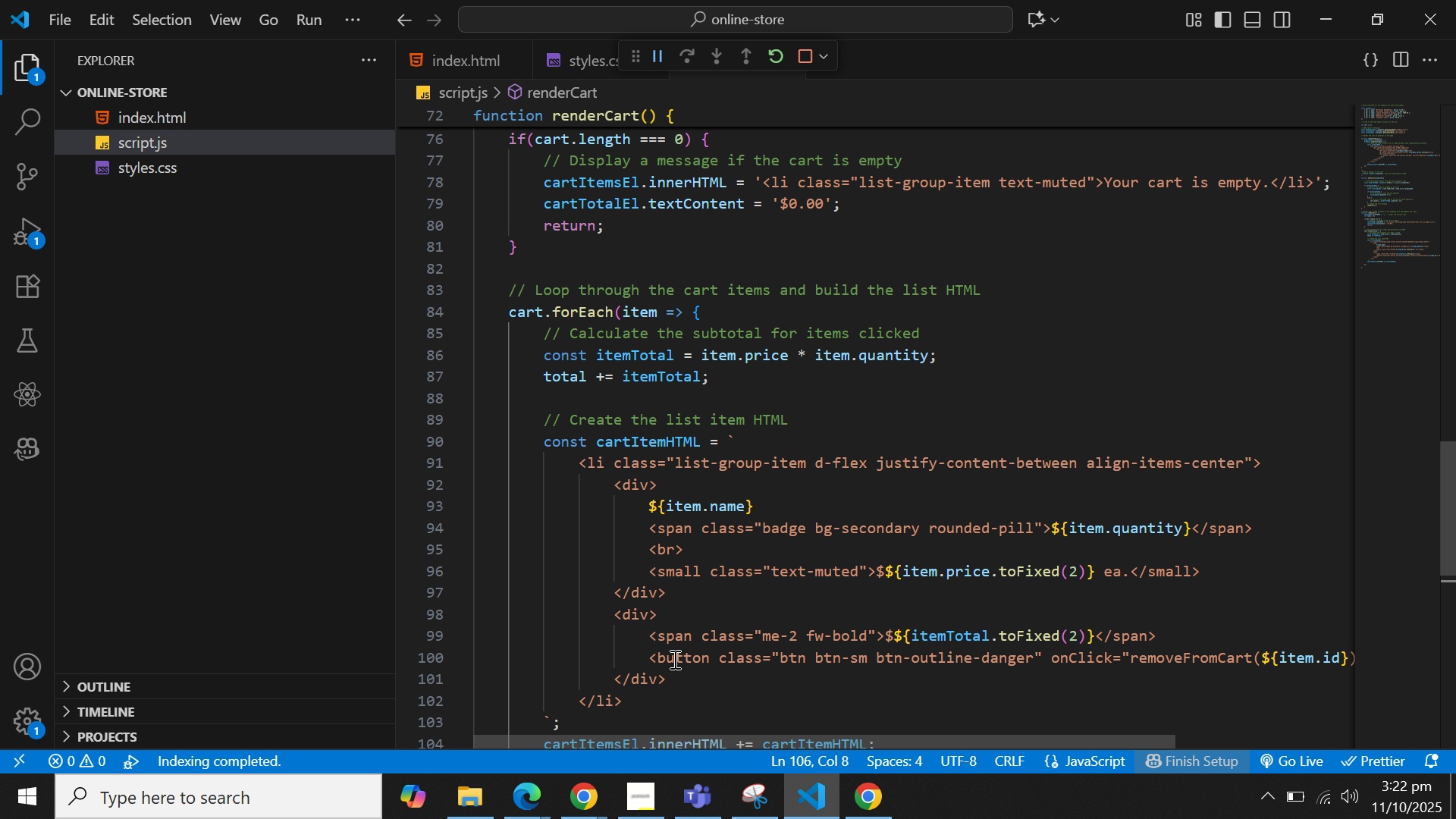 
wait(5.96)
 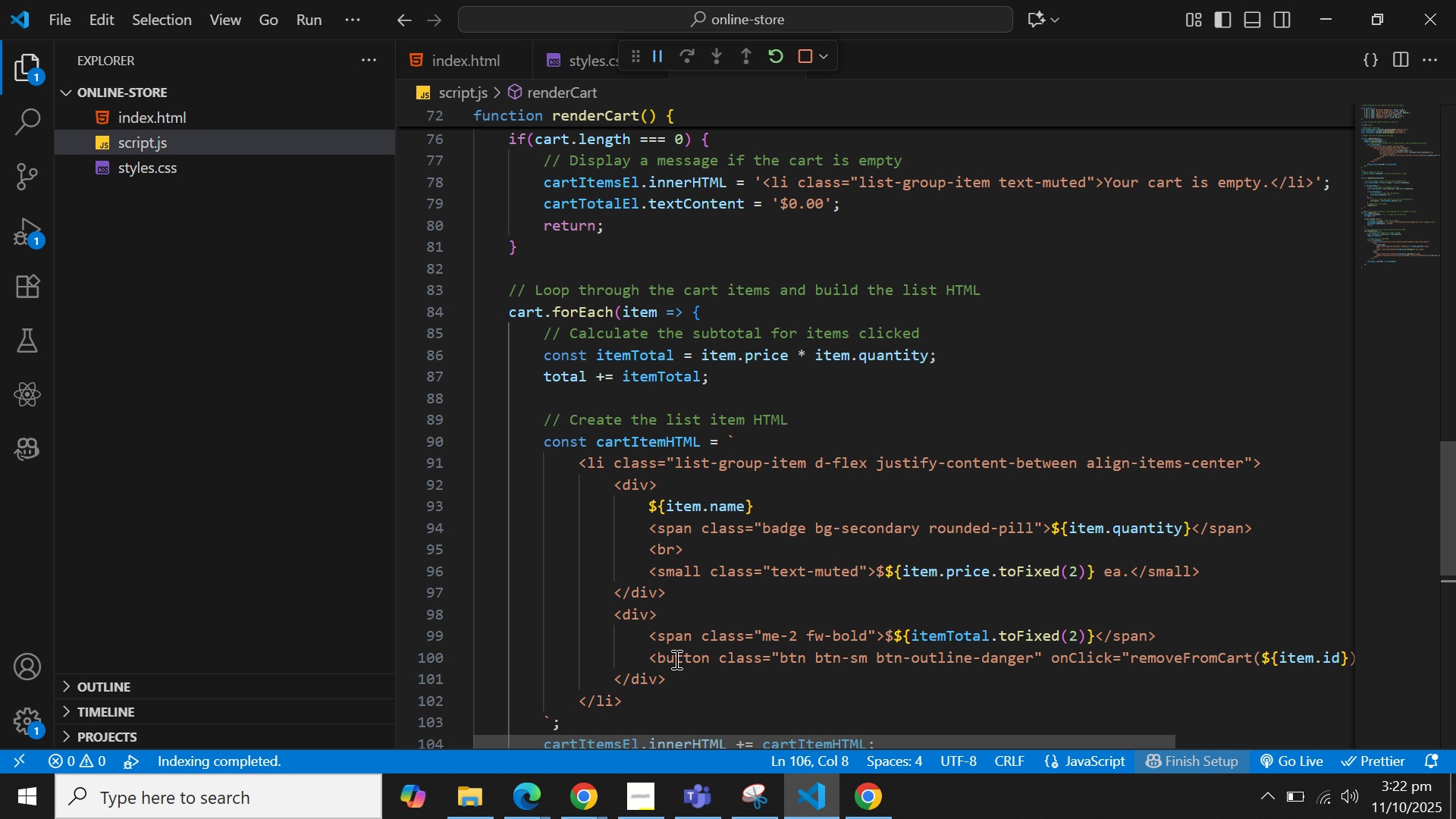 
key(Control+S)
 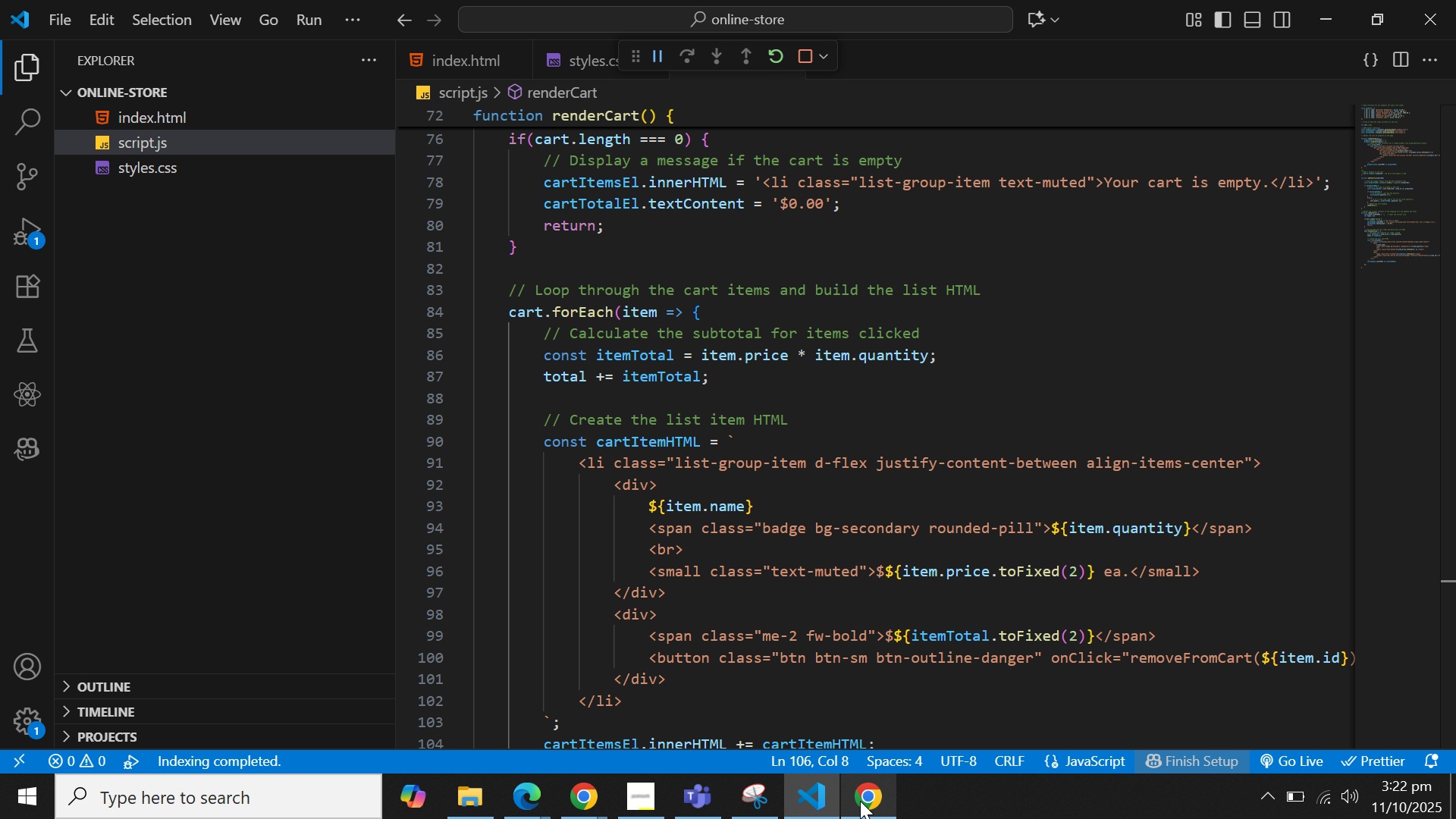 
left_click([860, 801])
 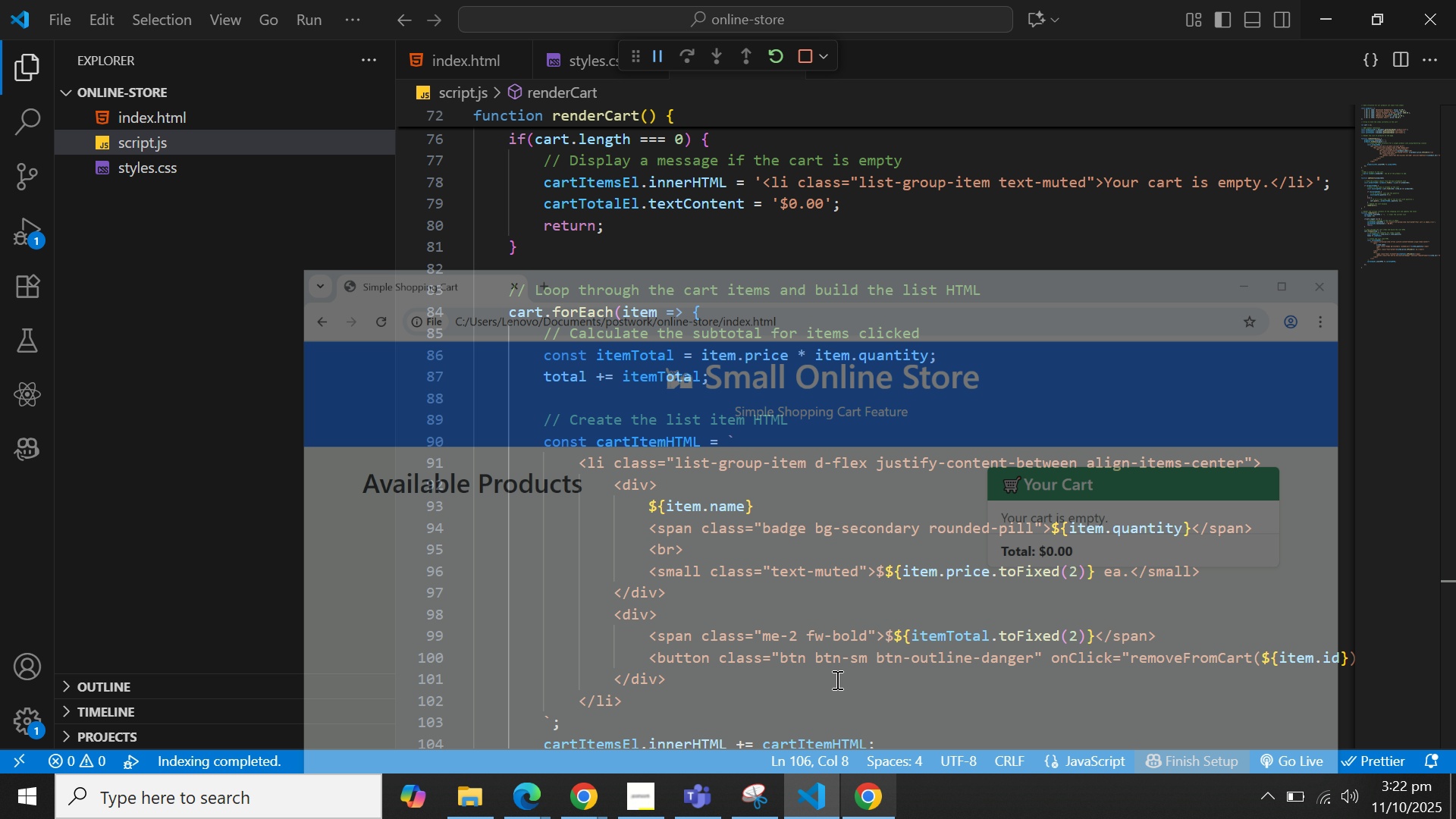 
double_click([827, 652])
 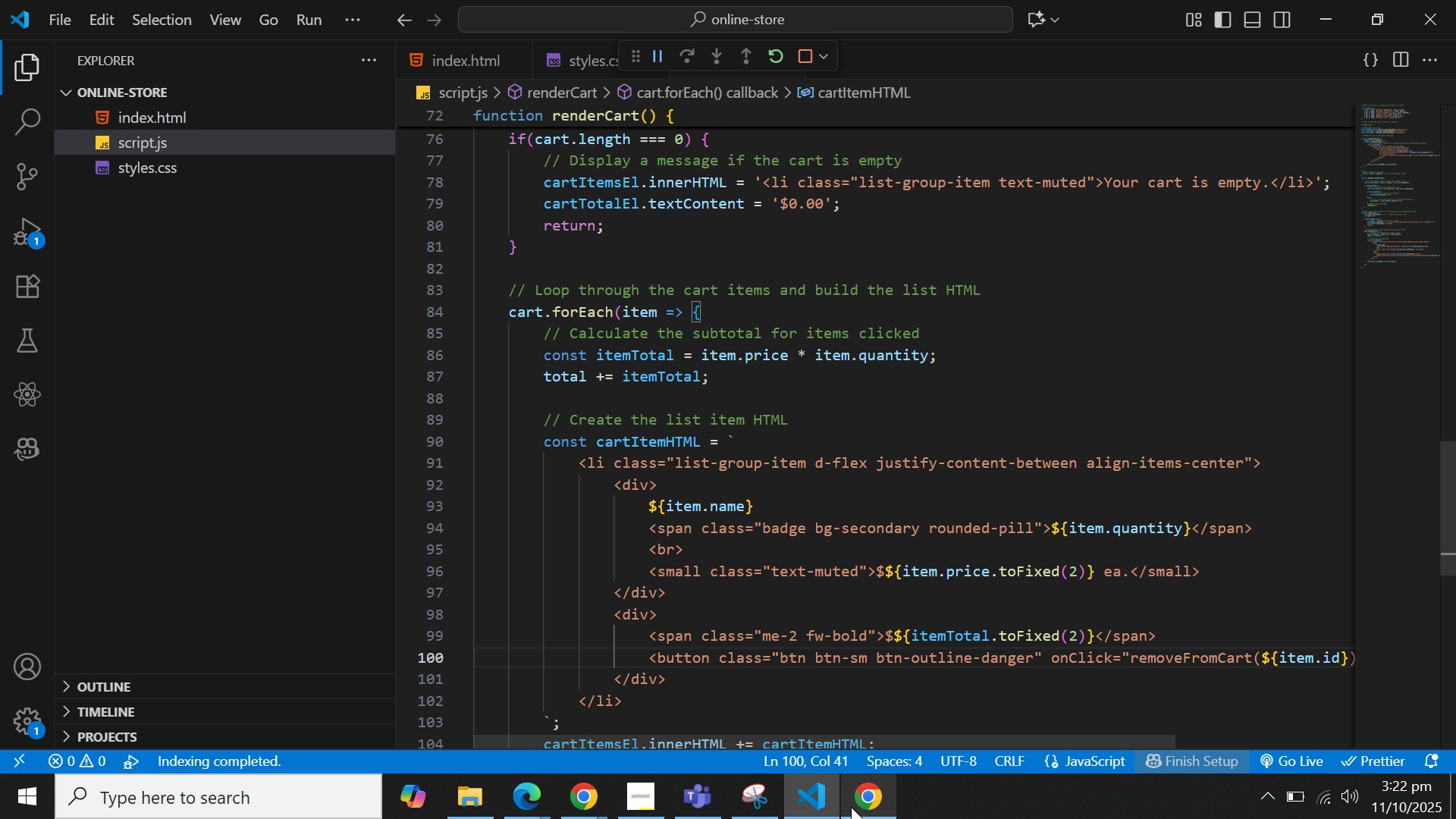 
left_click([852, 802])
 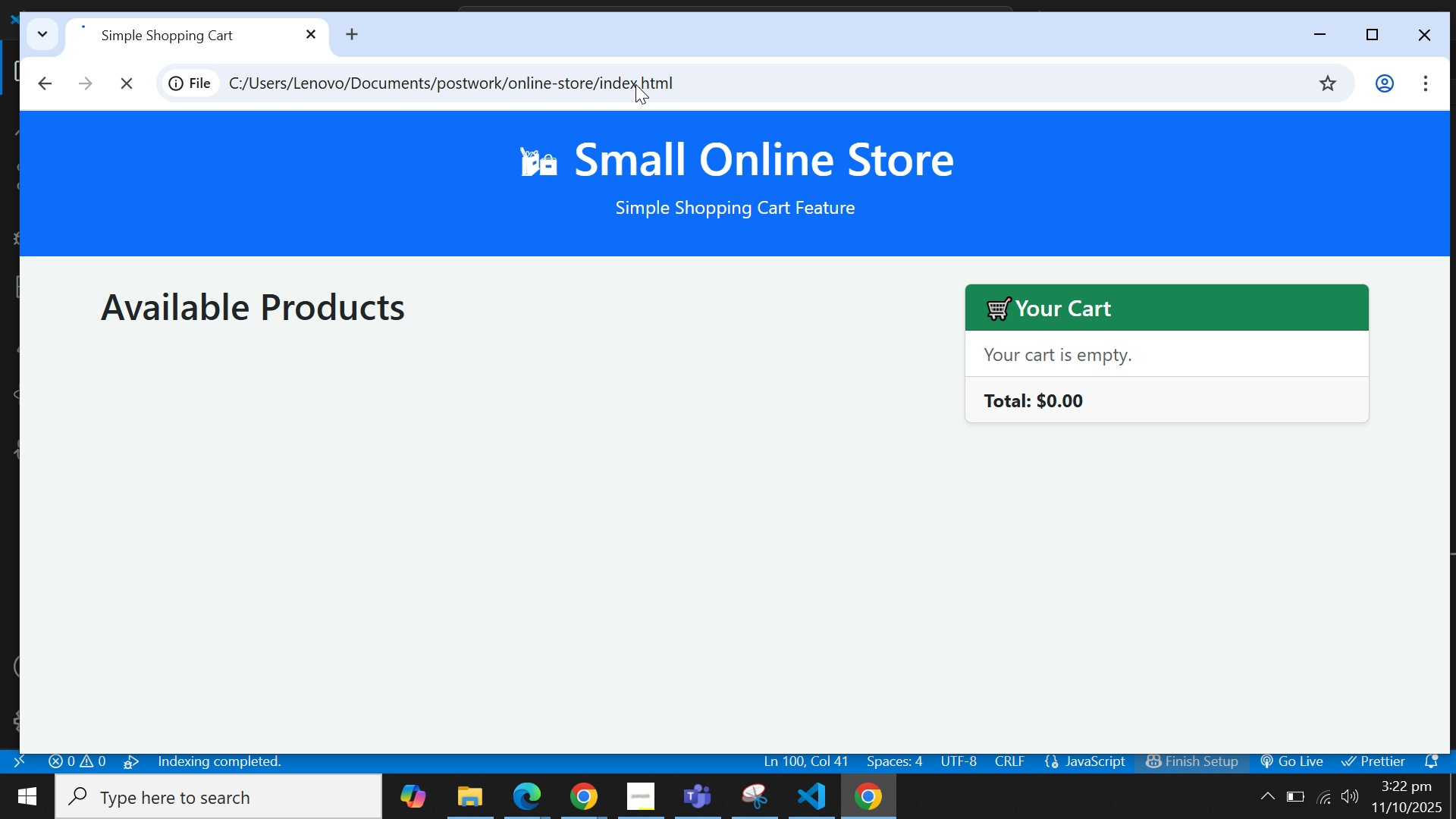 
key(Enter)
 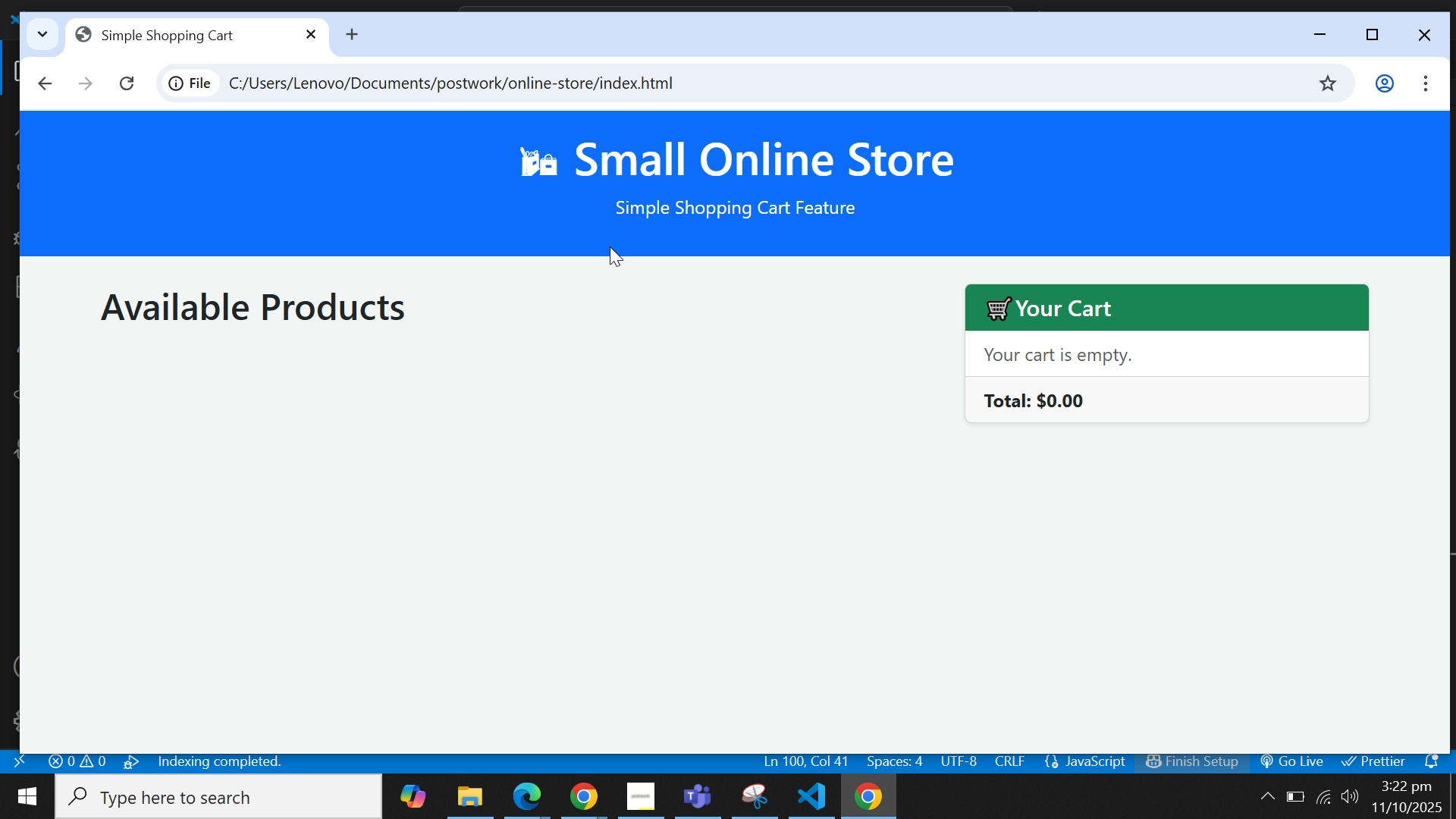 
scroll: coordinate [632, 344], scroll_direction: down, amount: 3.0
 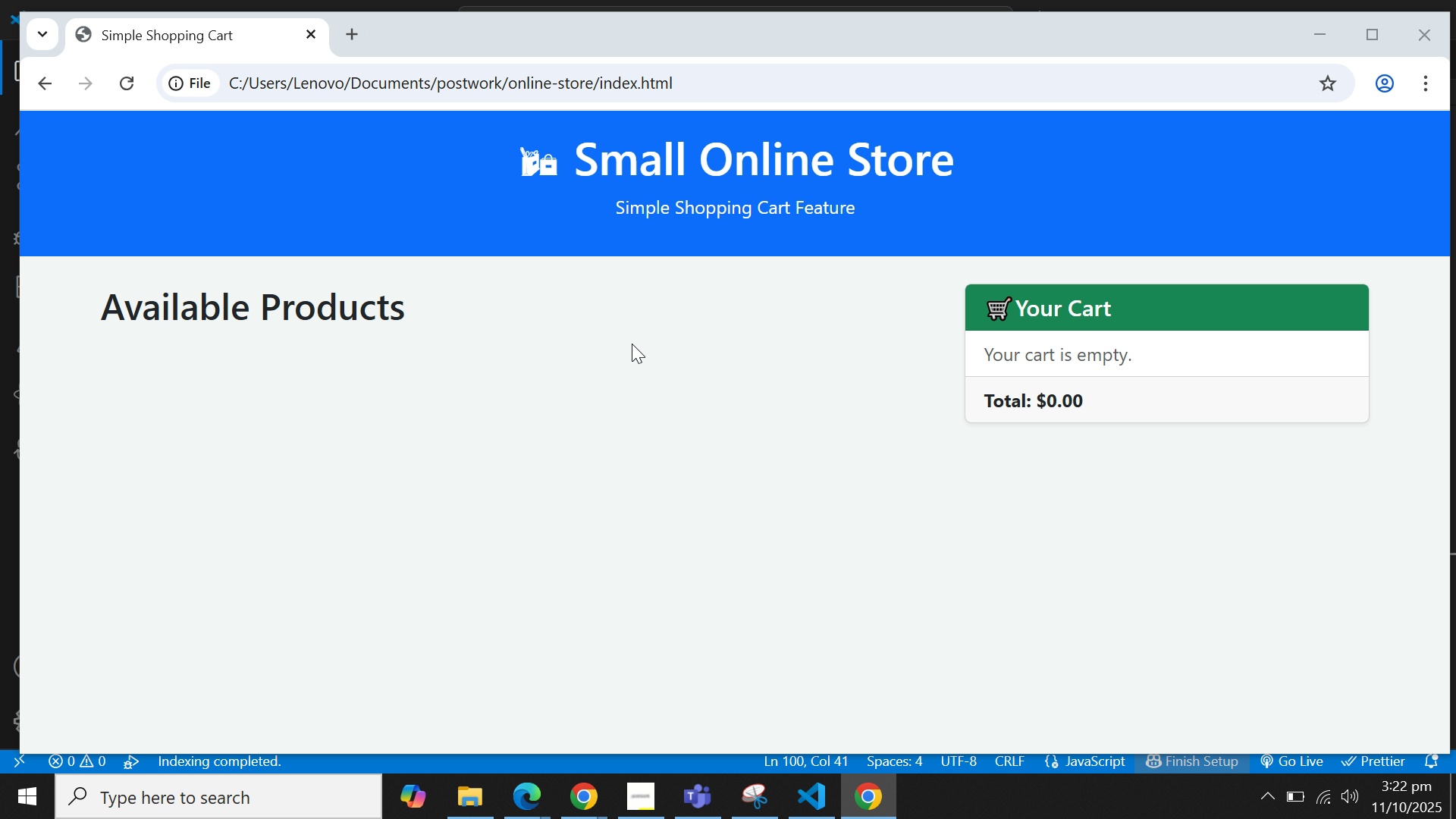 
key(Meta+MetaLeft)
 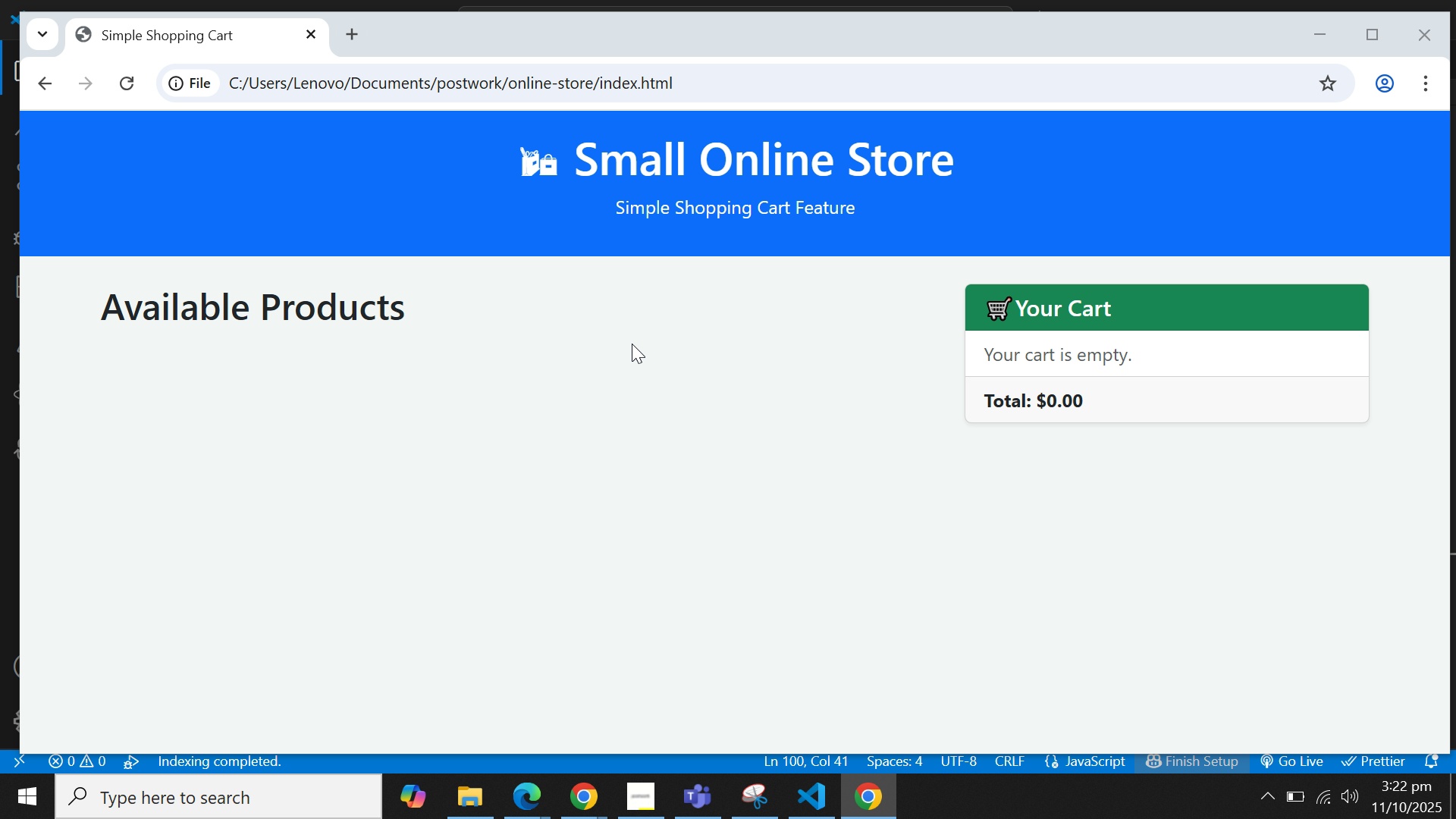 
key(Meta+Tab)
 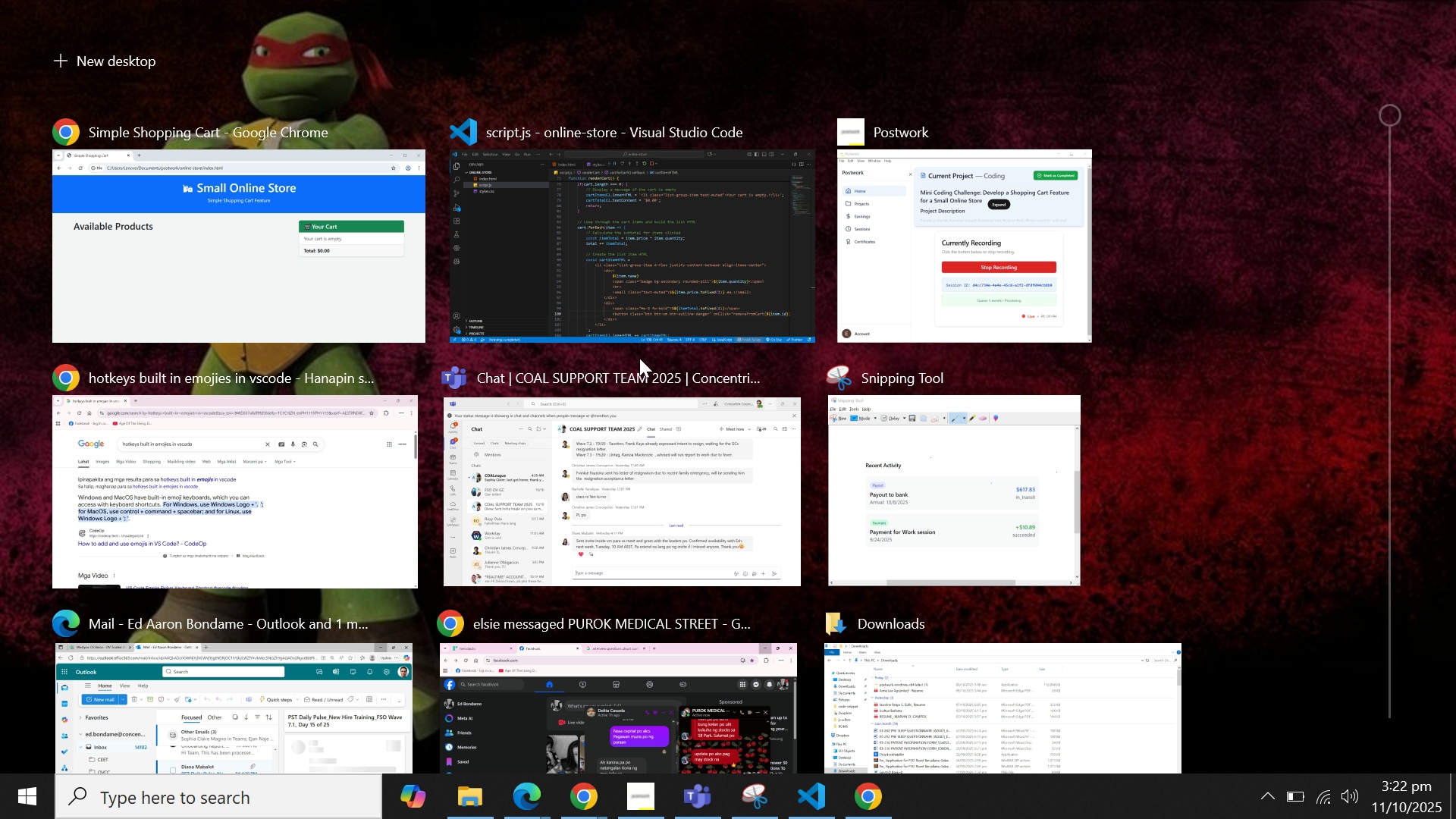 
left_click([627, 294])
 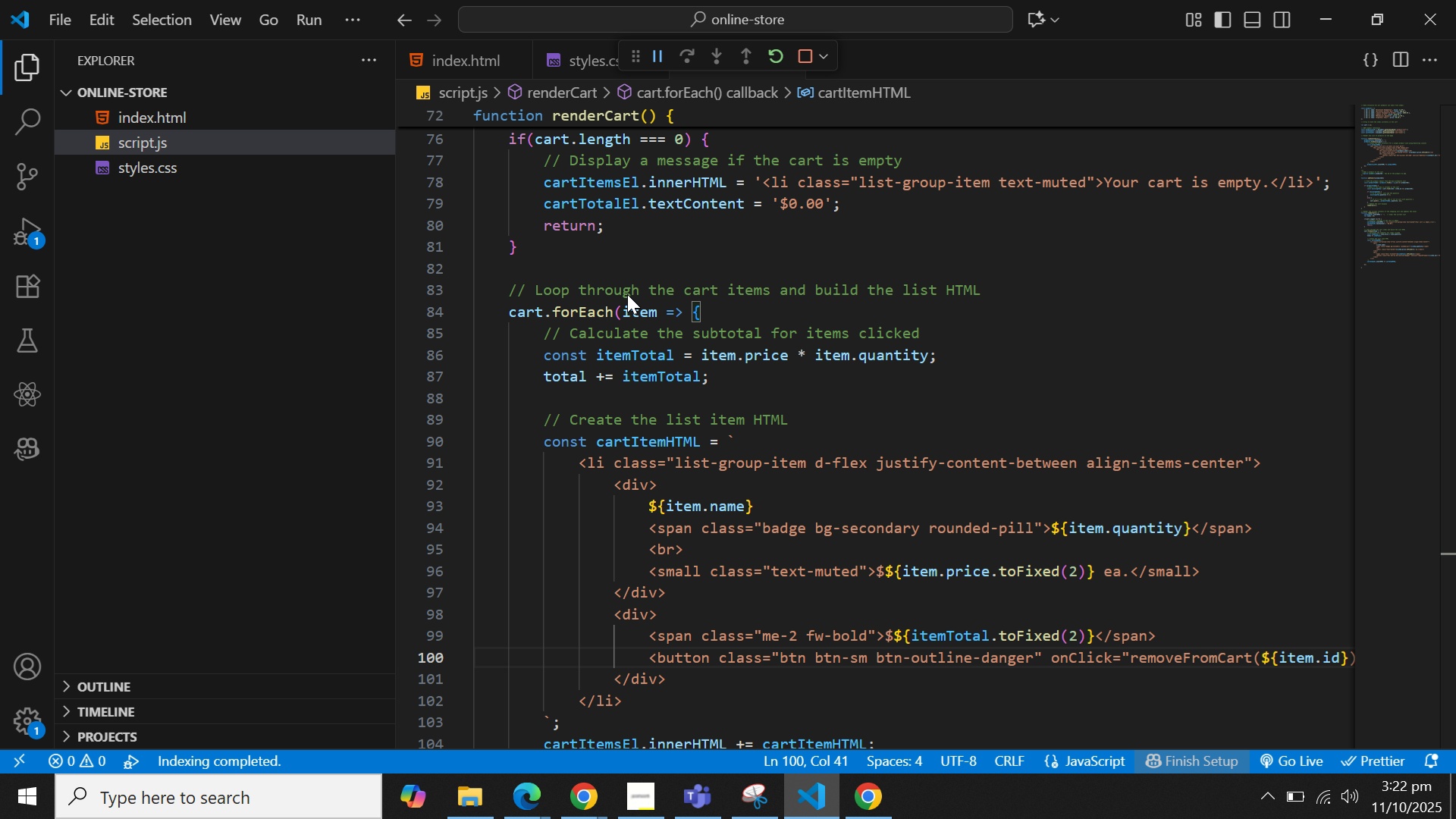 
key(Control+ControlLeft)
 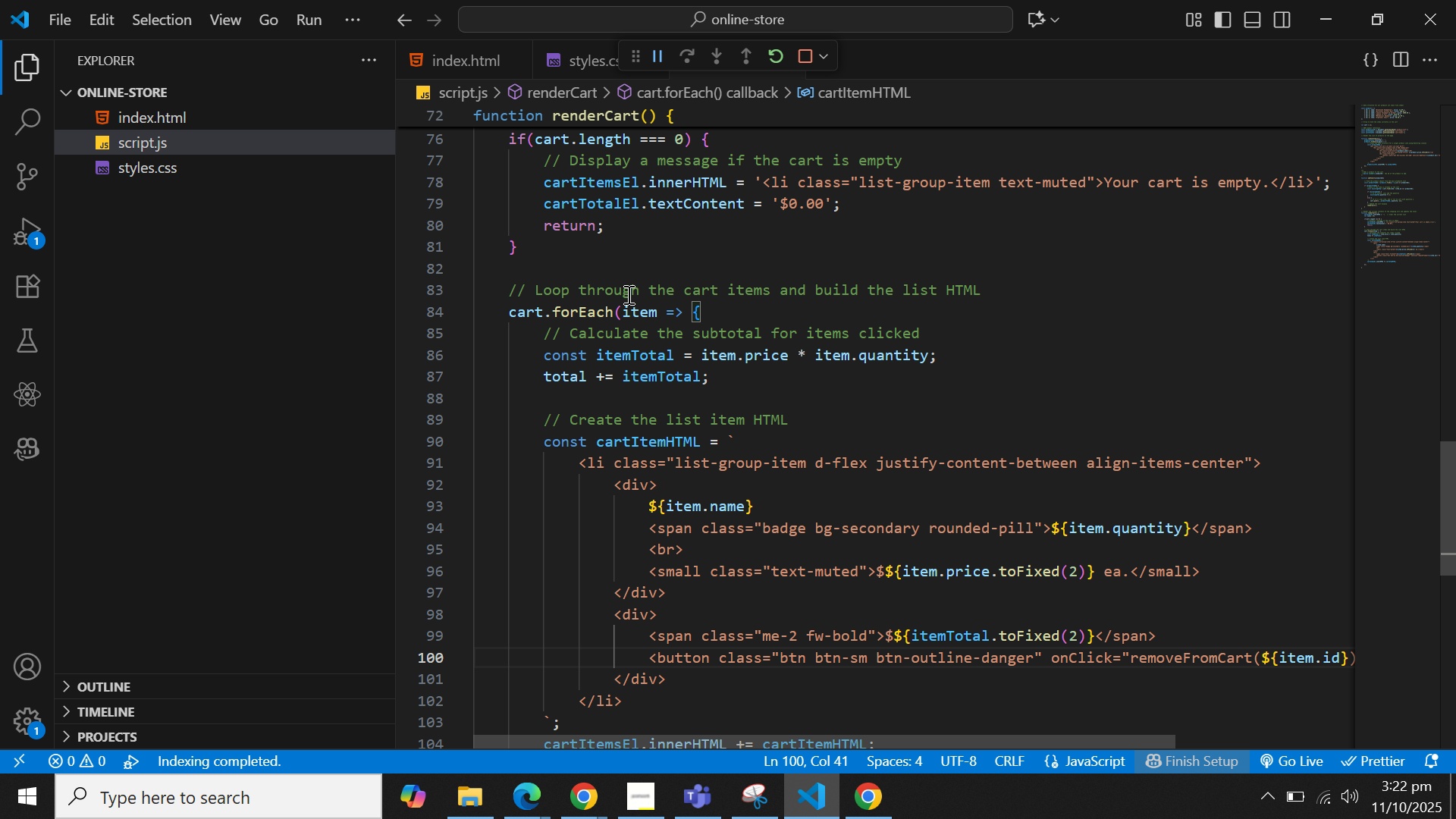 
key(Control+S)
 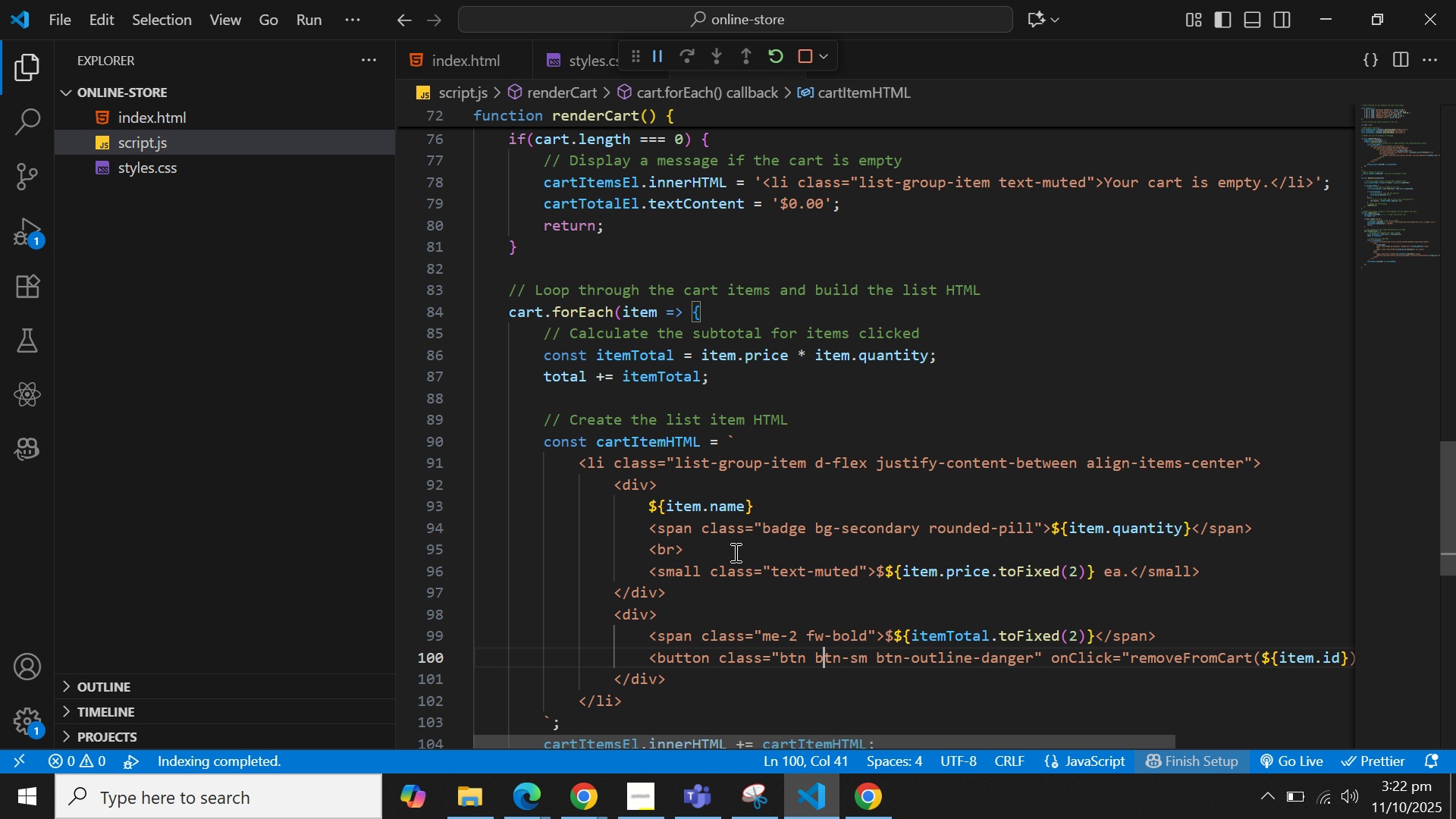 
scroll: coordinate [735, 552], scroll_direction: down, amount: 2.0
 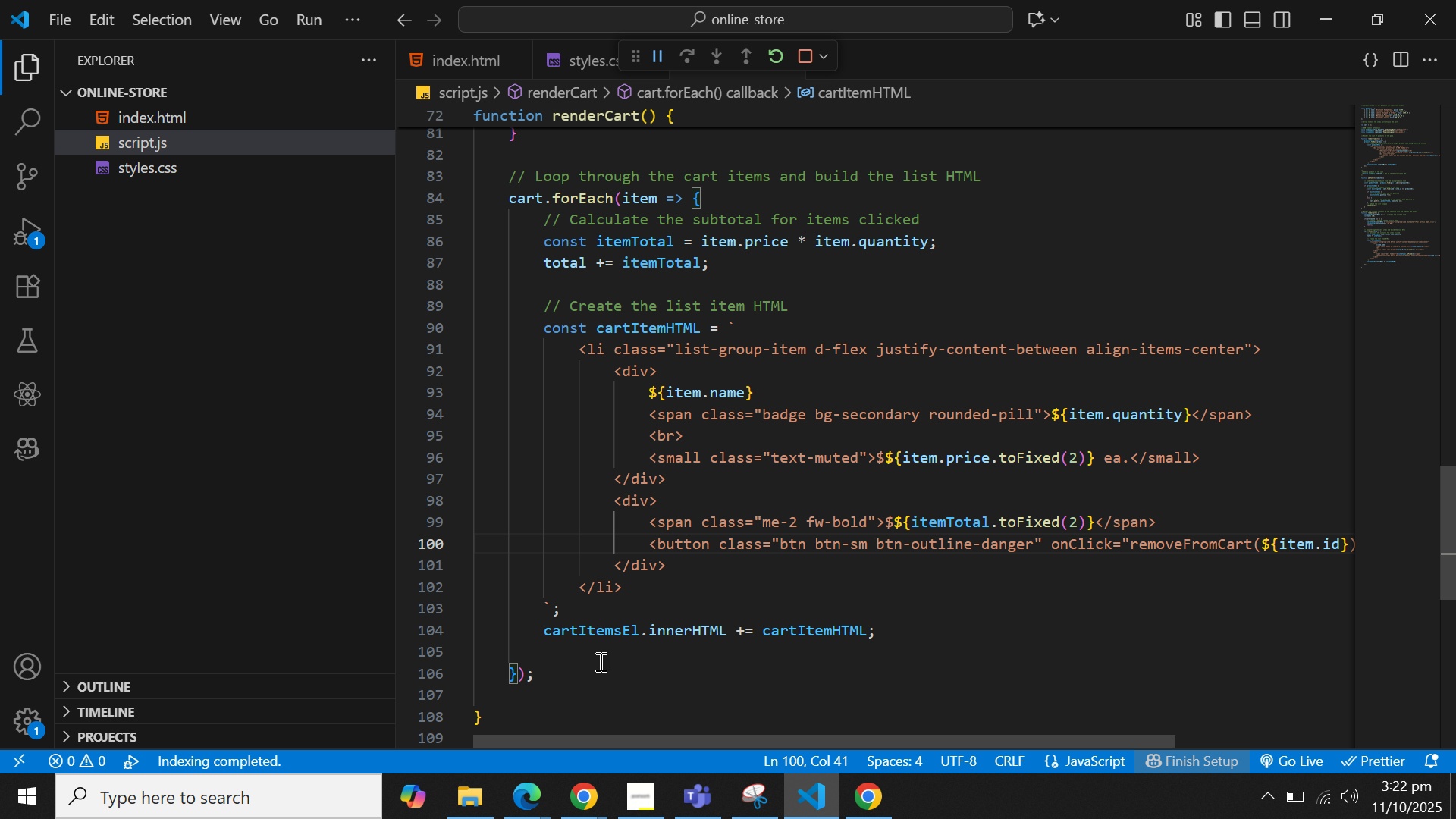 
left_click([579, 667])
 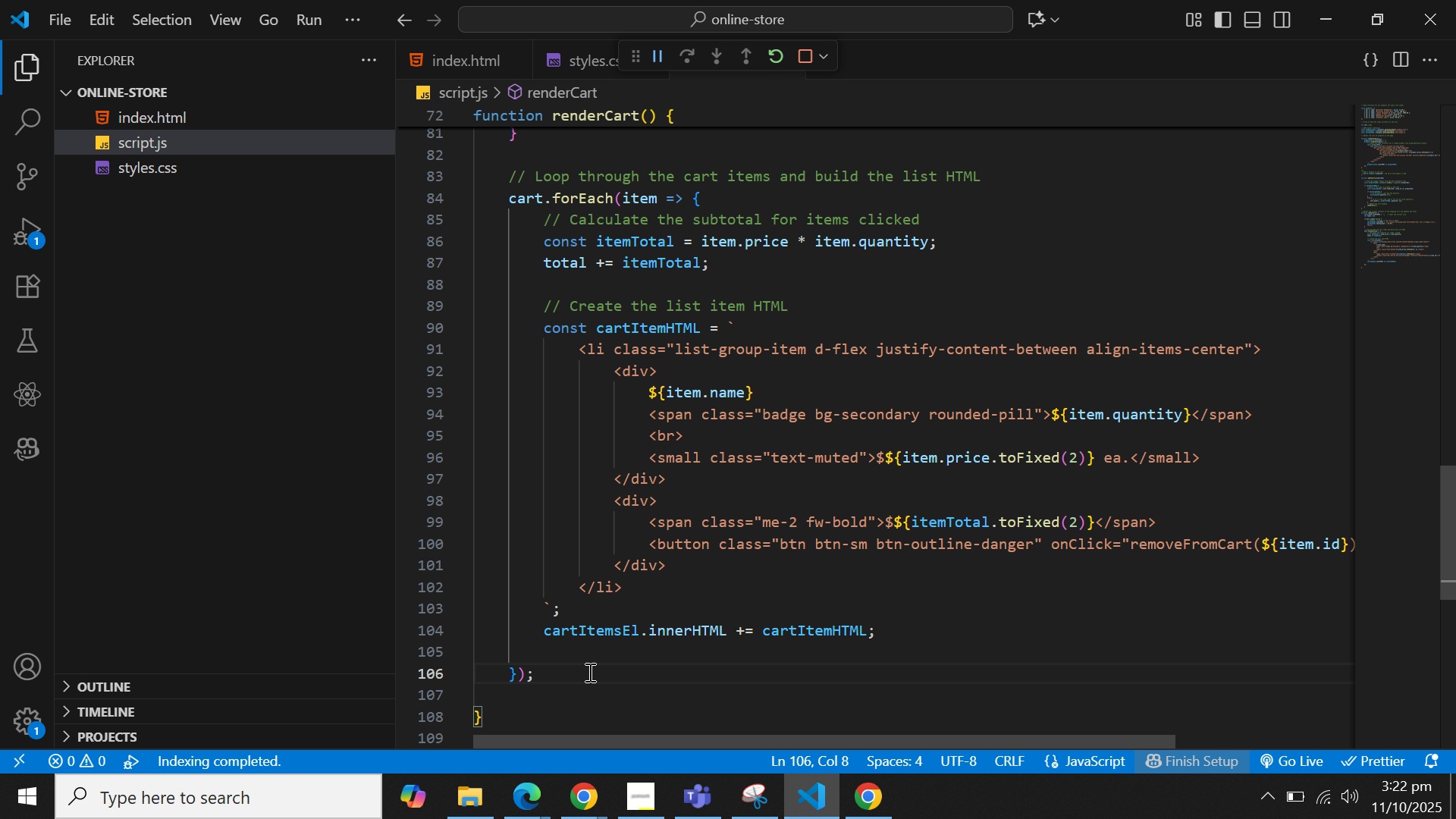 
key(Enter)
 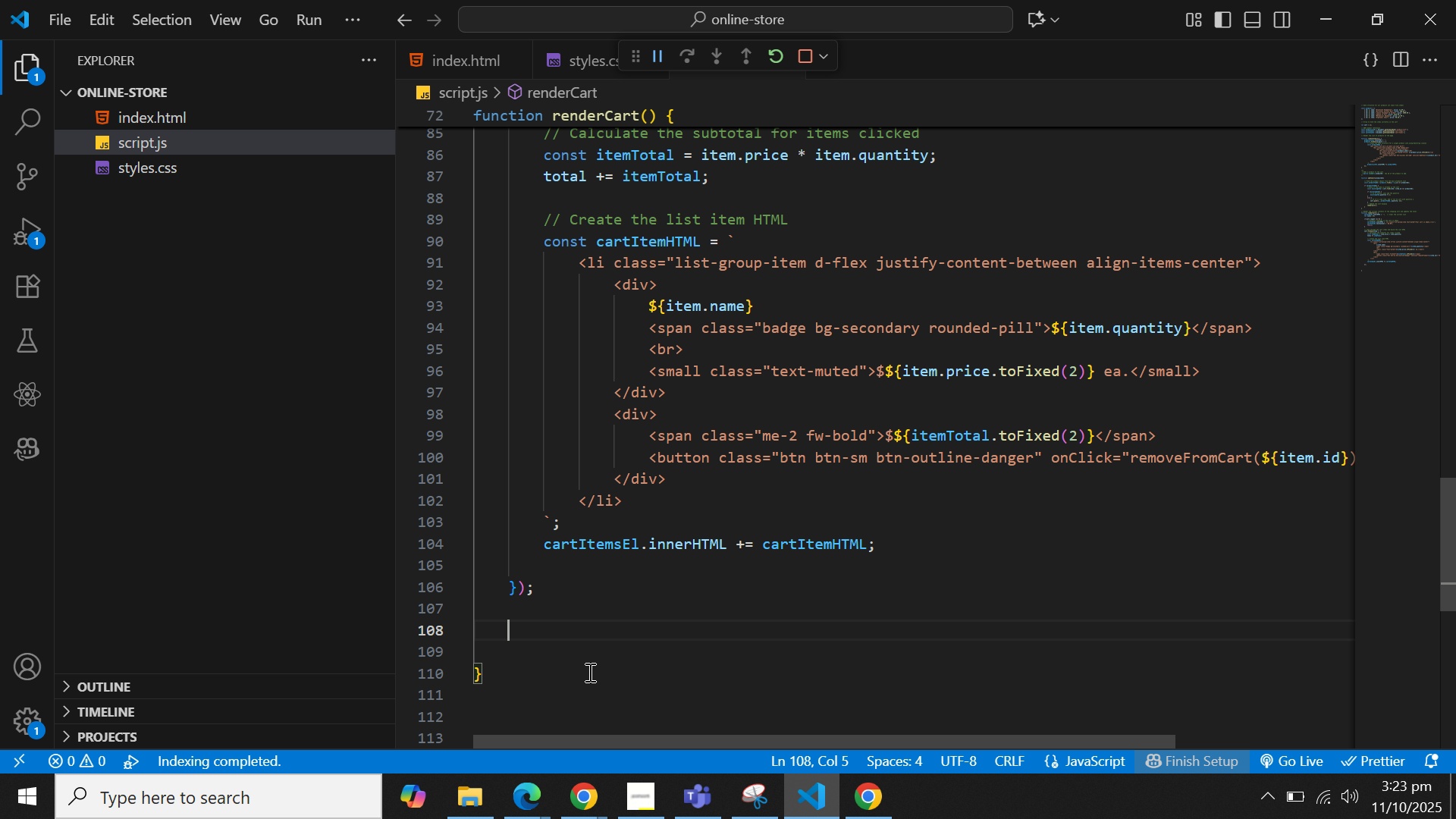 
key(Enter)
 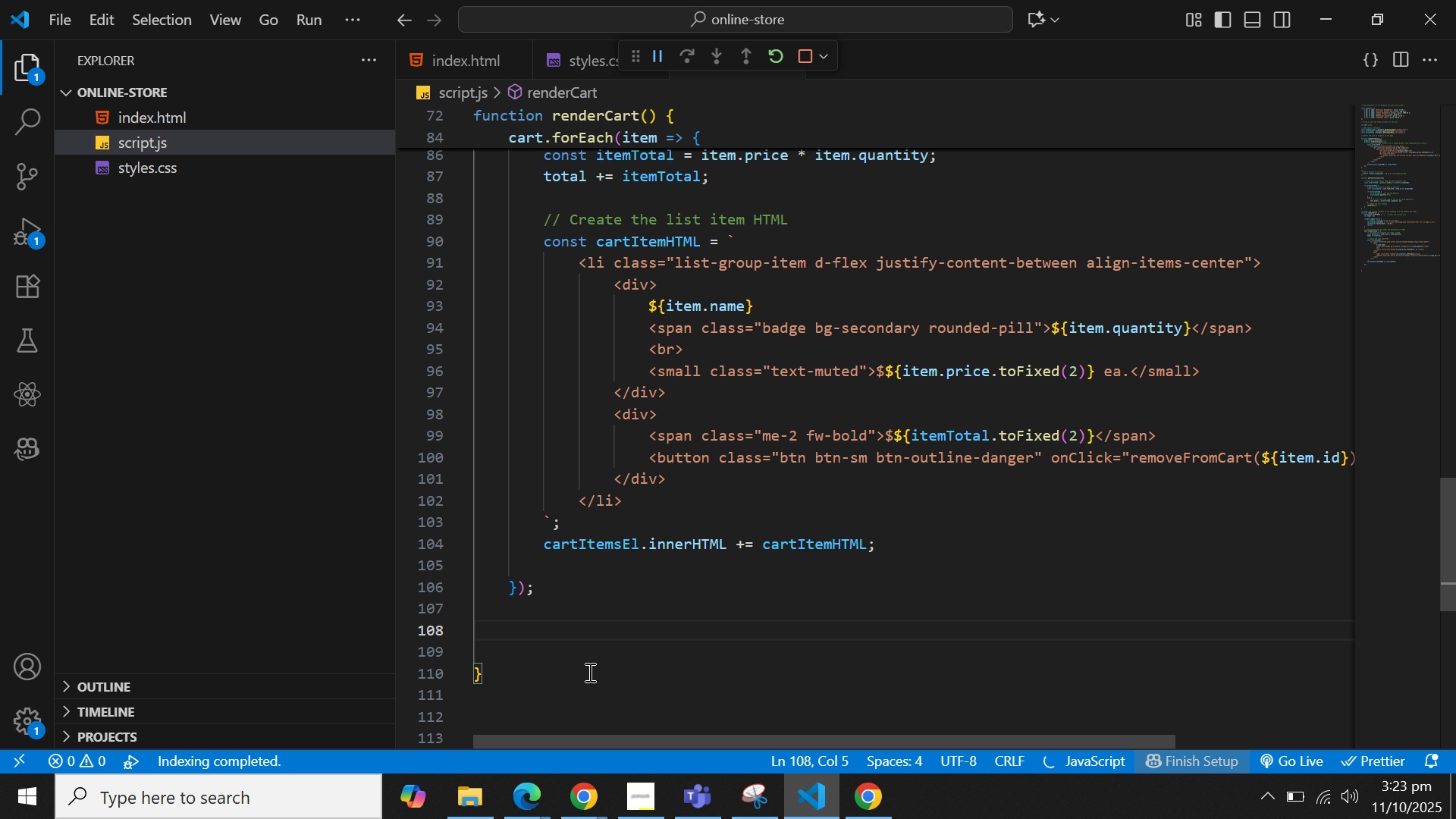 
hold_key(key=ControlLeft, duration=0.58)
 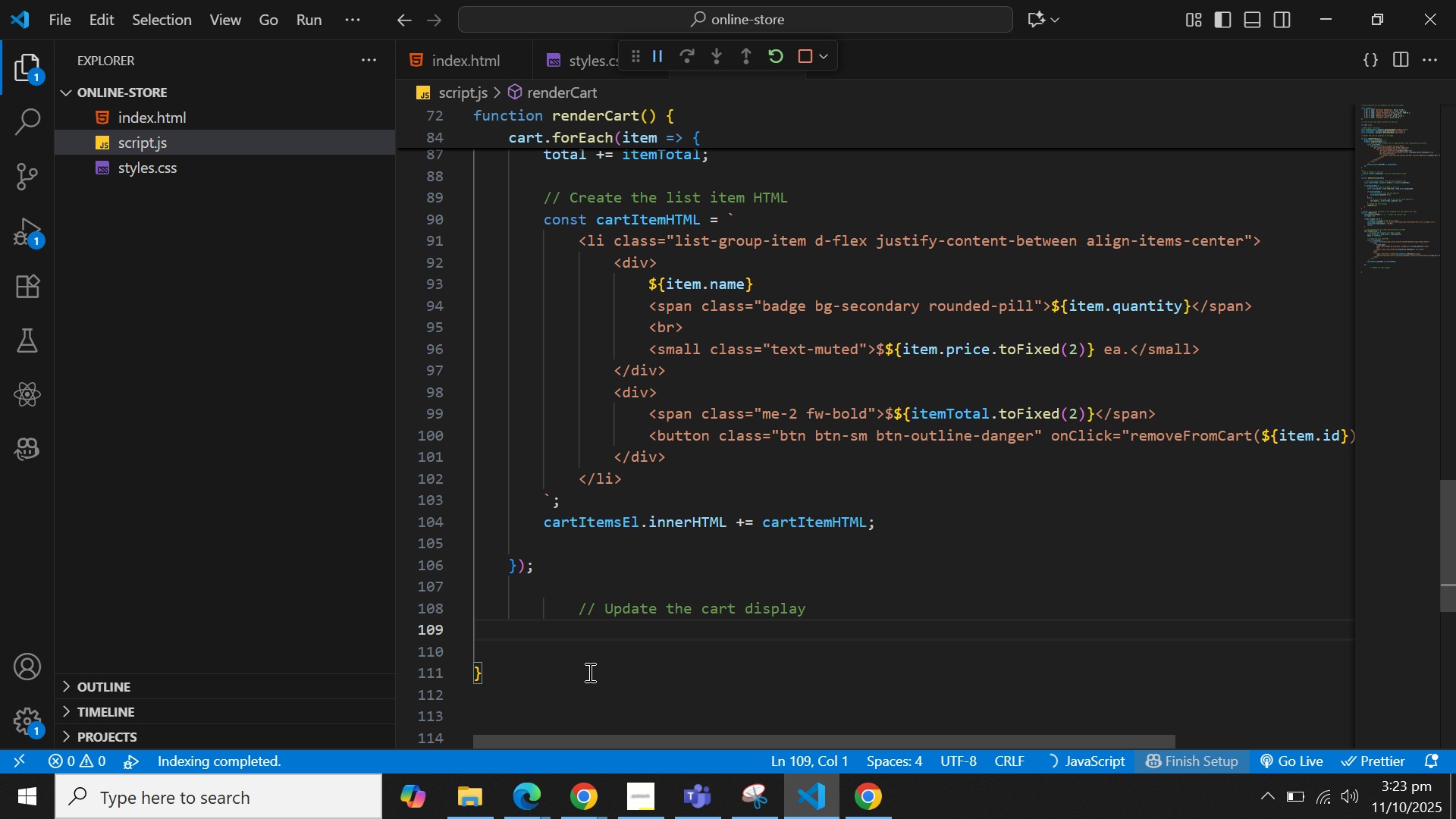 
key(V)
 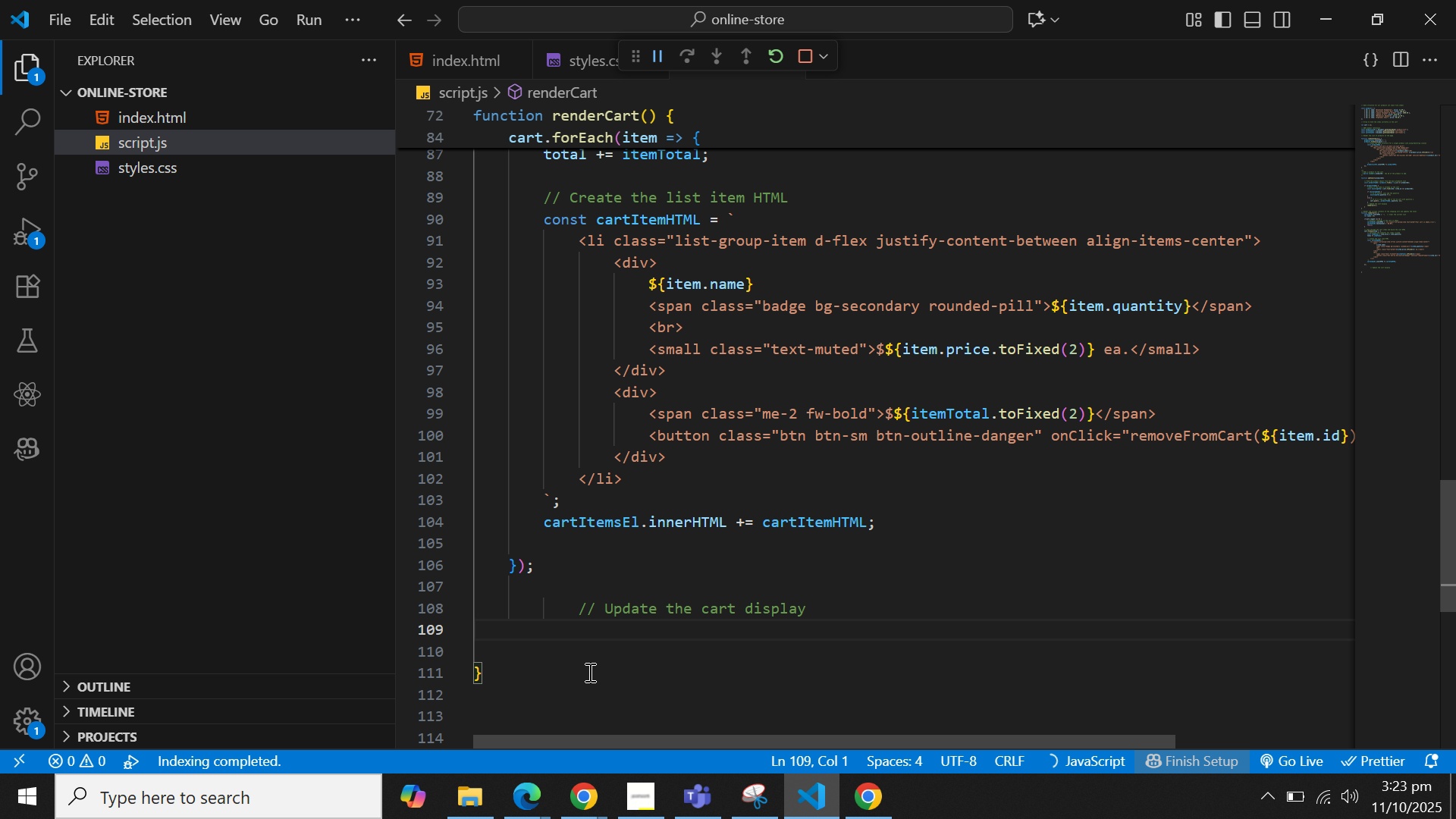 
key(ArrowUp)
 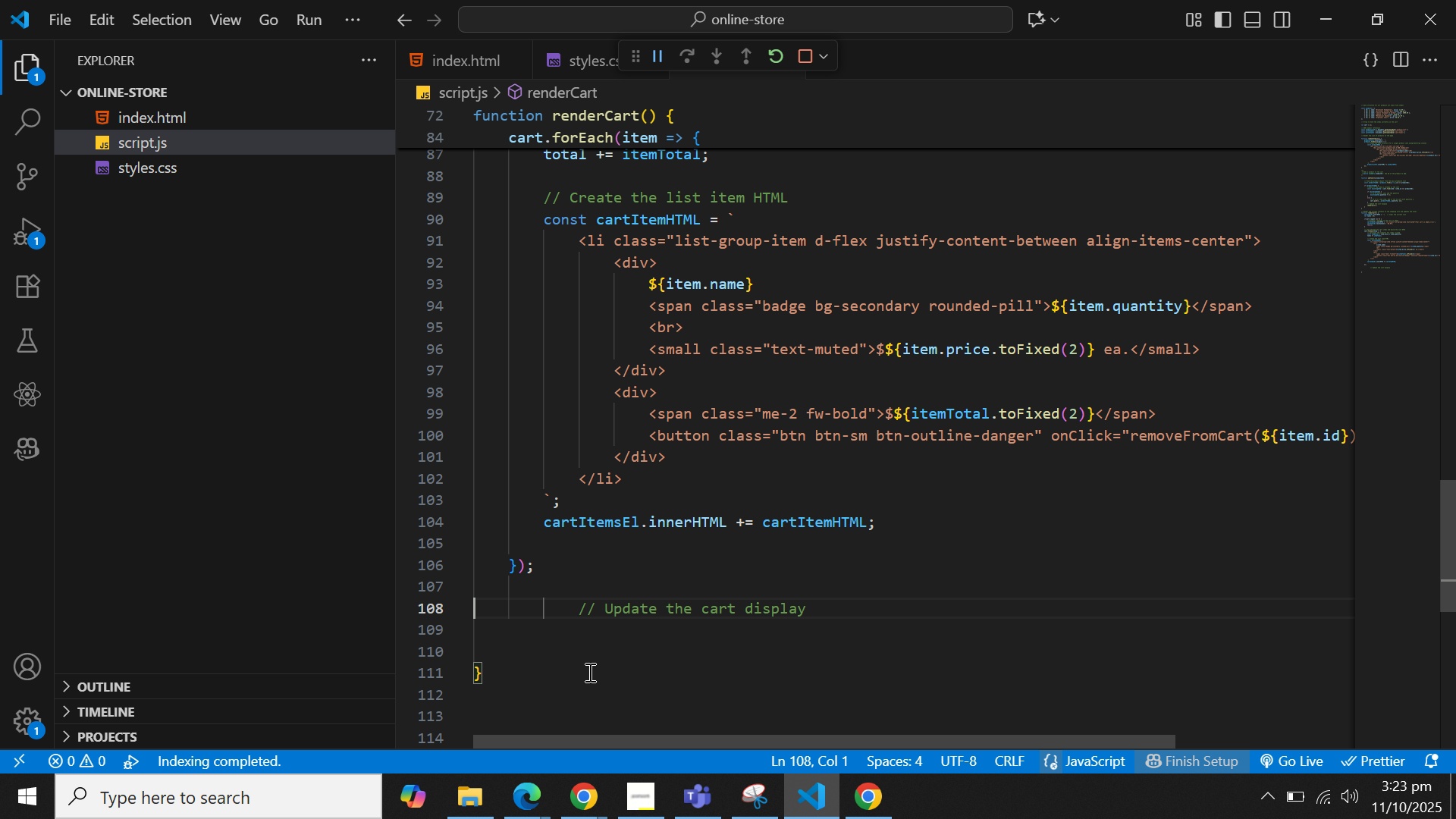 
hold_key(key=ArrowRight, duration=0.85)
 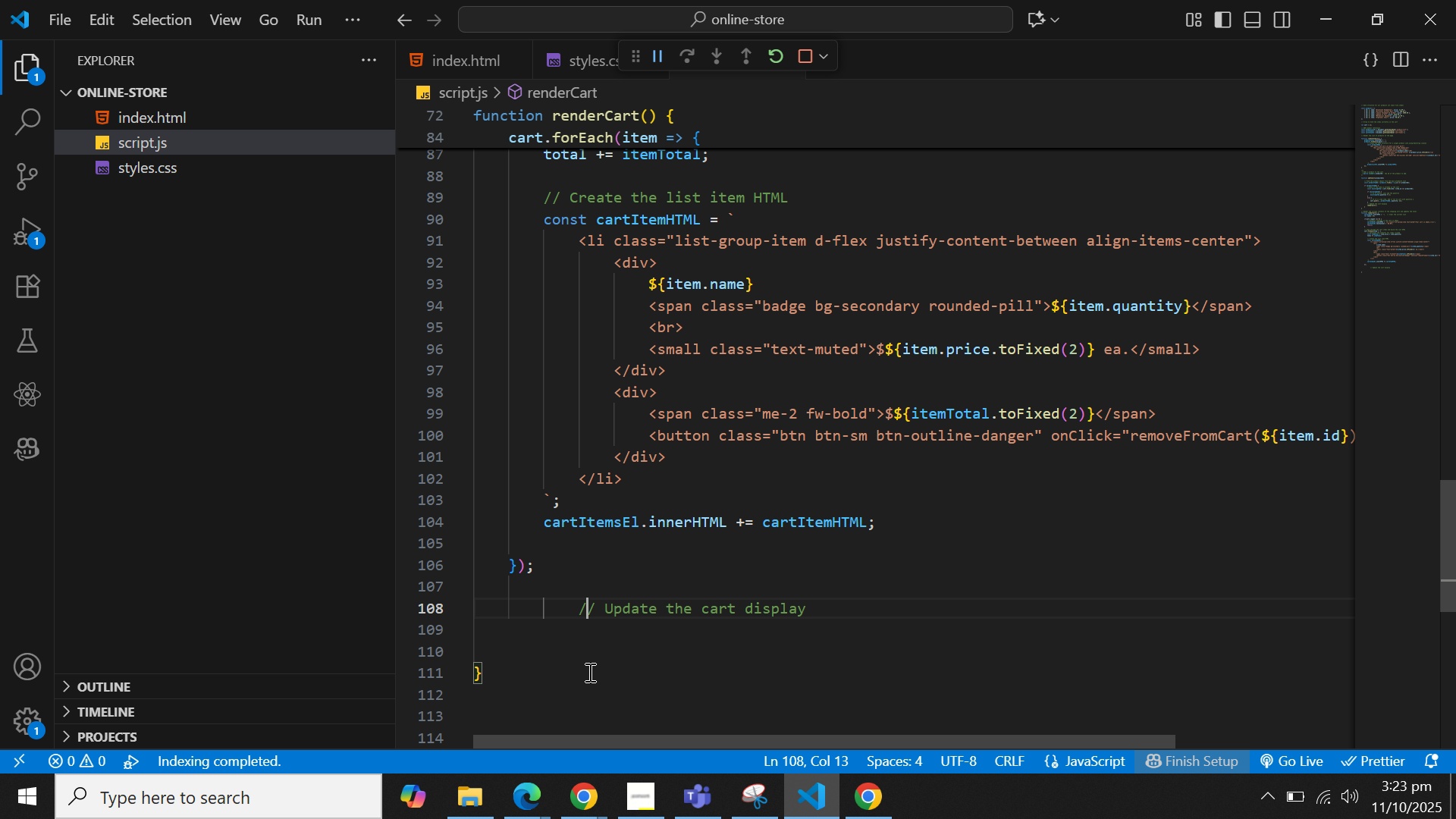 
key(ArrowRight)
 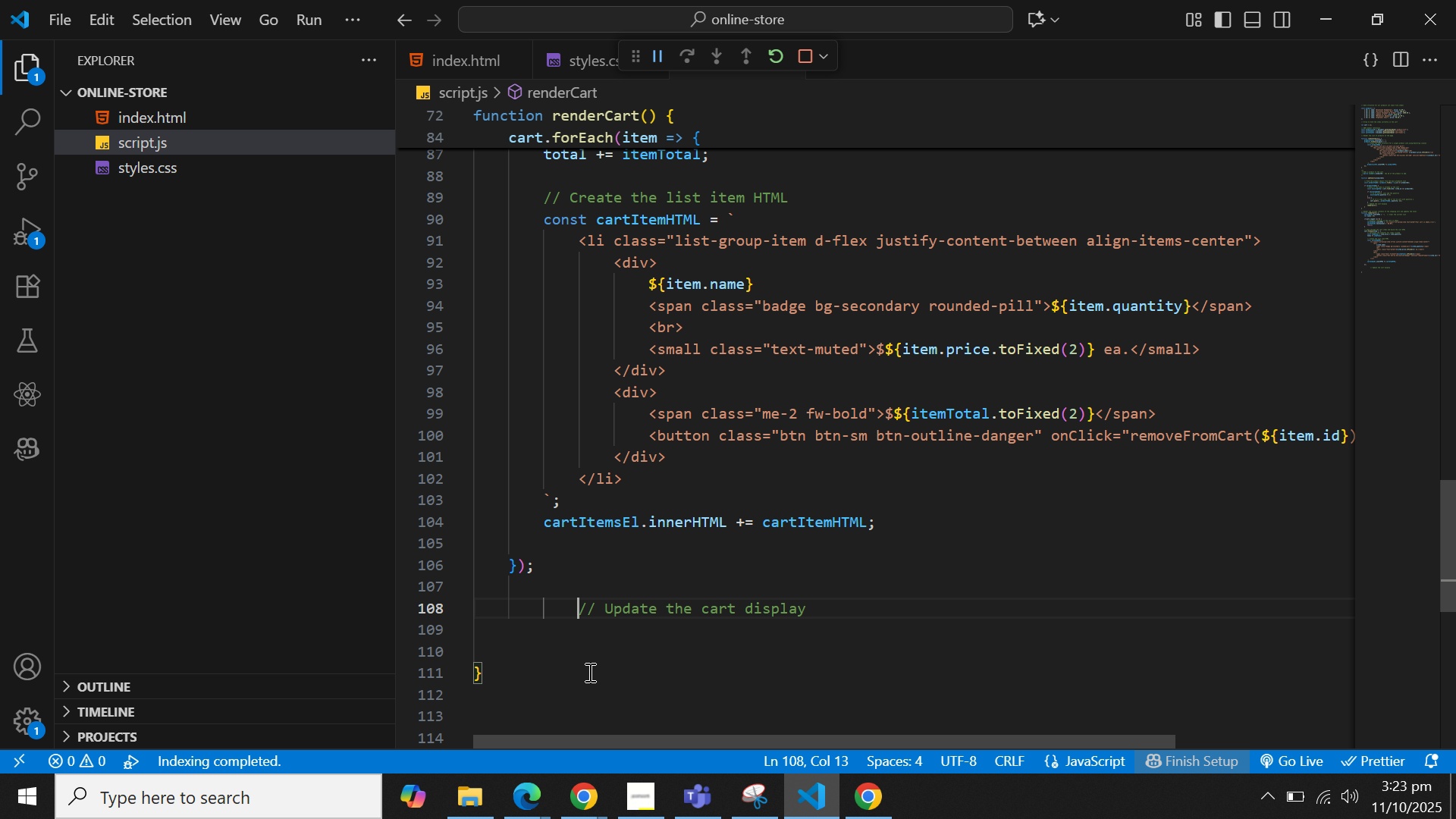 
key(ArrowLeft)
 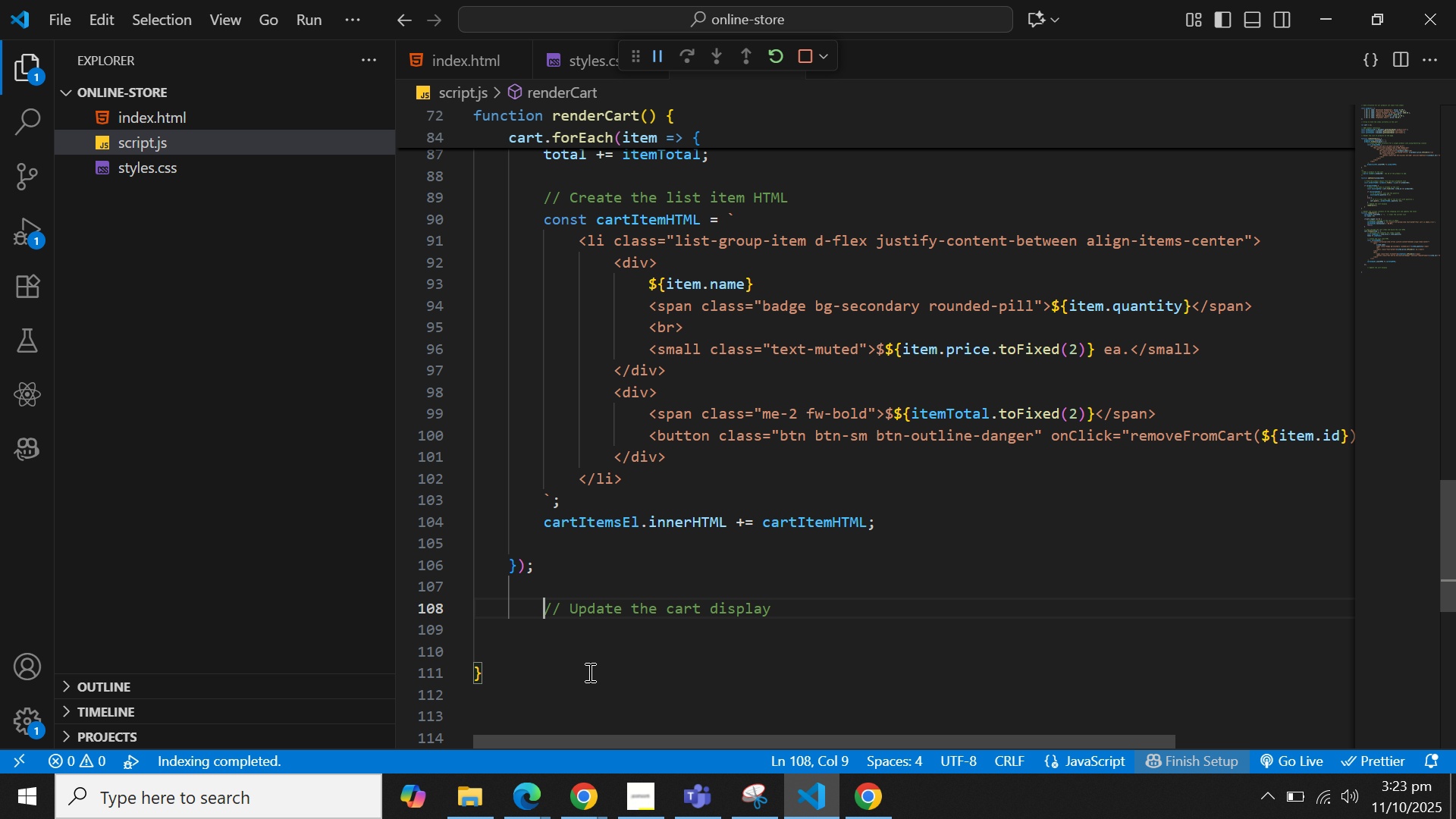 
key(Backspace)
 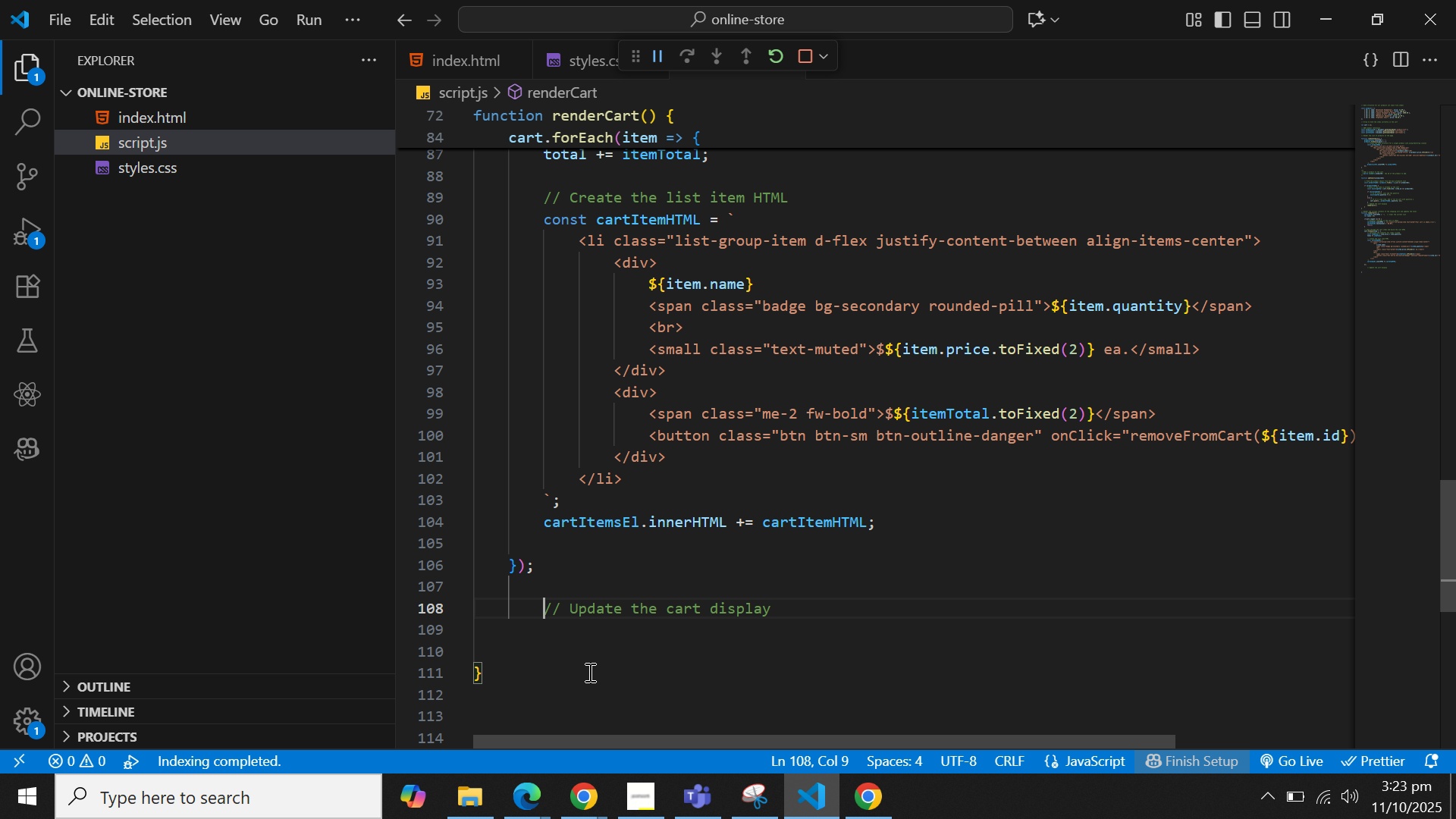 
key(Backspace)
 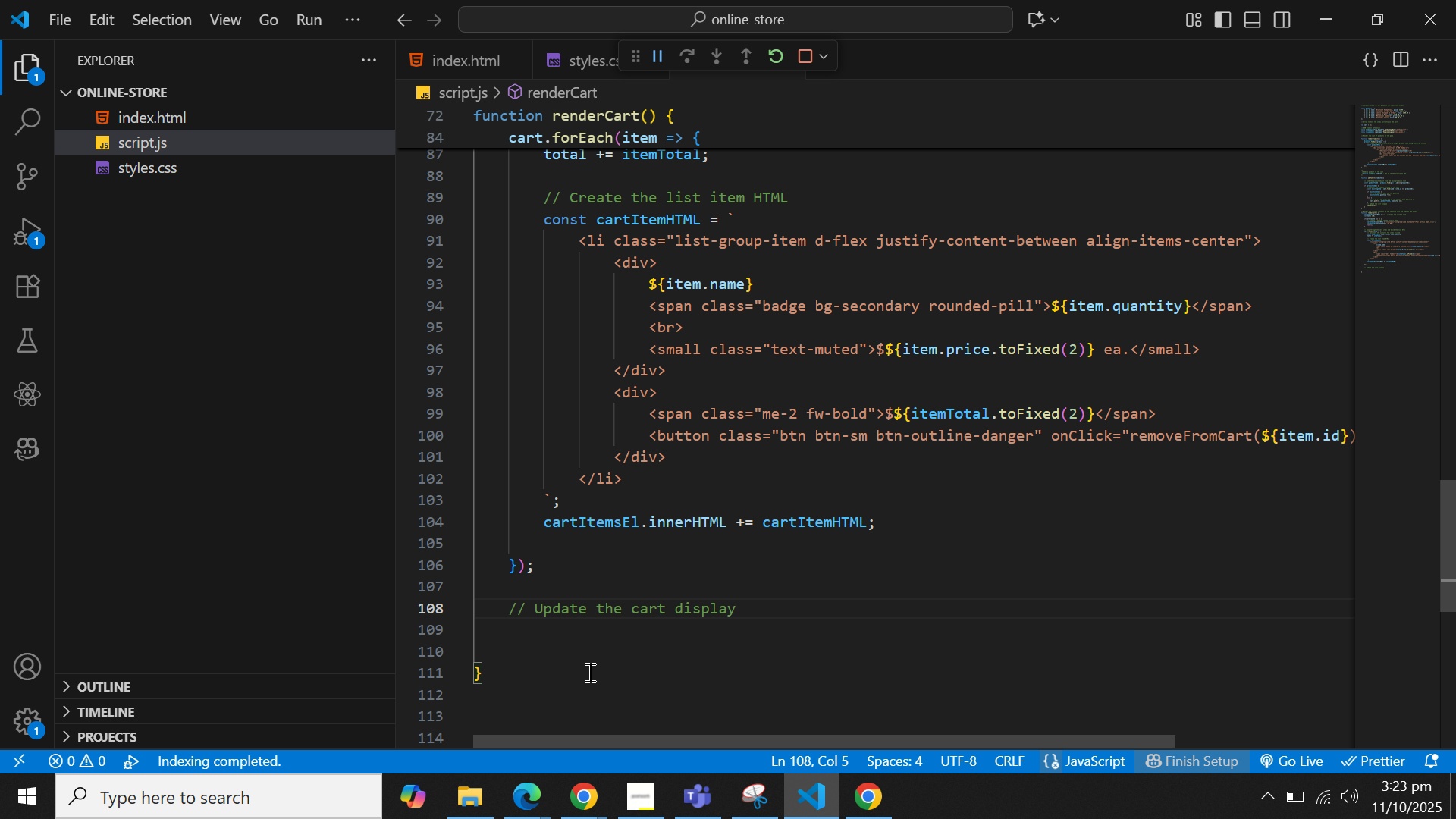 
key(Control+ArrowRight)
 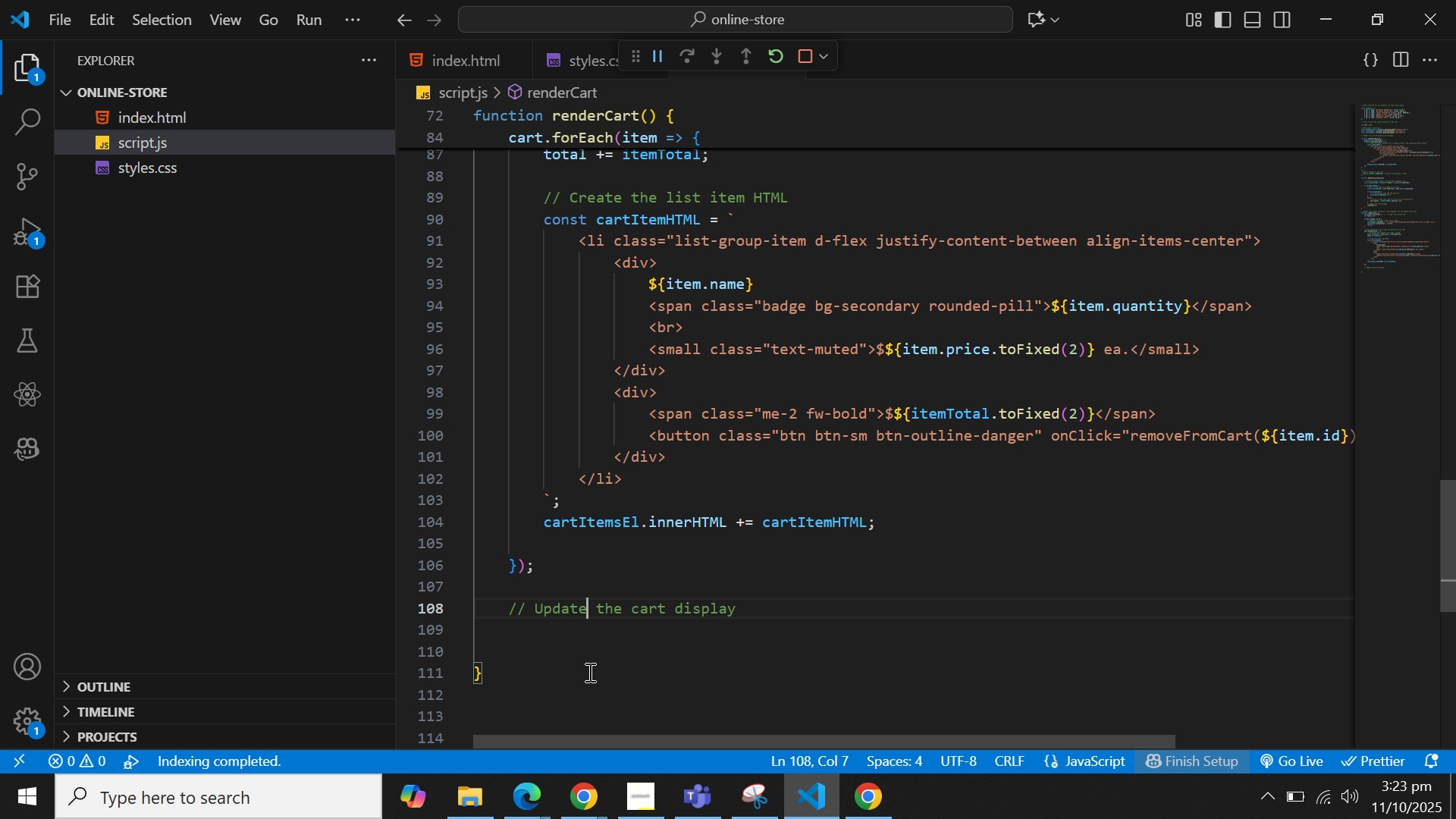 
key(Control+ArrowRight)
 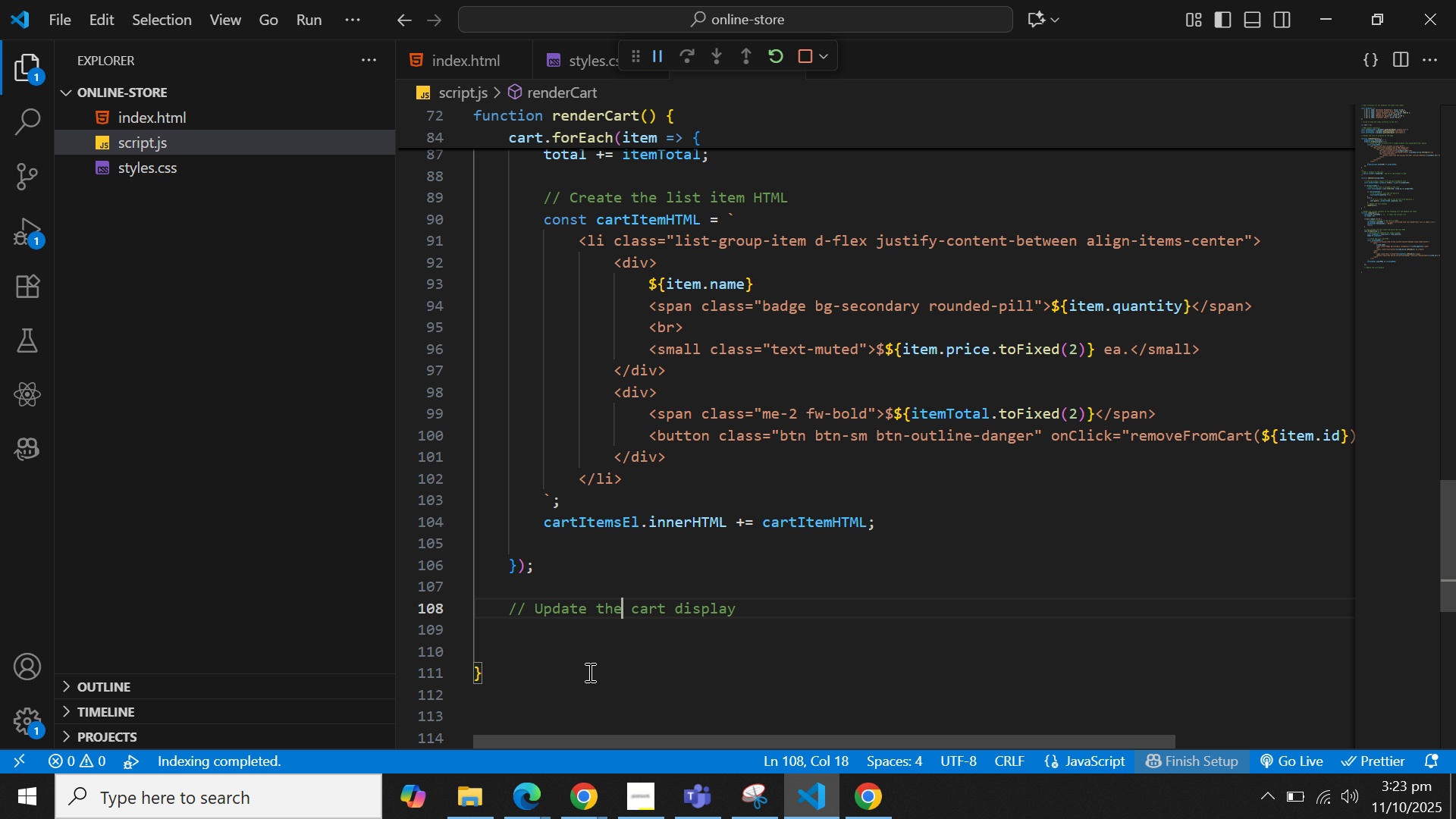 
key(Control+ArrowRight)
 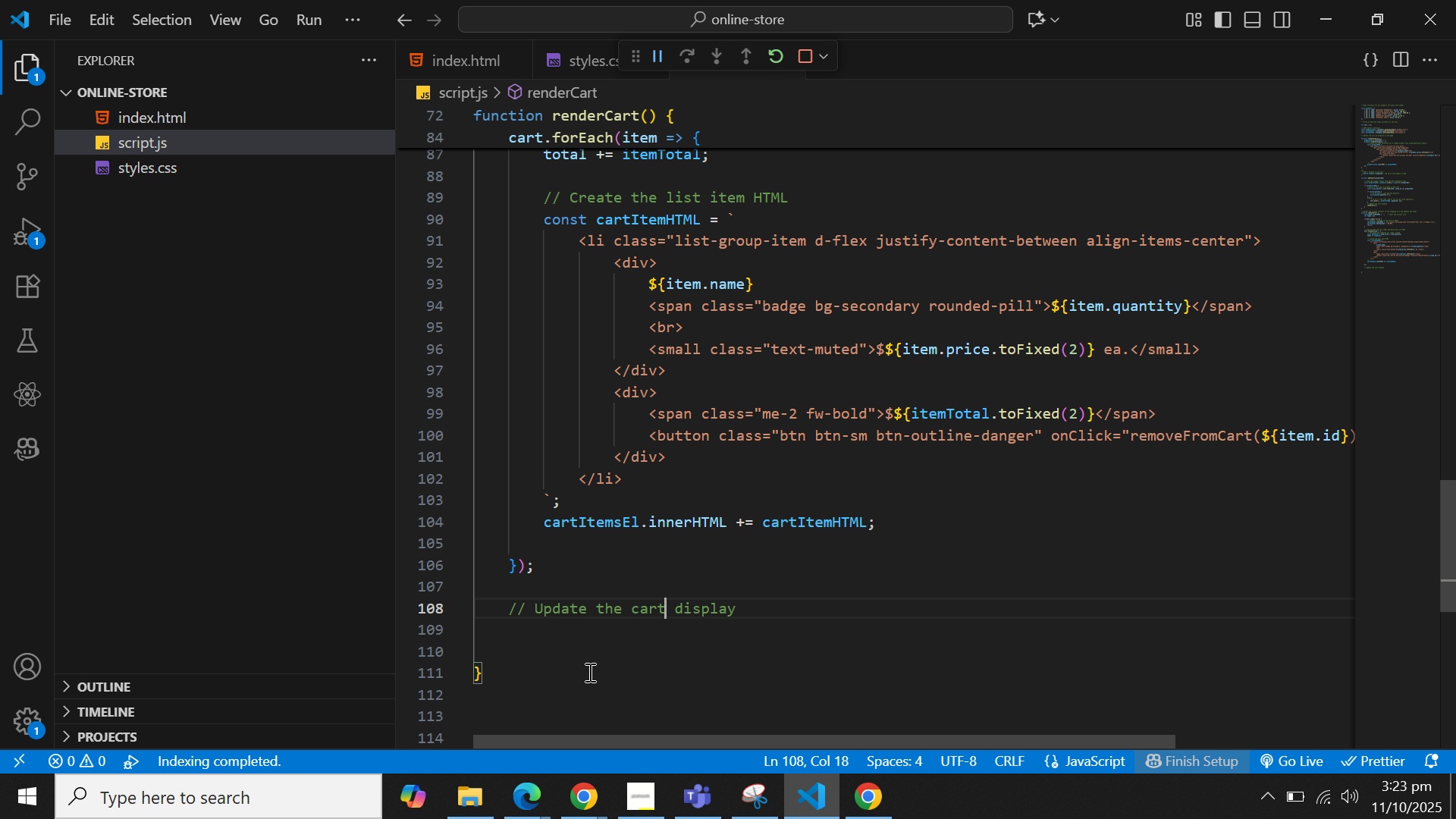 
key(Control+ArrowRight)
 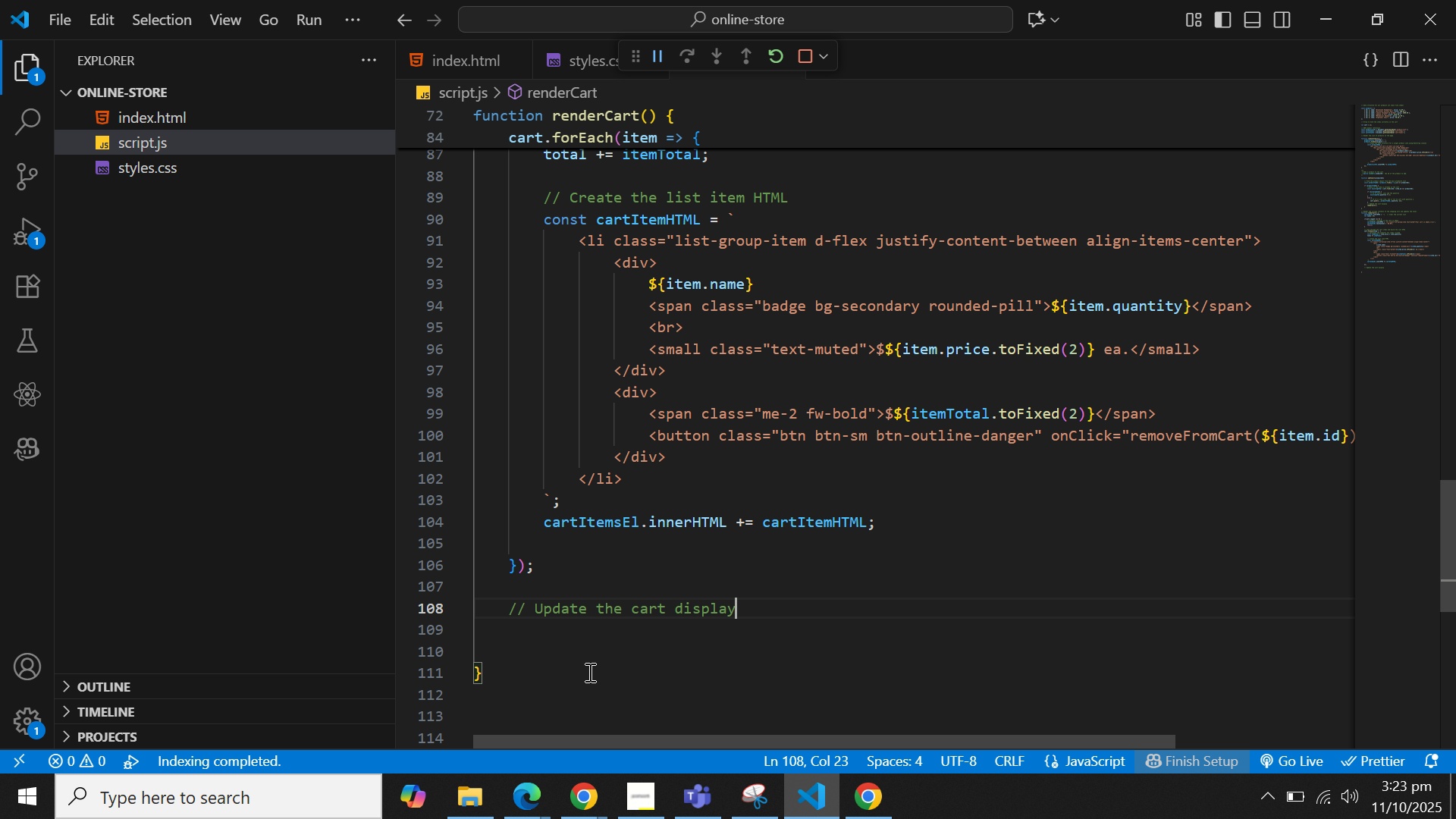 
key(Control+ArrowRight)
 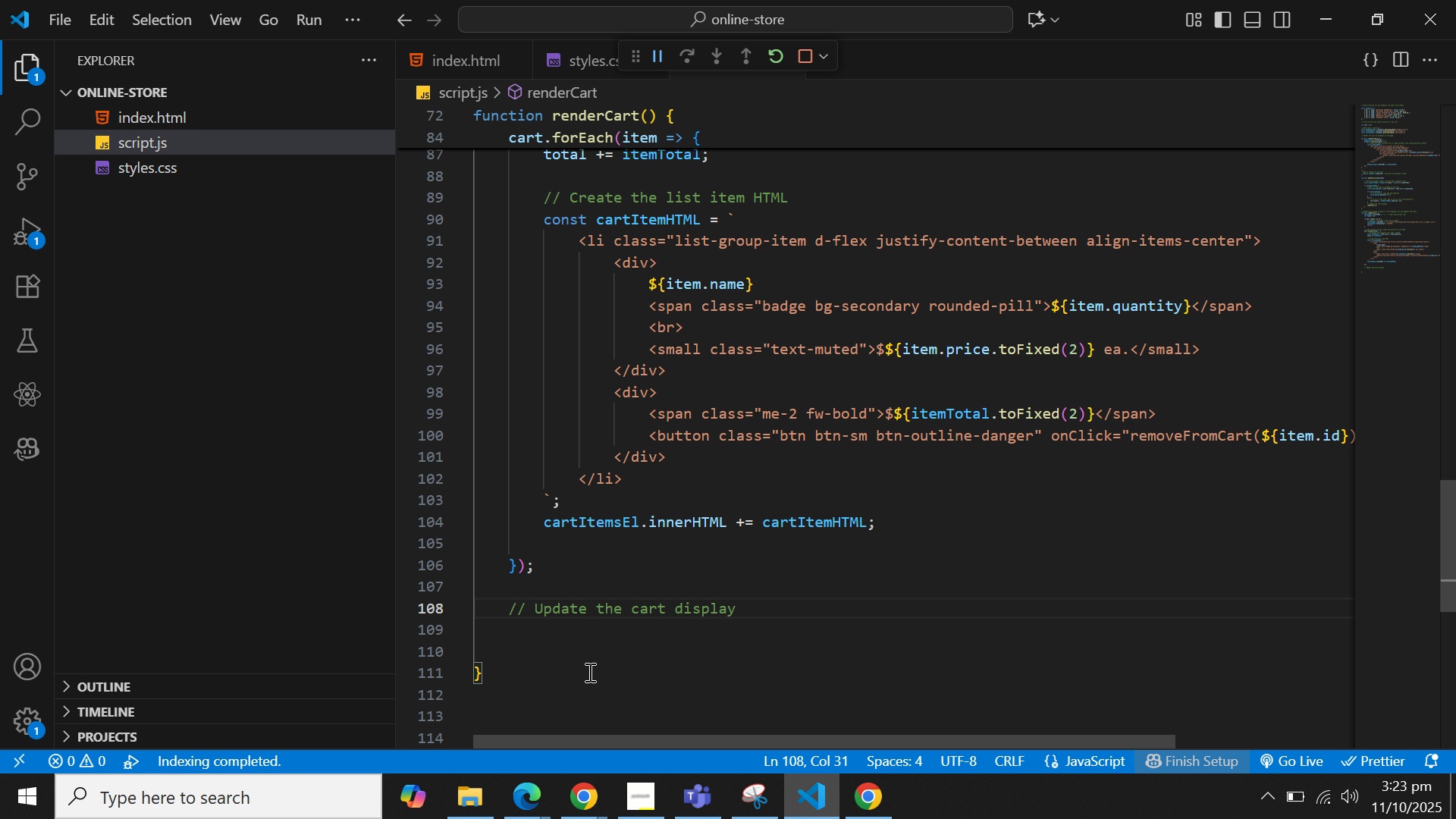 
key(Backspace)
key(Backspace)
key(Backspace)
key(Backspace)
key(Backspace)
key(Backspace)
key(Backspace)
key(Backspace)
key(Backspace)
key(Backspace)
key(Backspace)
key(Backspace)
type(total price Dis)
key(Backspace)
key(Backspace)
key(Backspace)
type(displaty)
key(Backspace)
 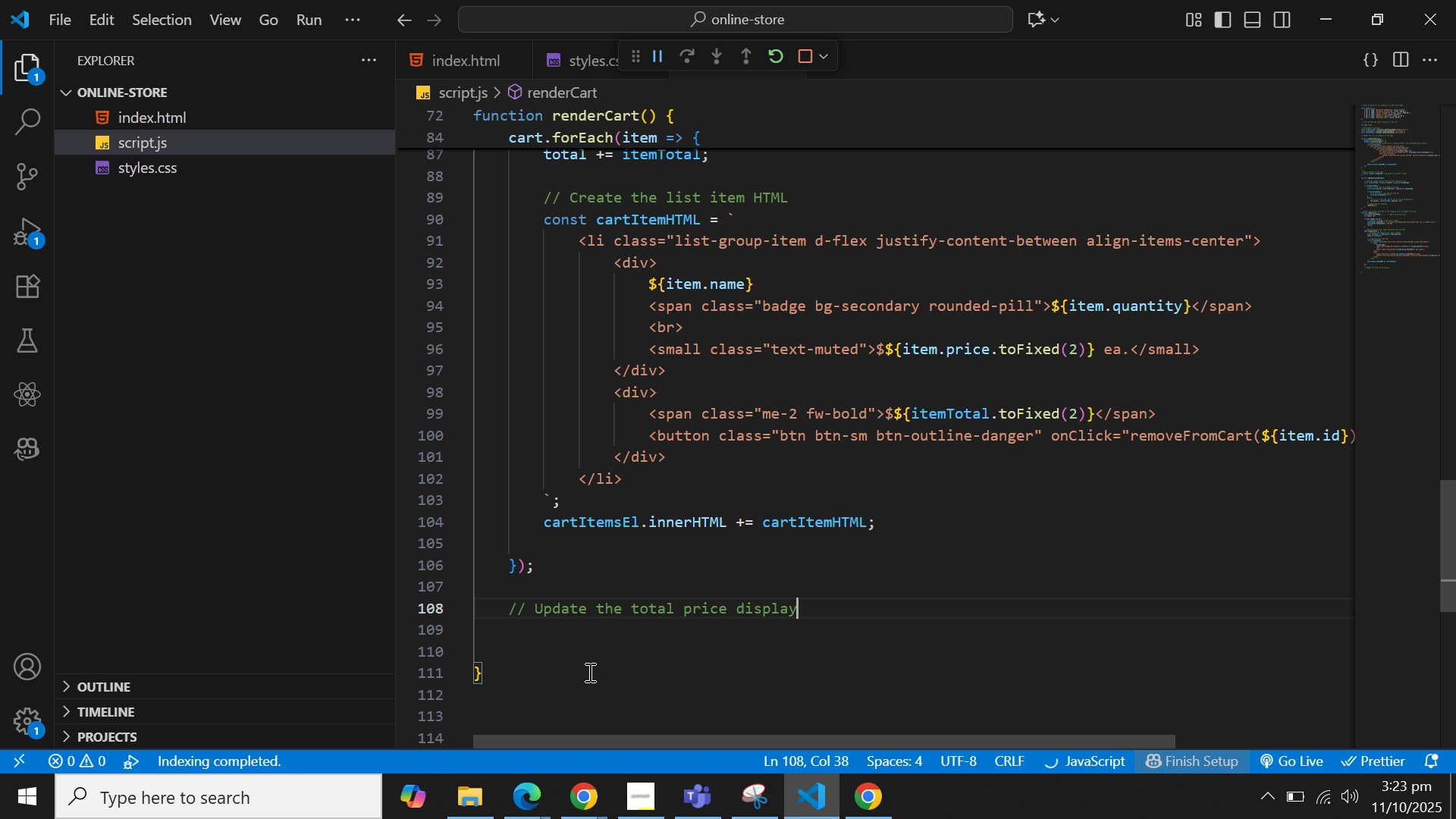 
key(Enter)
 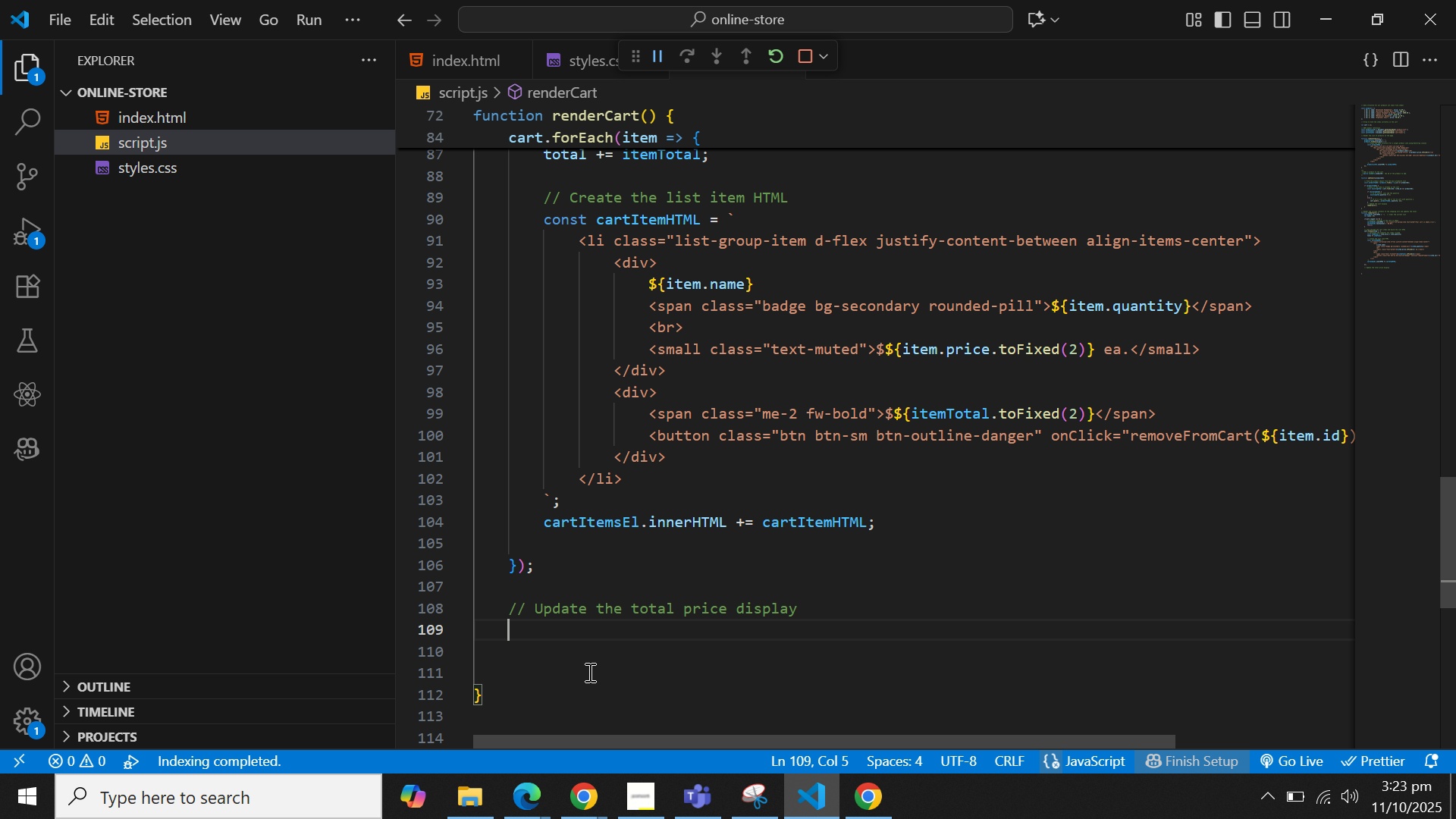 
type(cA)
key(Backspace)
type(A)
key(Backspace)
type(a)
 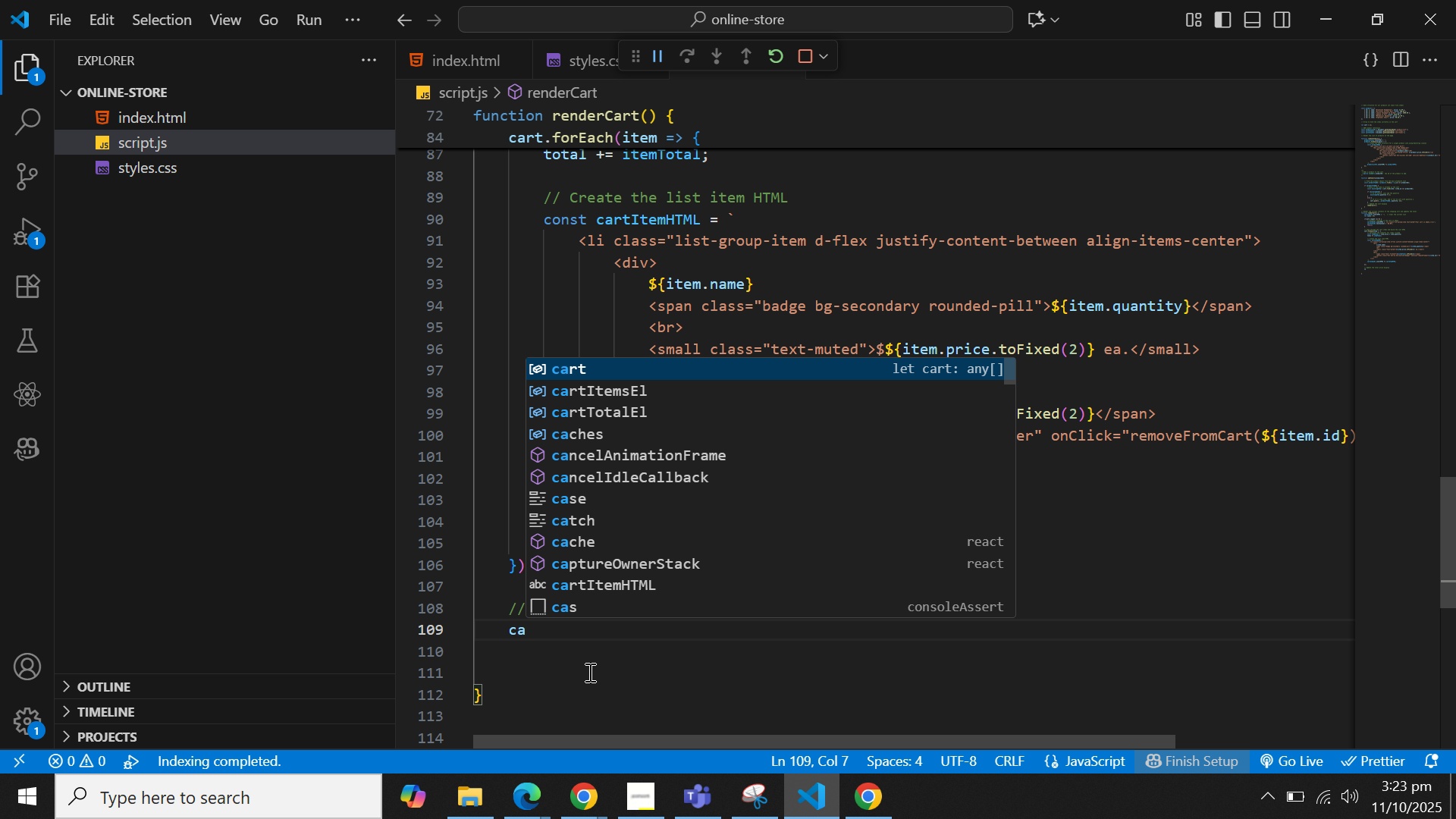 
key(ArrowDown)
 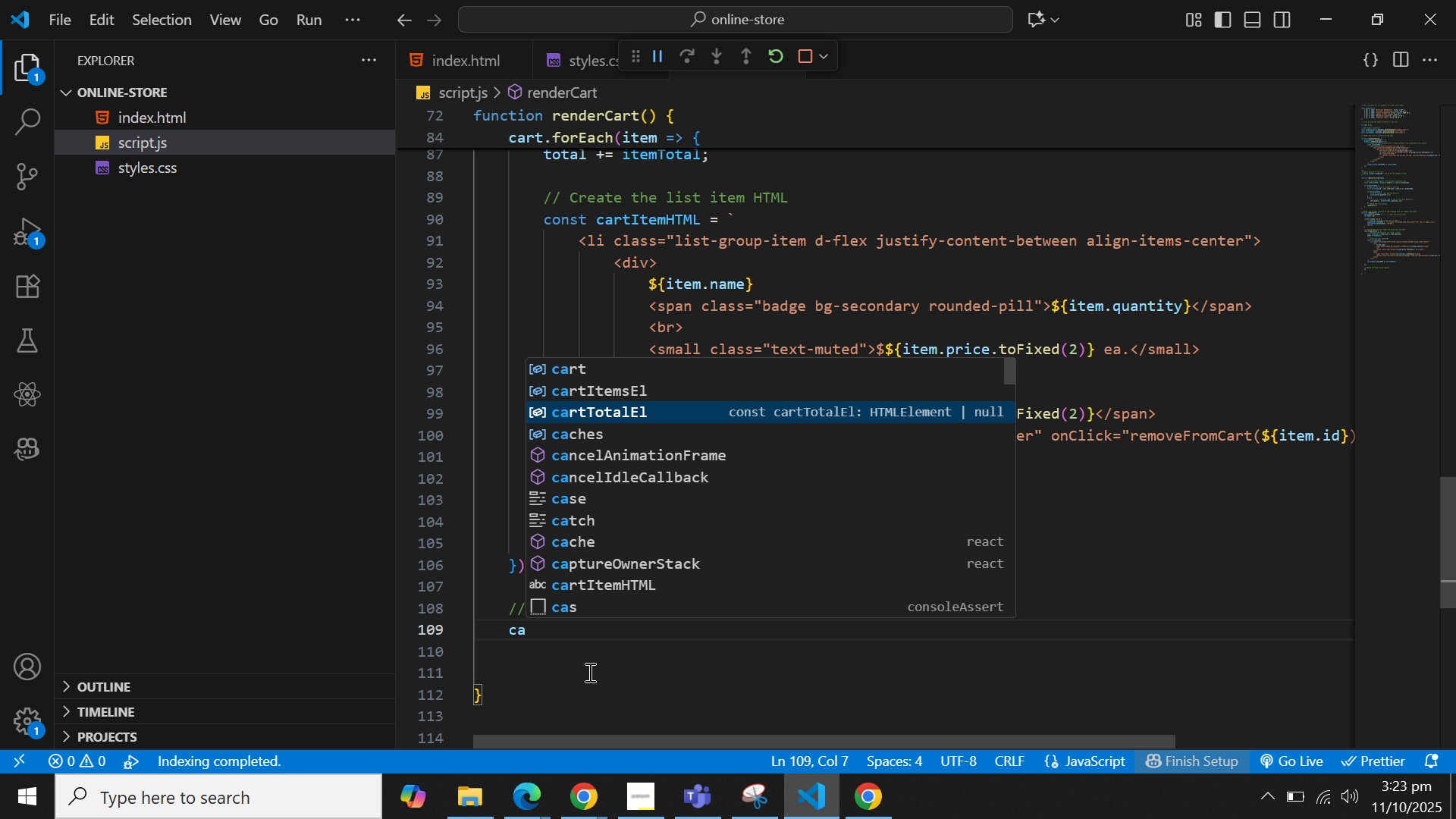 
key(ArrowDown)
 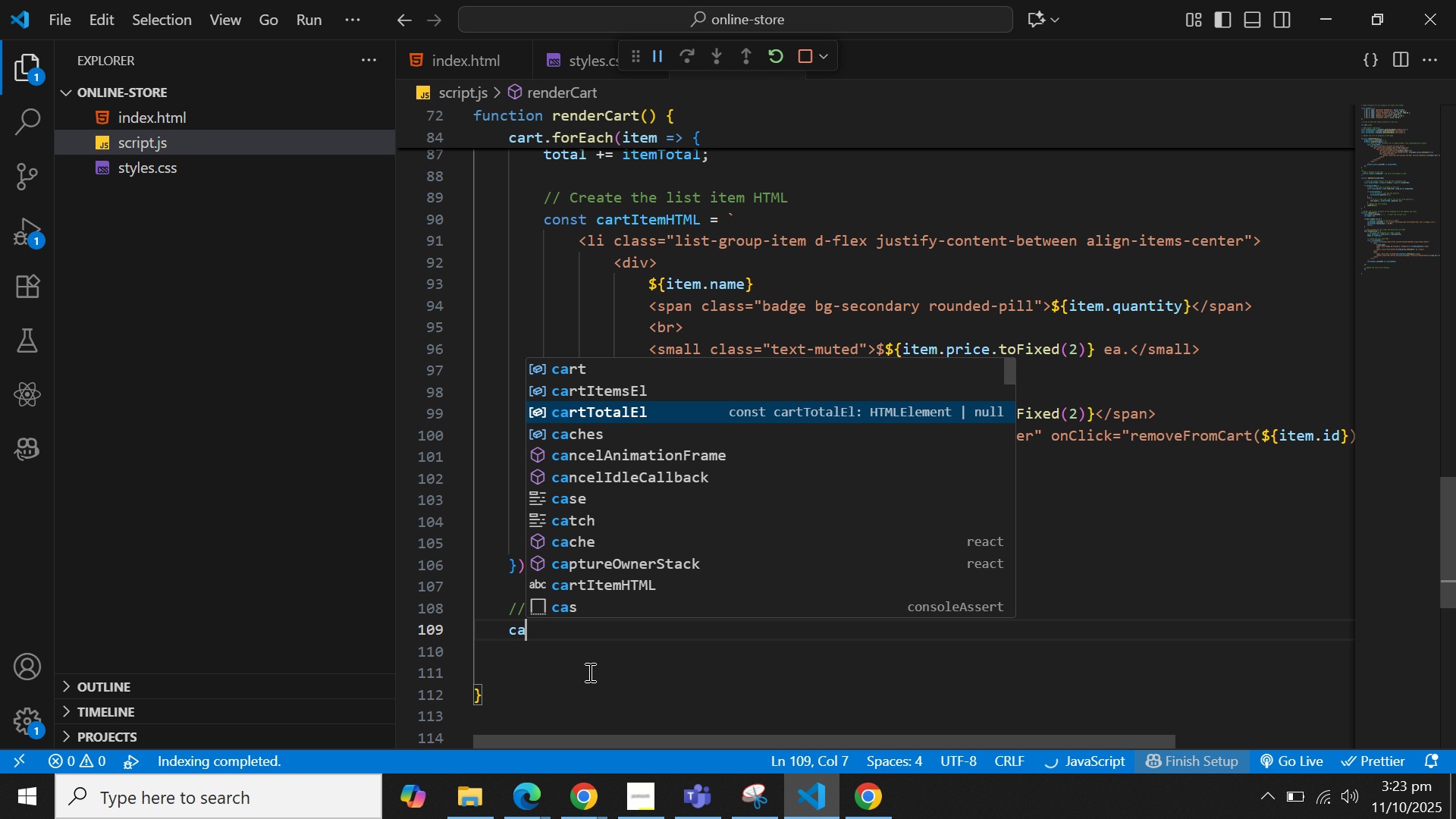 
key(Enter)
 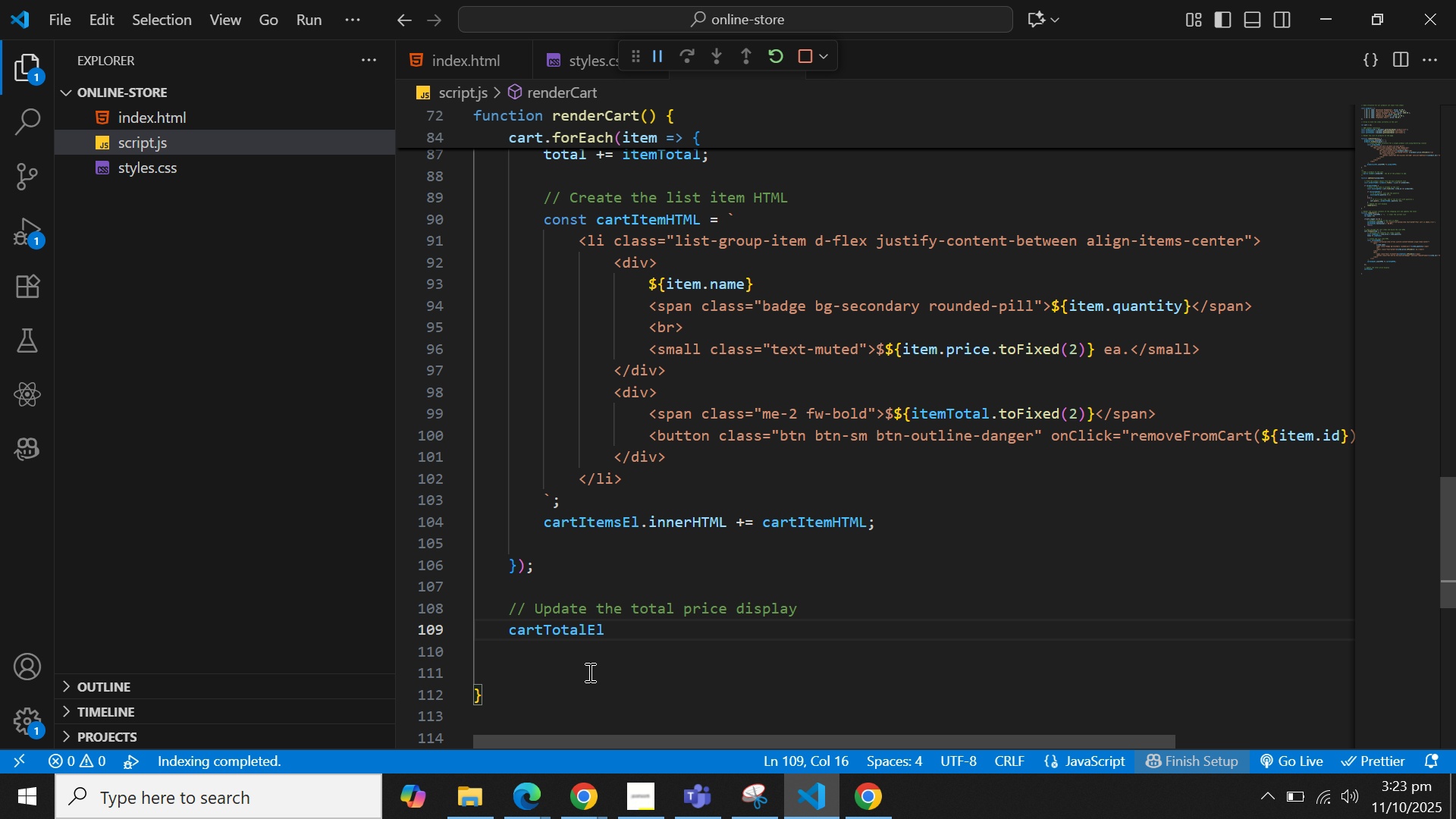 
type(.y)
key(Backspace)
type(text)
 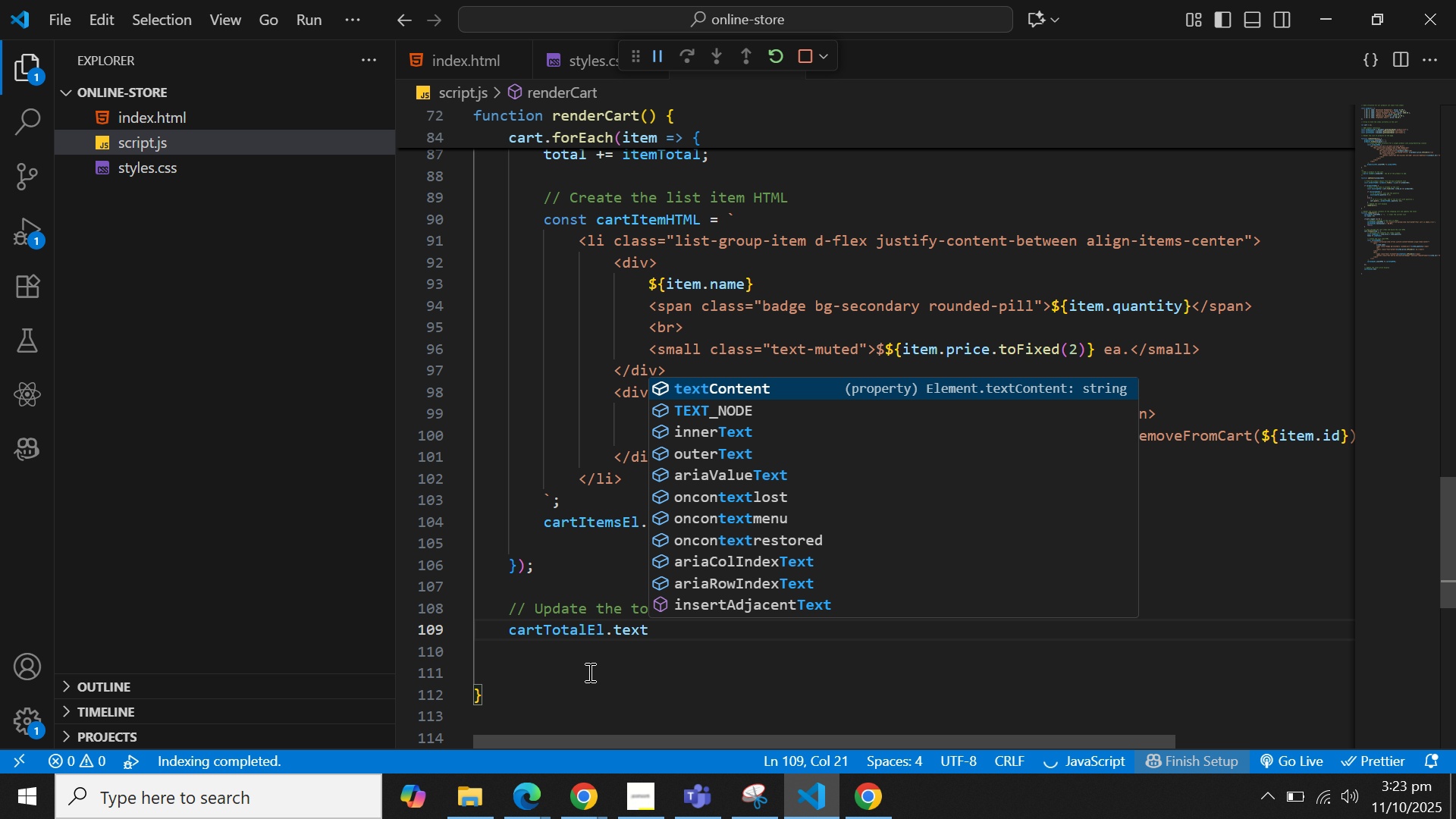 
key(Enter)
 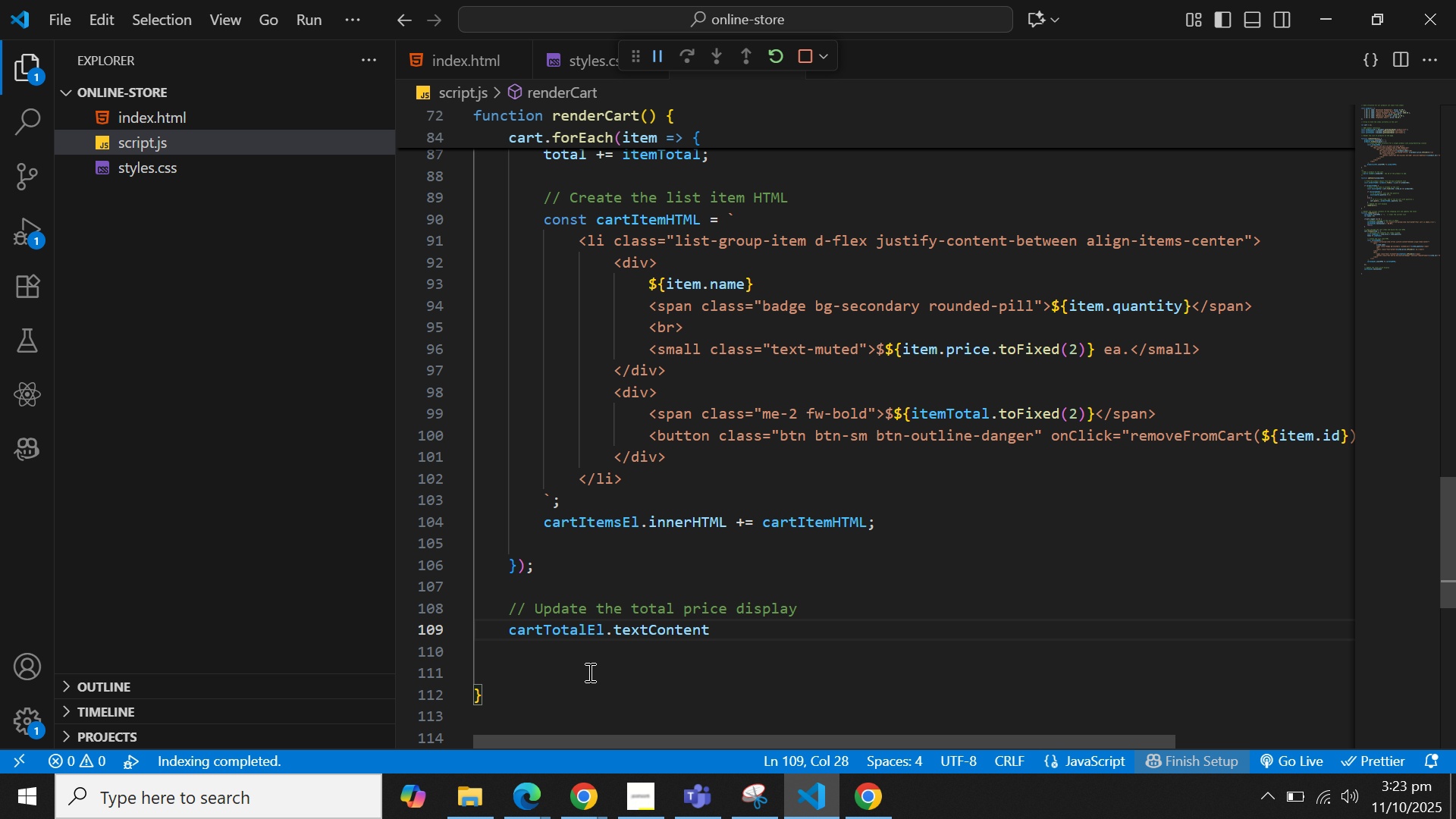 
key(Equal)
 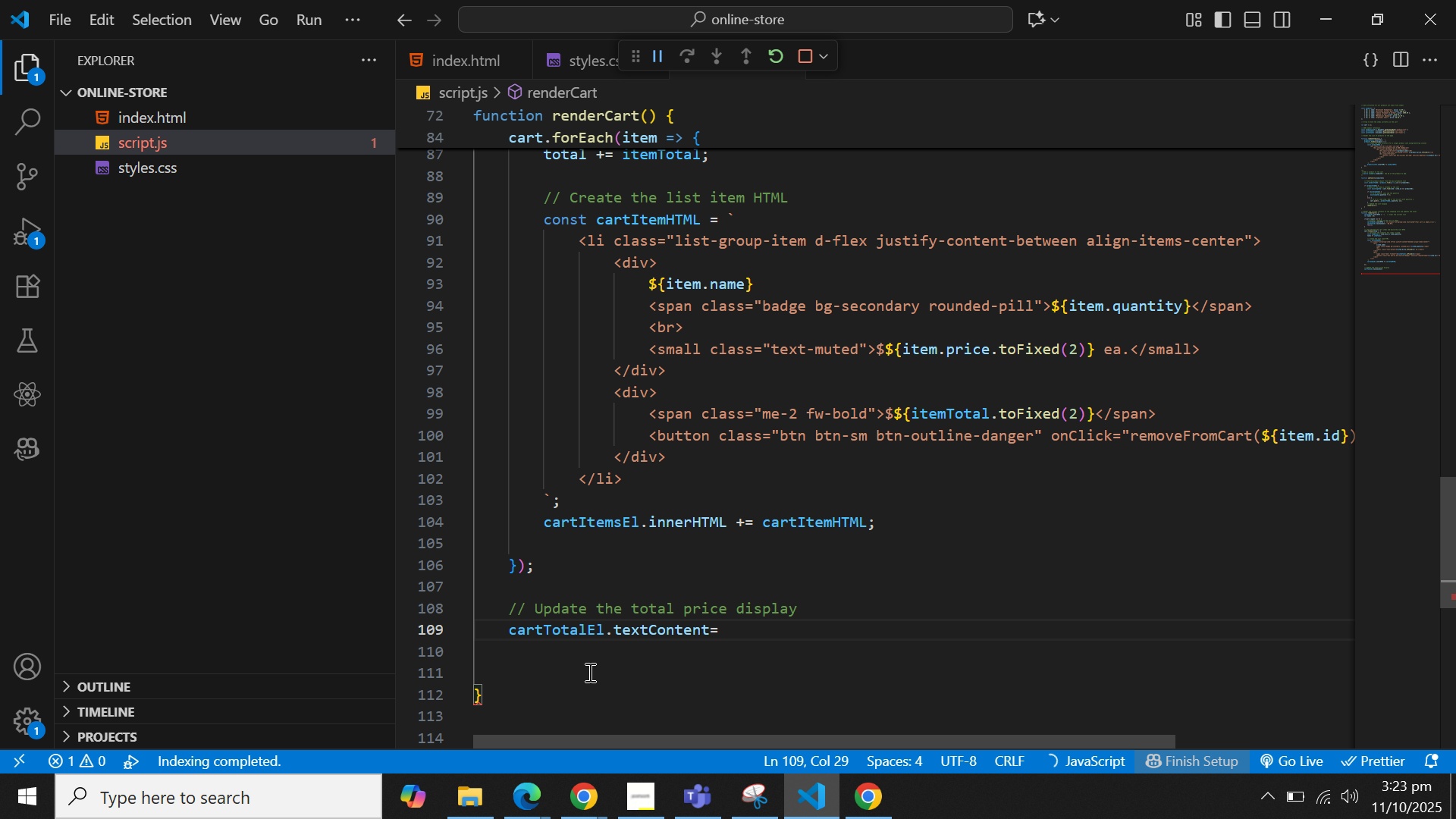 
key(Backspace)
 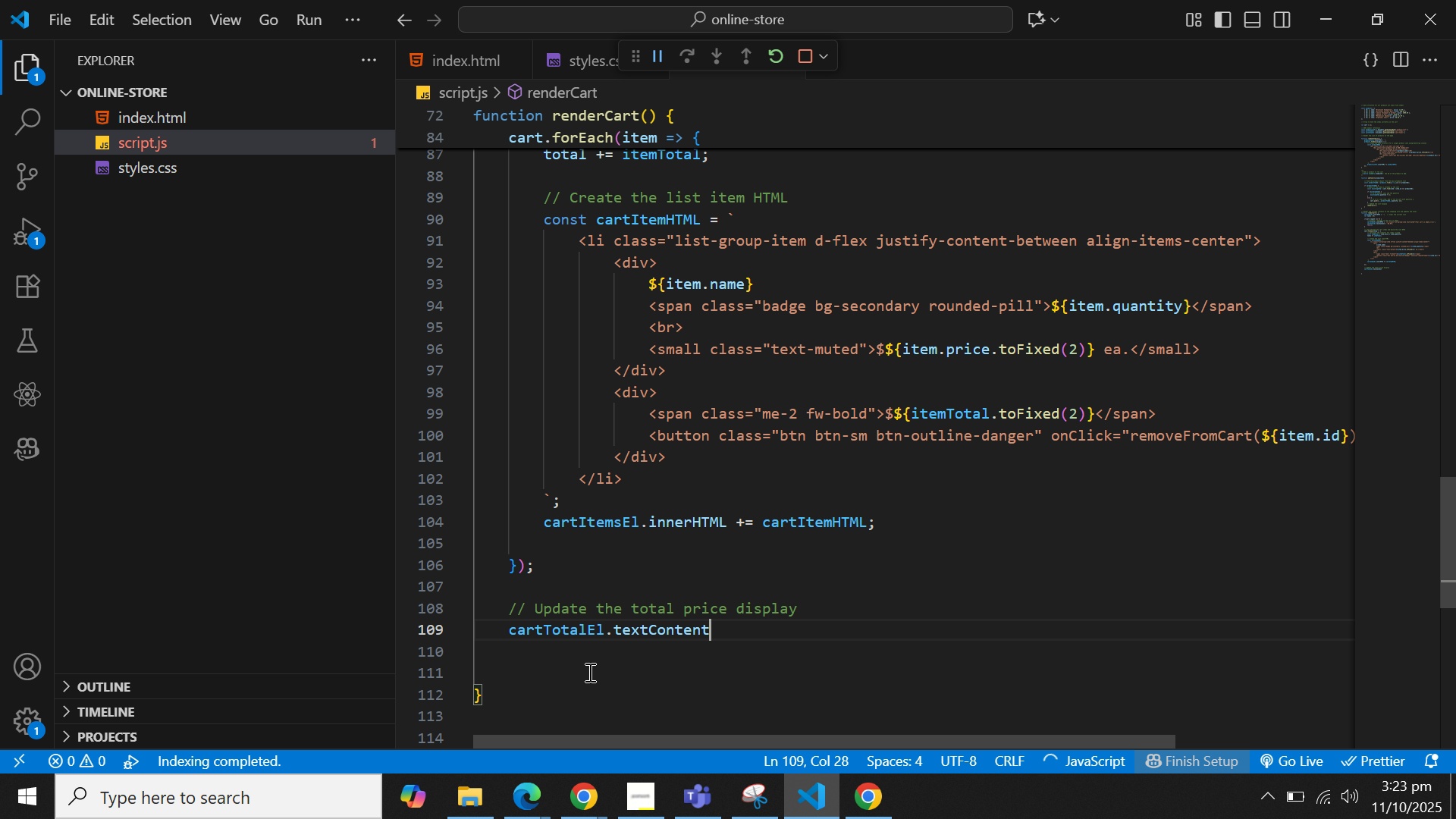 
key(Space)
 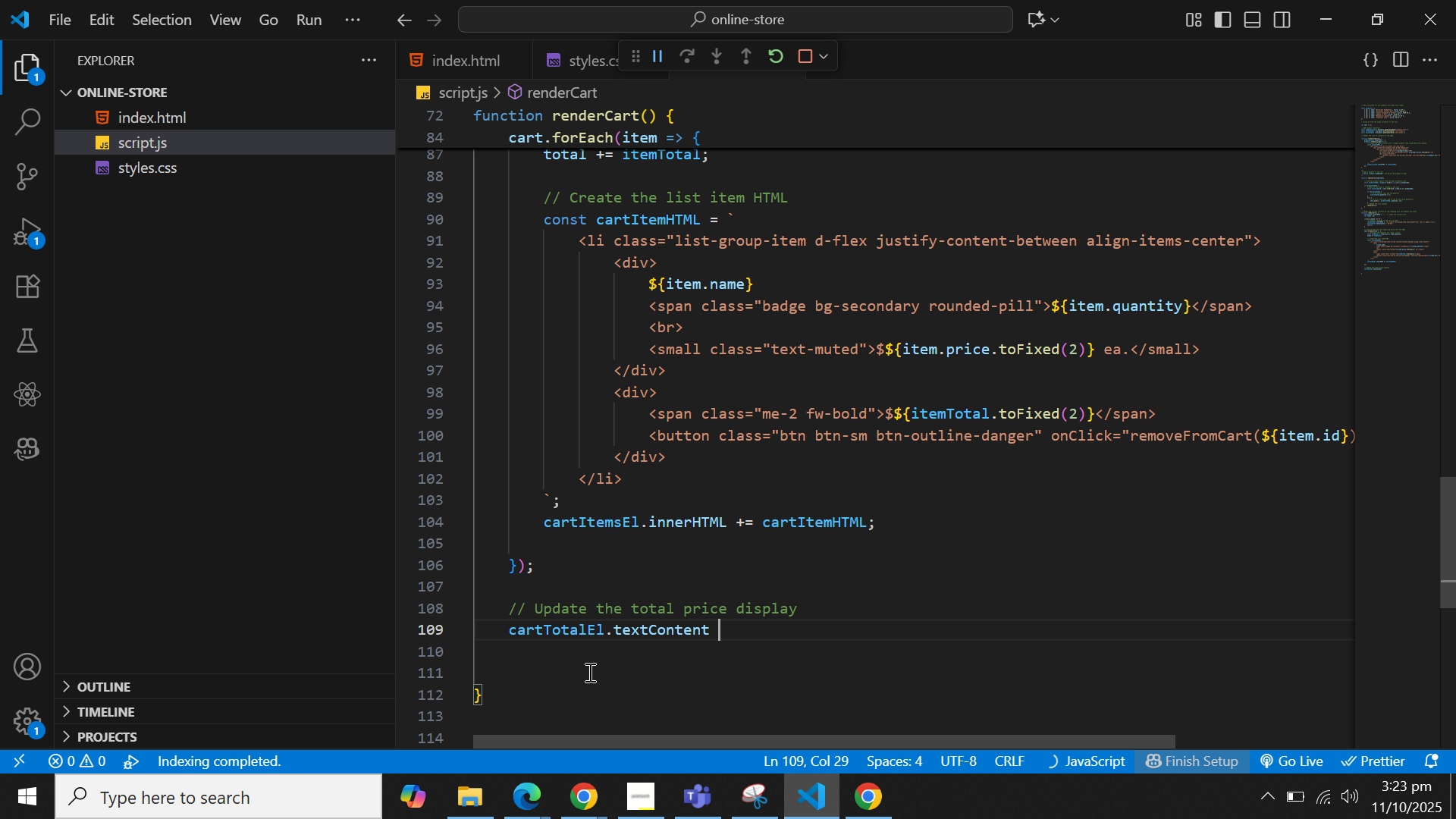 
key(Equal)
 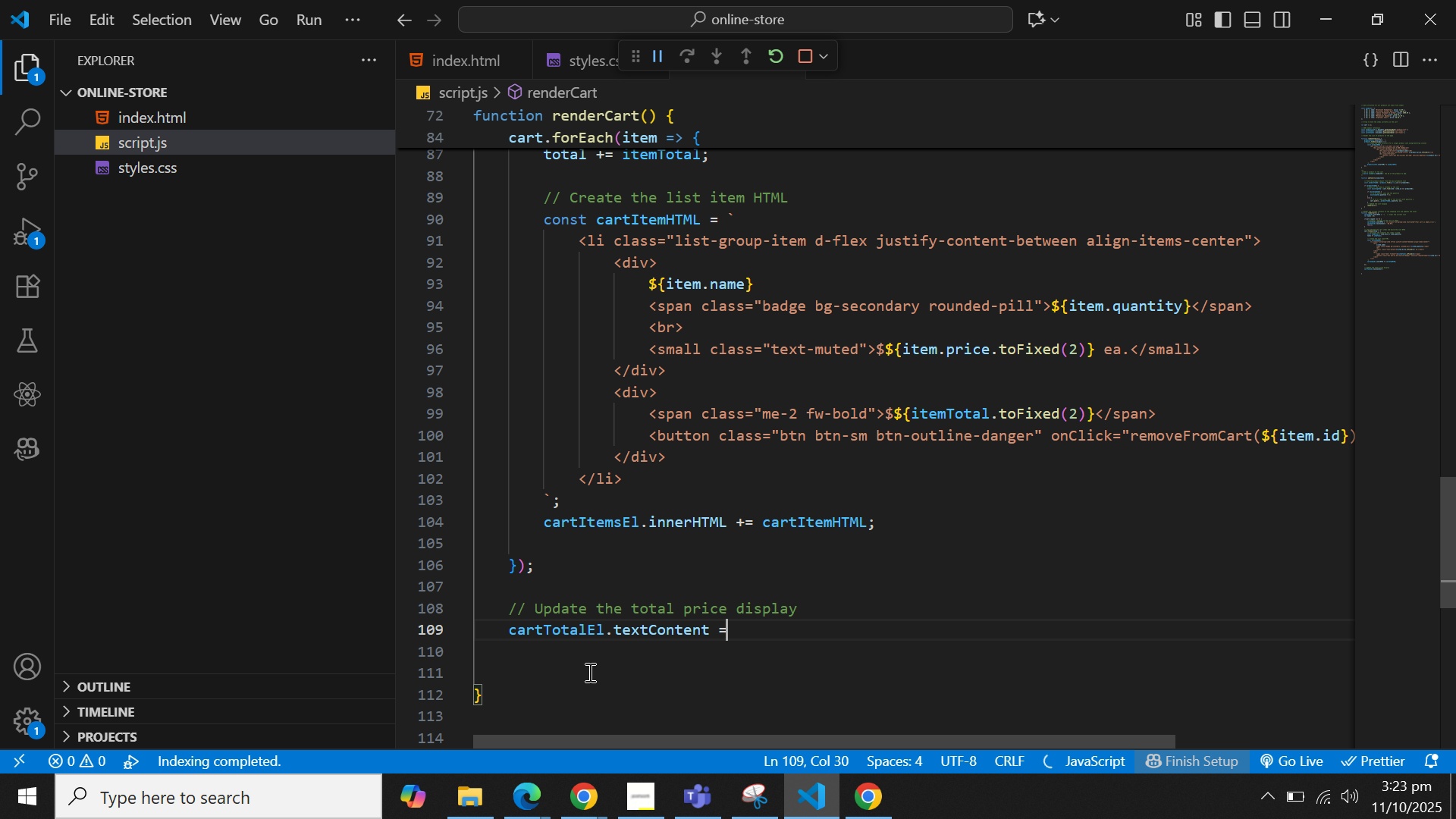 
key(Space)
 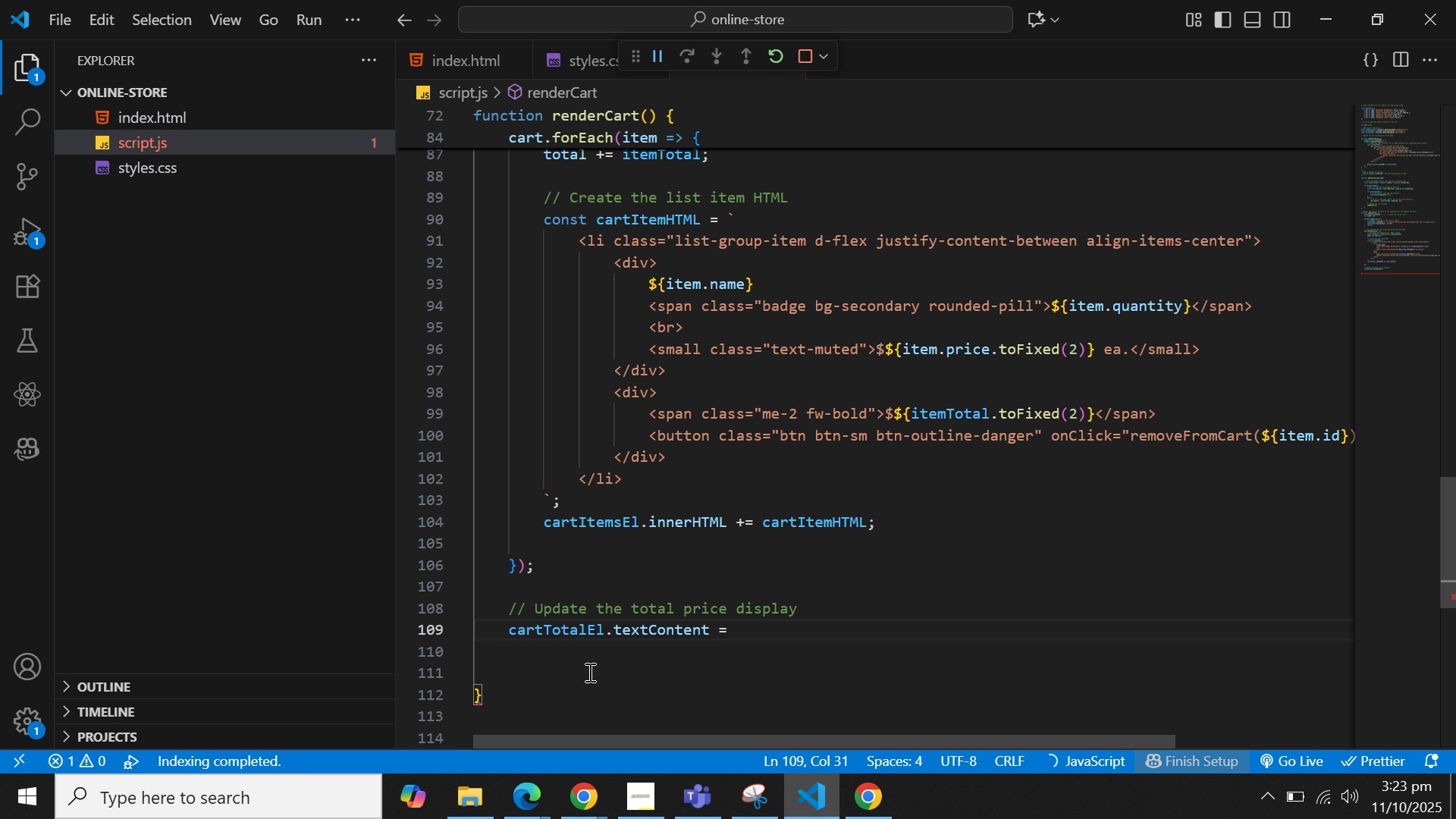 
key(Backquote)
 